 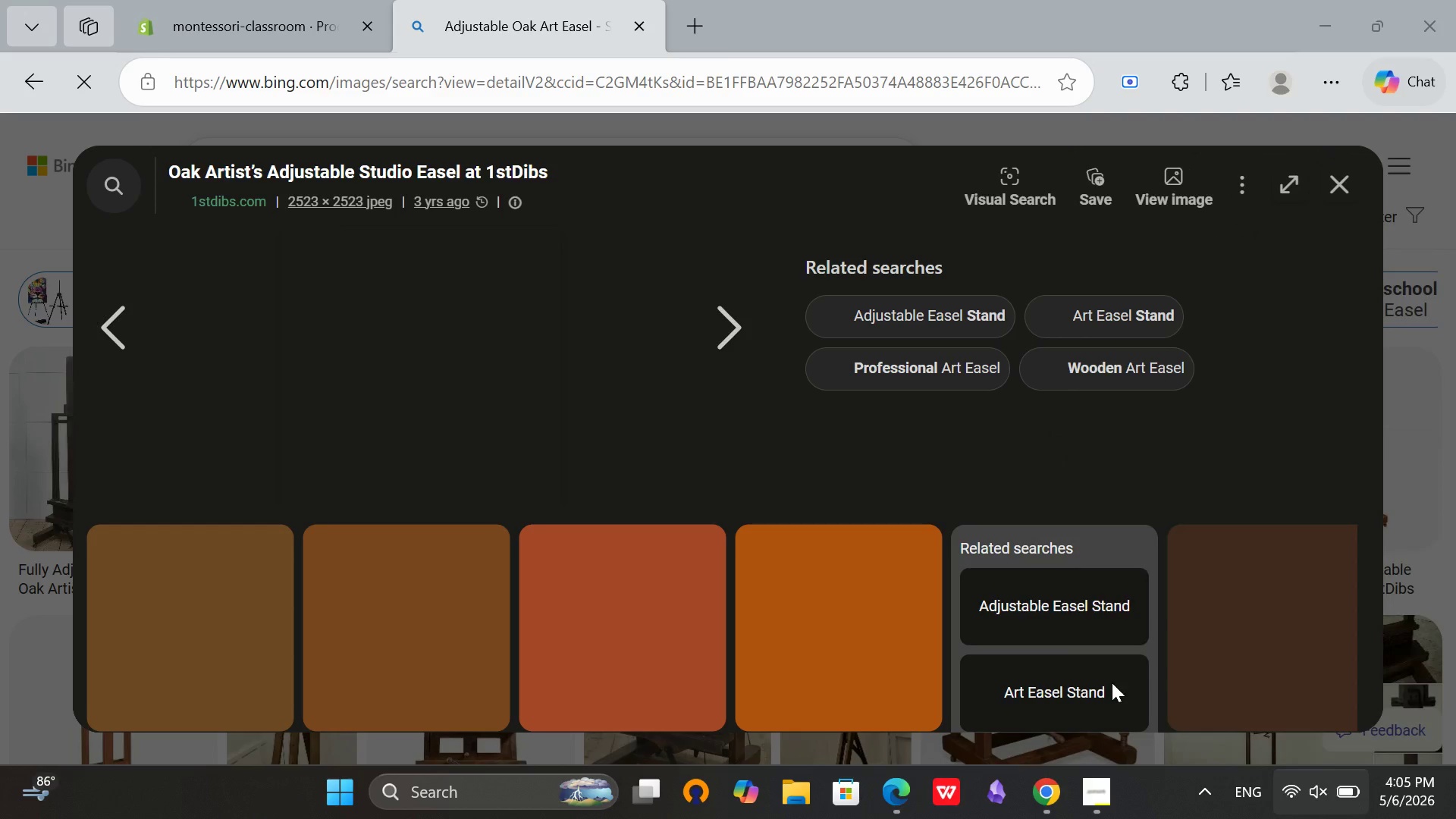 
left_click([272, 0])
 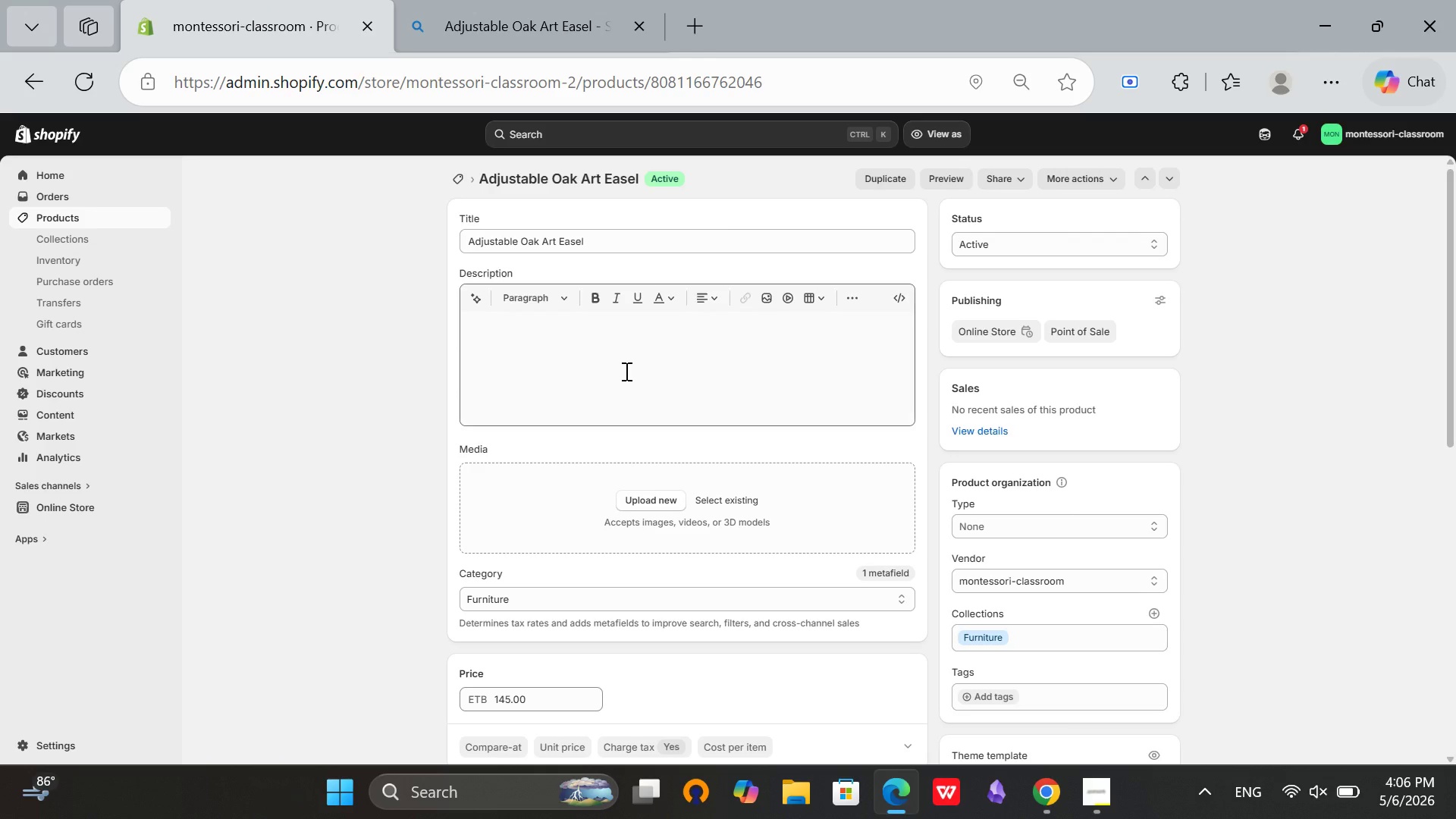 
left_click([466, 0])
 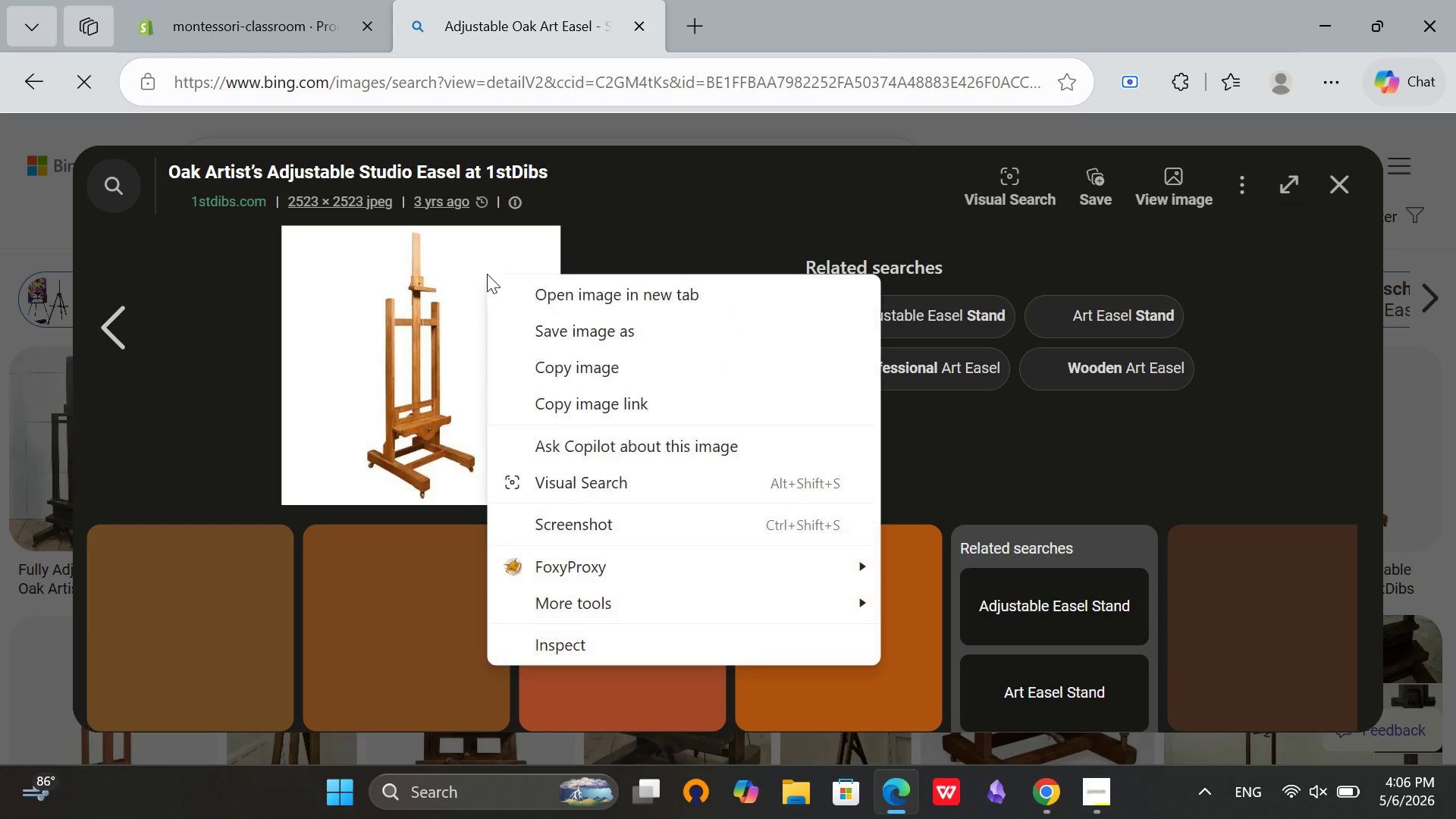 
scroll: coordinate [626, 372], scroll_direction: none, amount: 0.0
 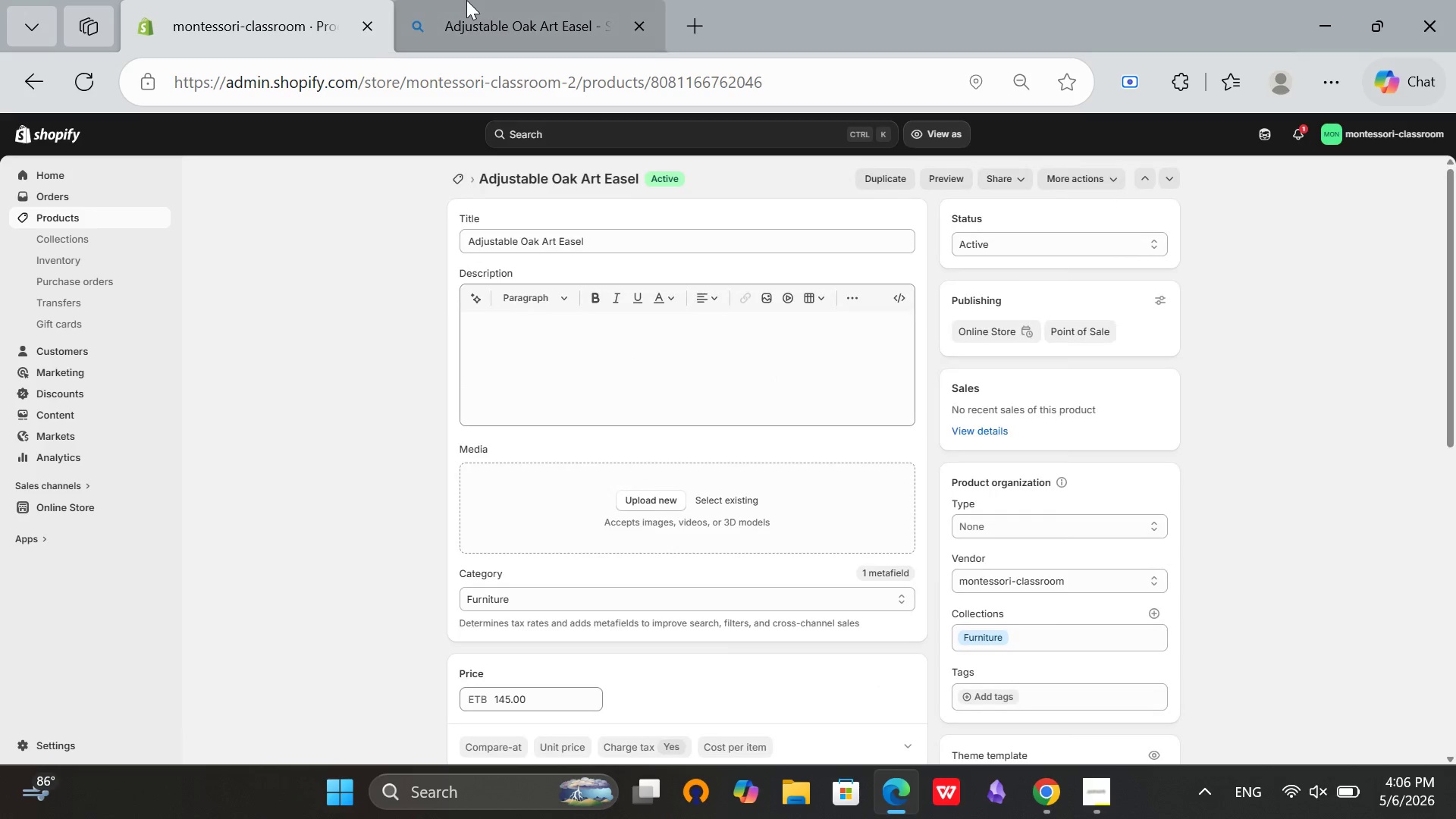 
left_click([515, 344])
 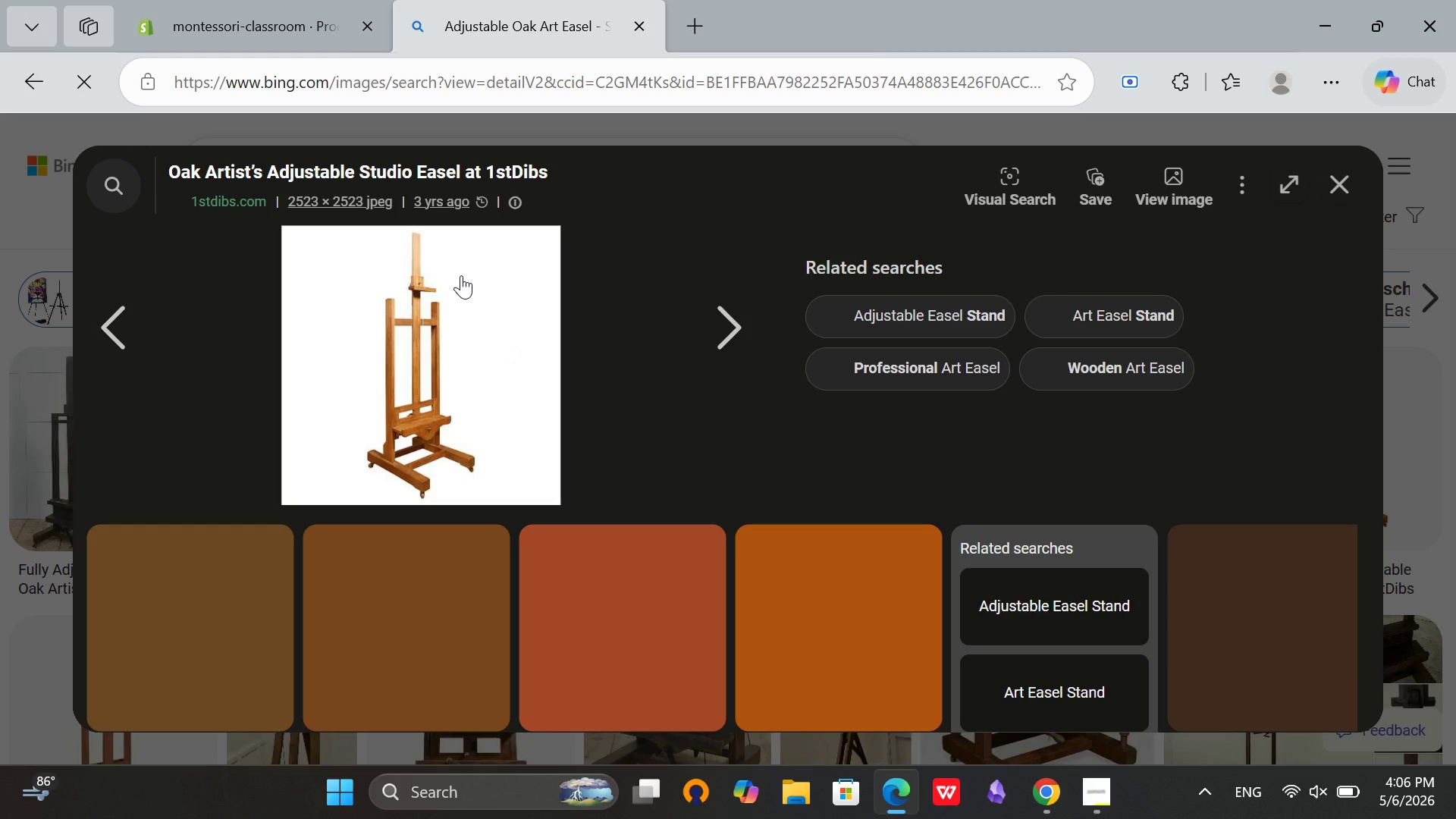 
wait(9.28)
 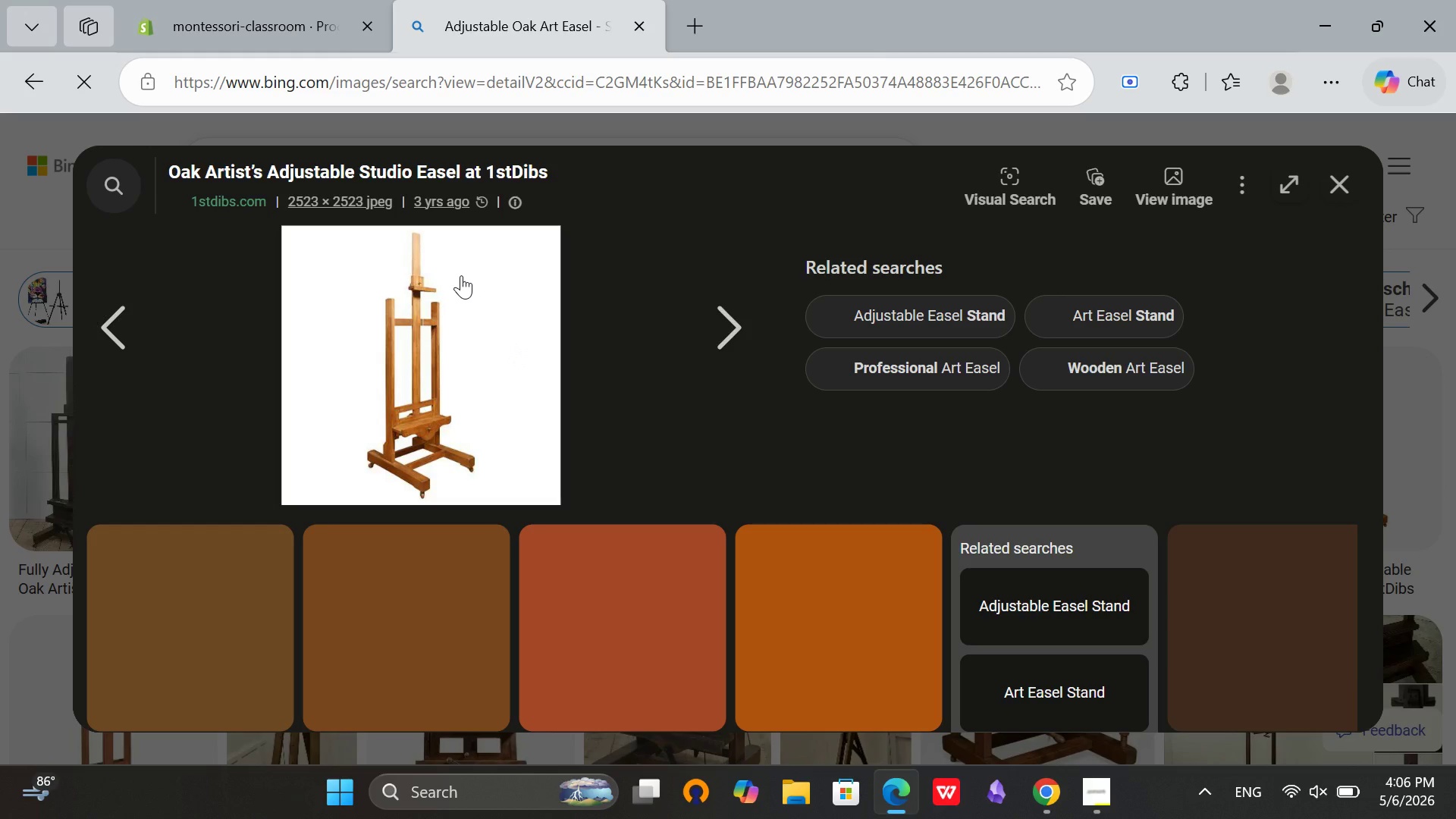 
right_click([513, 273])
 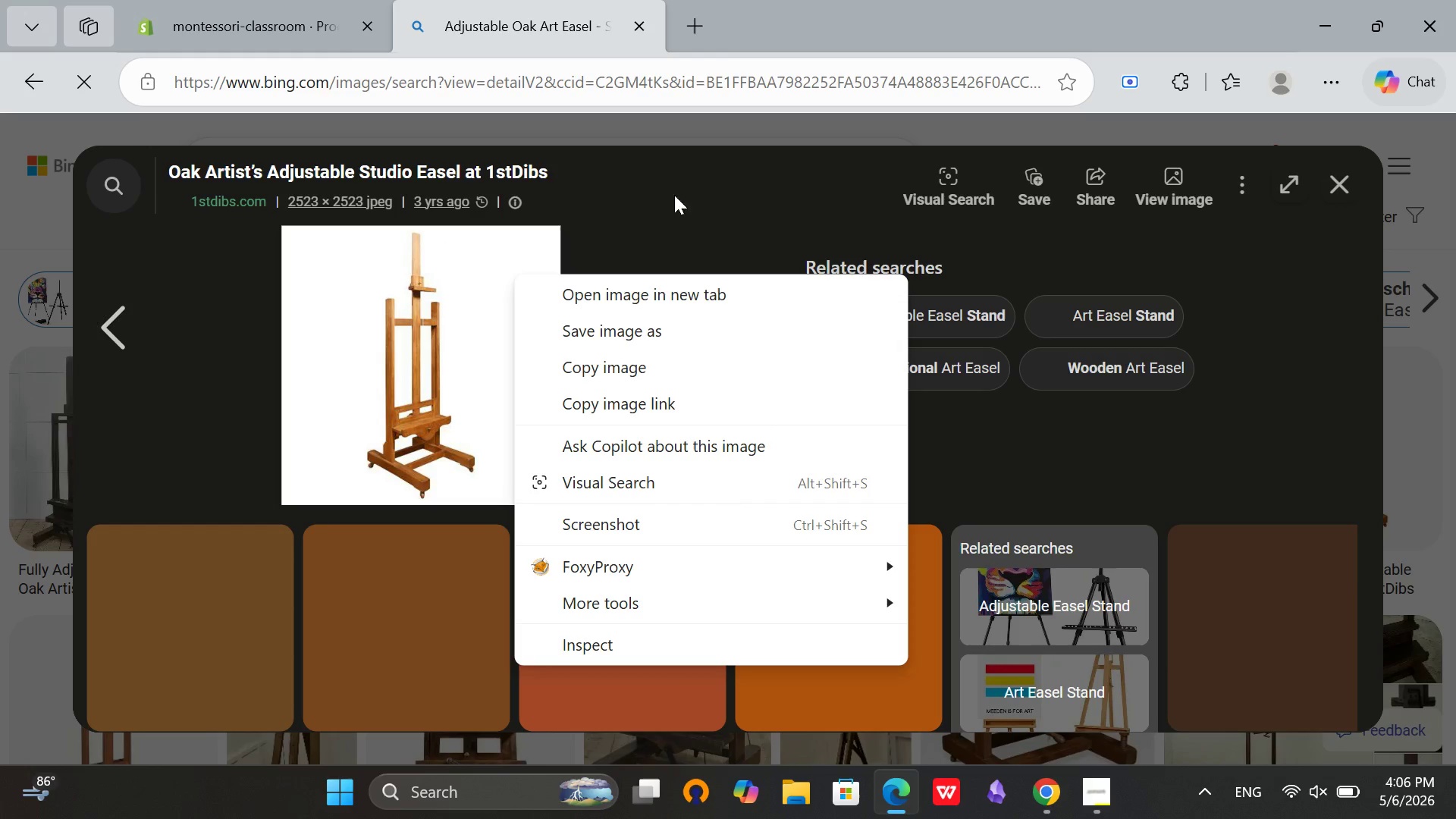 
left_click([685, 165])
 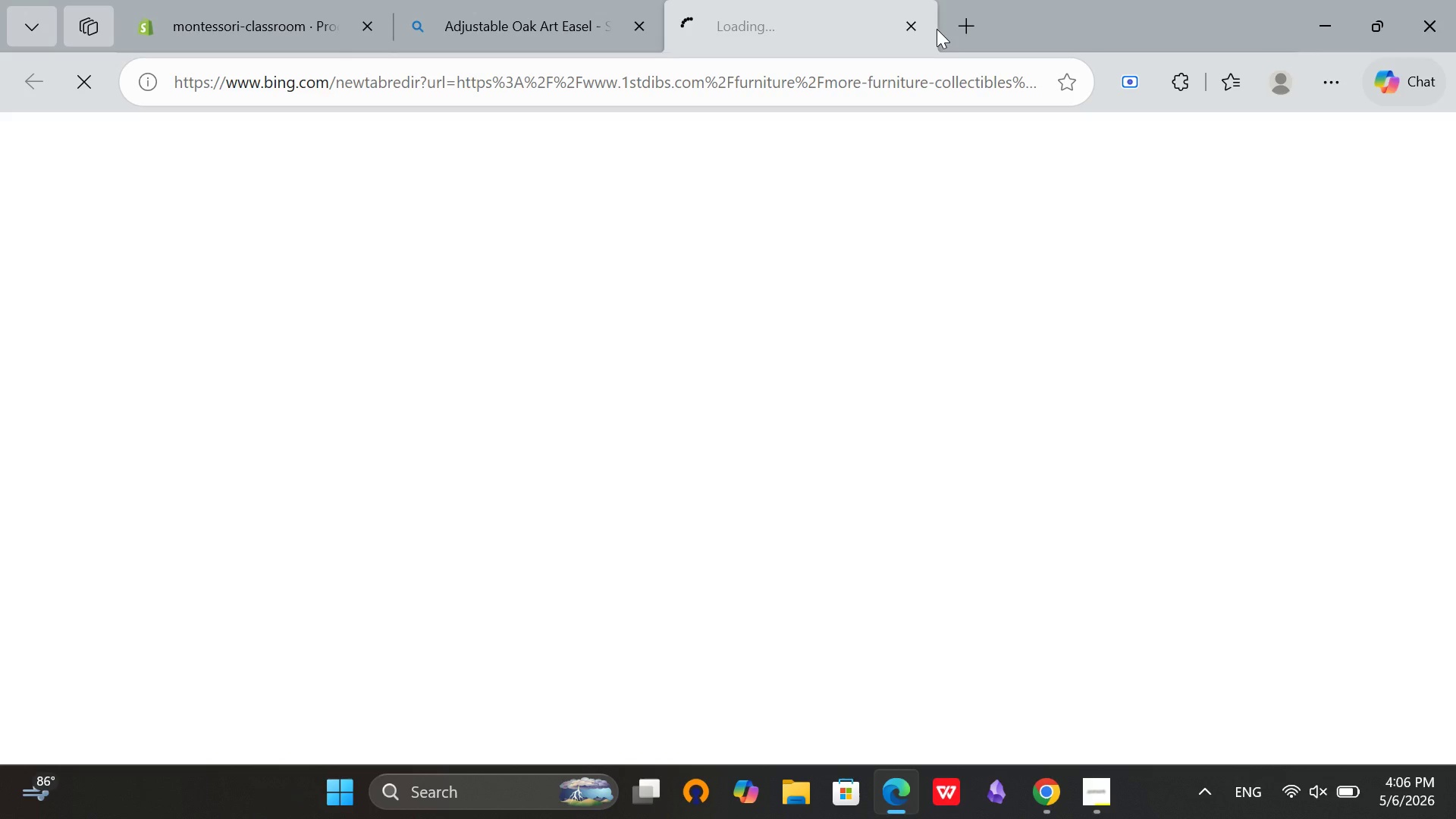 
left_click([918, 32])
 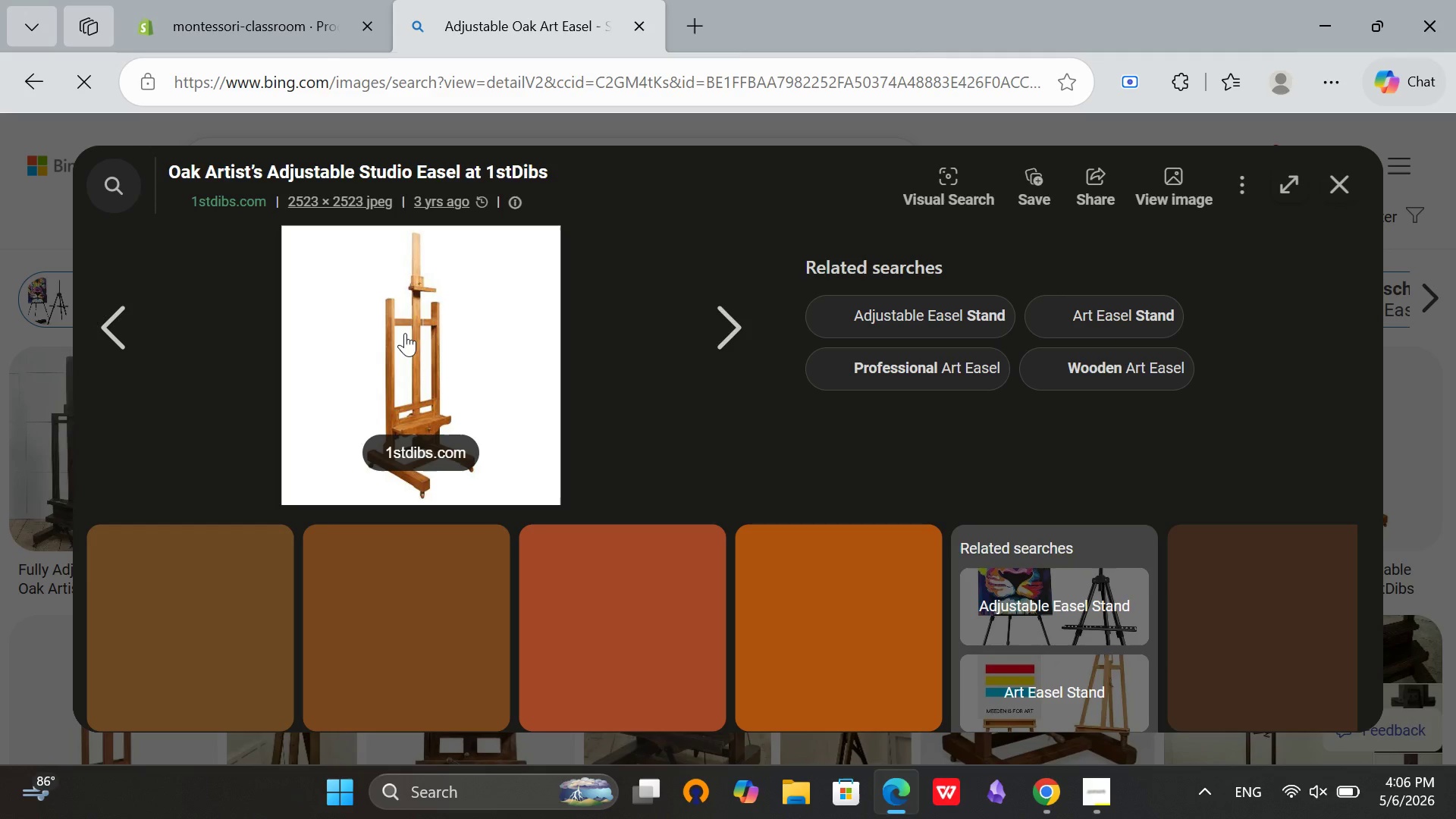 
right_click([405, 333])
 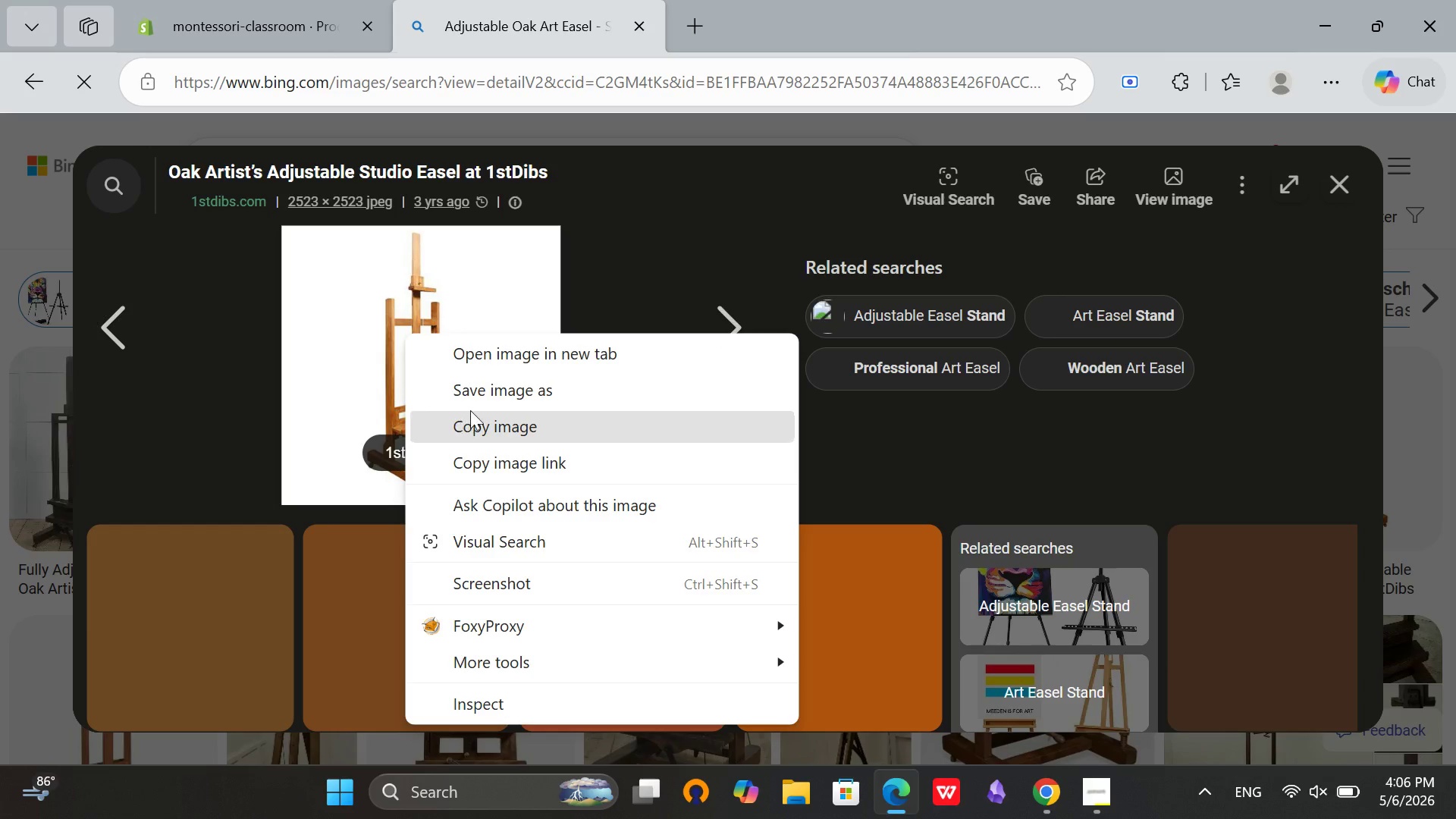 
left_click([484, 386])
 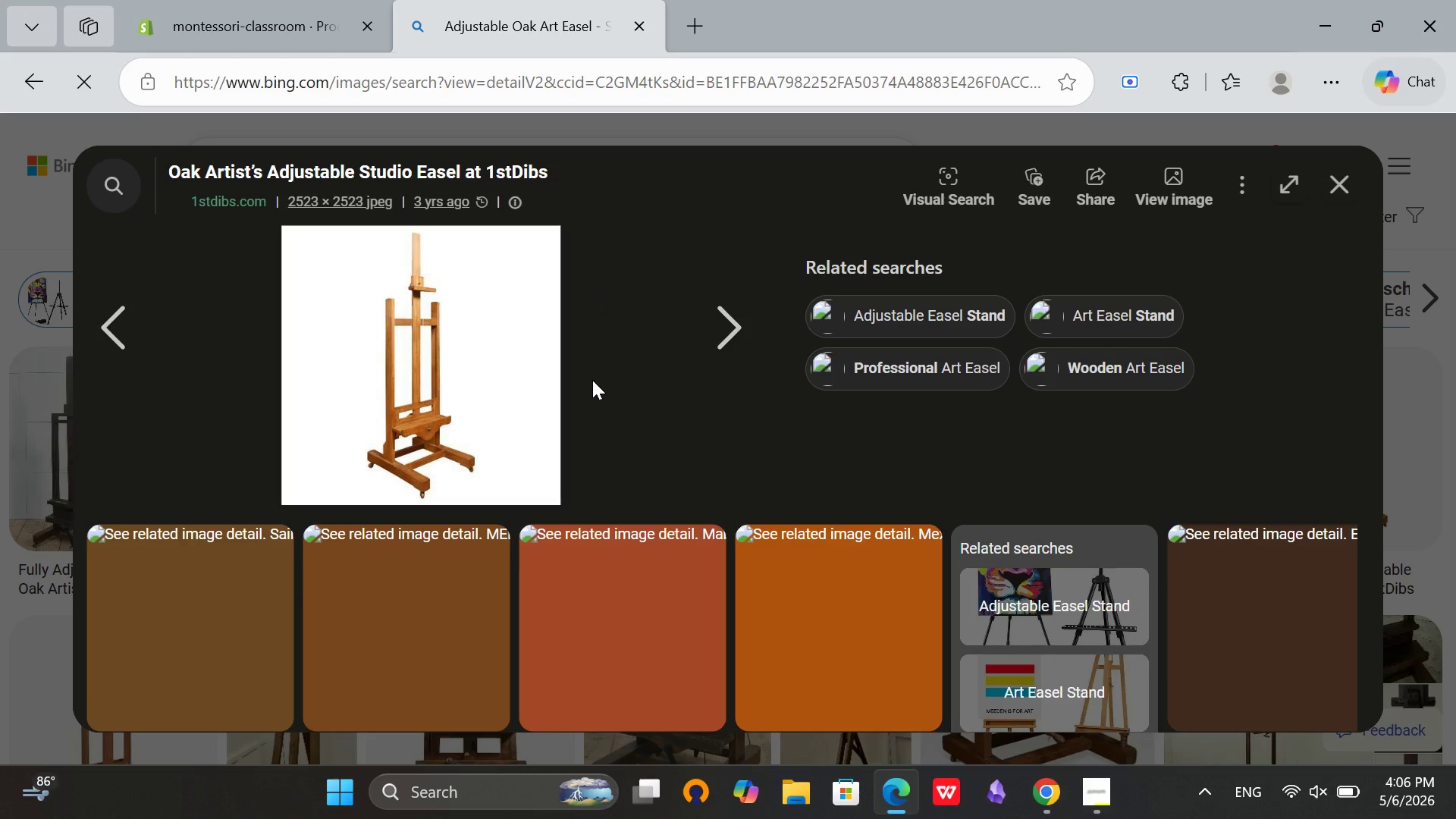 
scroll: coordinate [634, 298], scroll_direction: up, amount: 5.0
 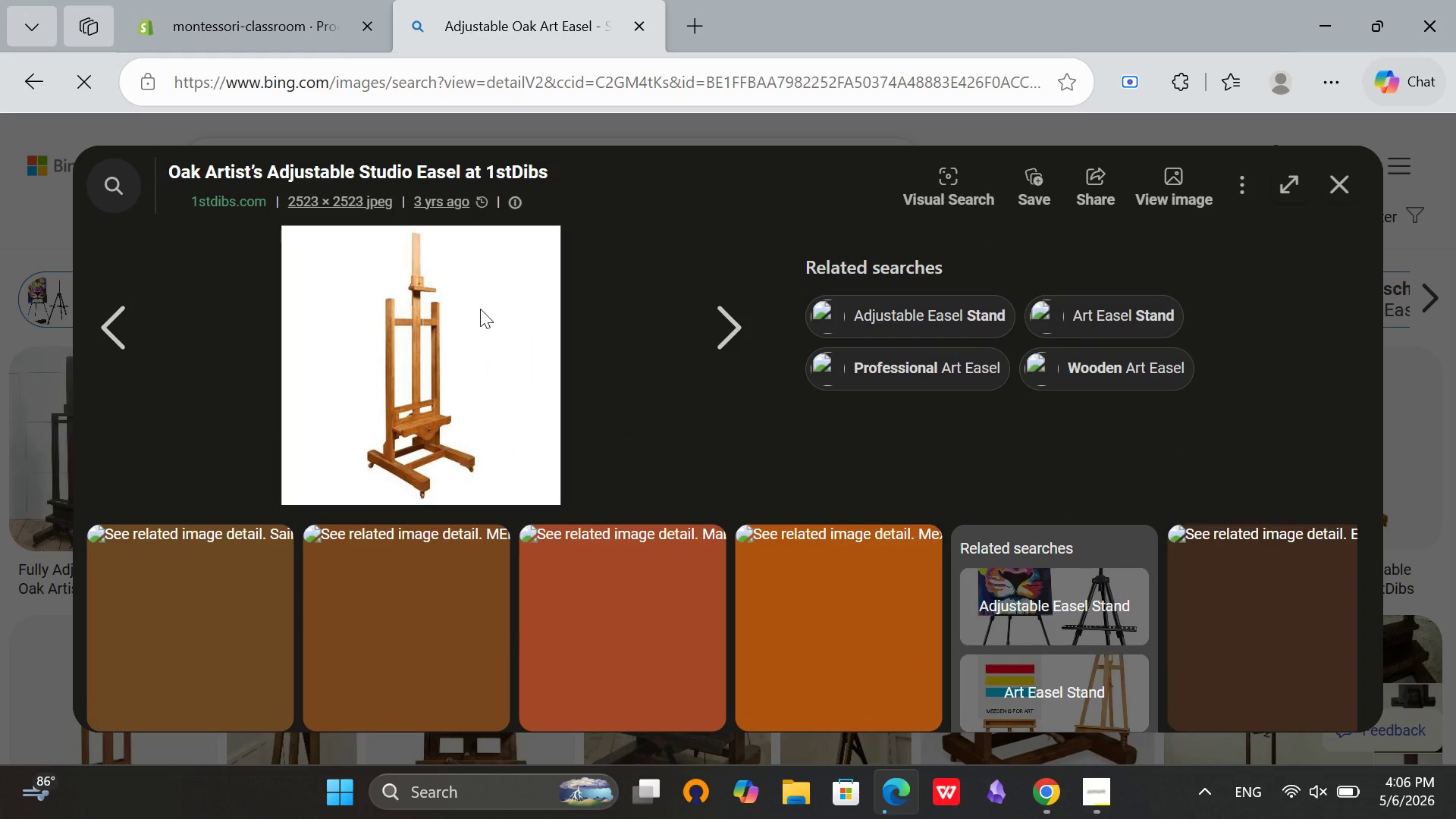 
right_click([461, 281])
 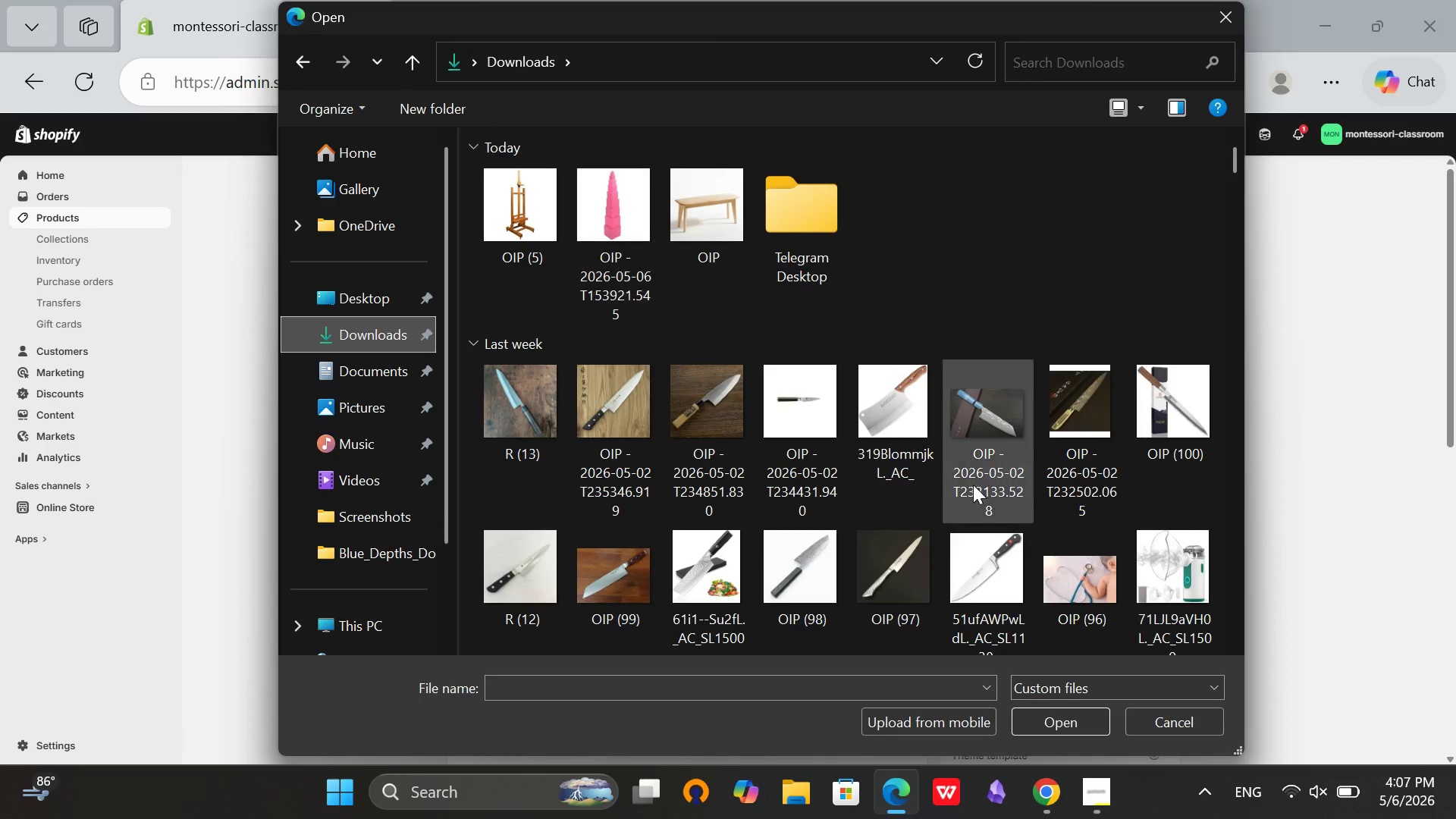 
wait(75.12)
 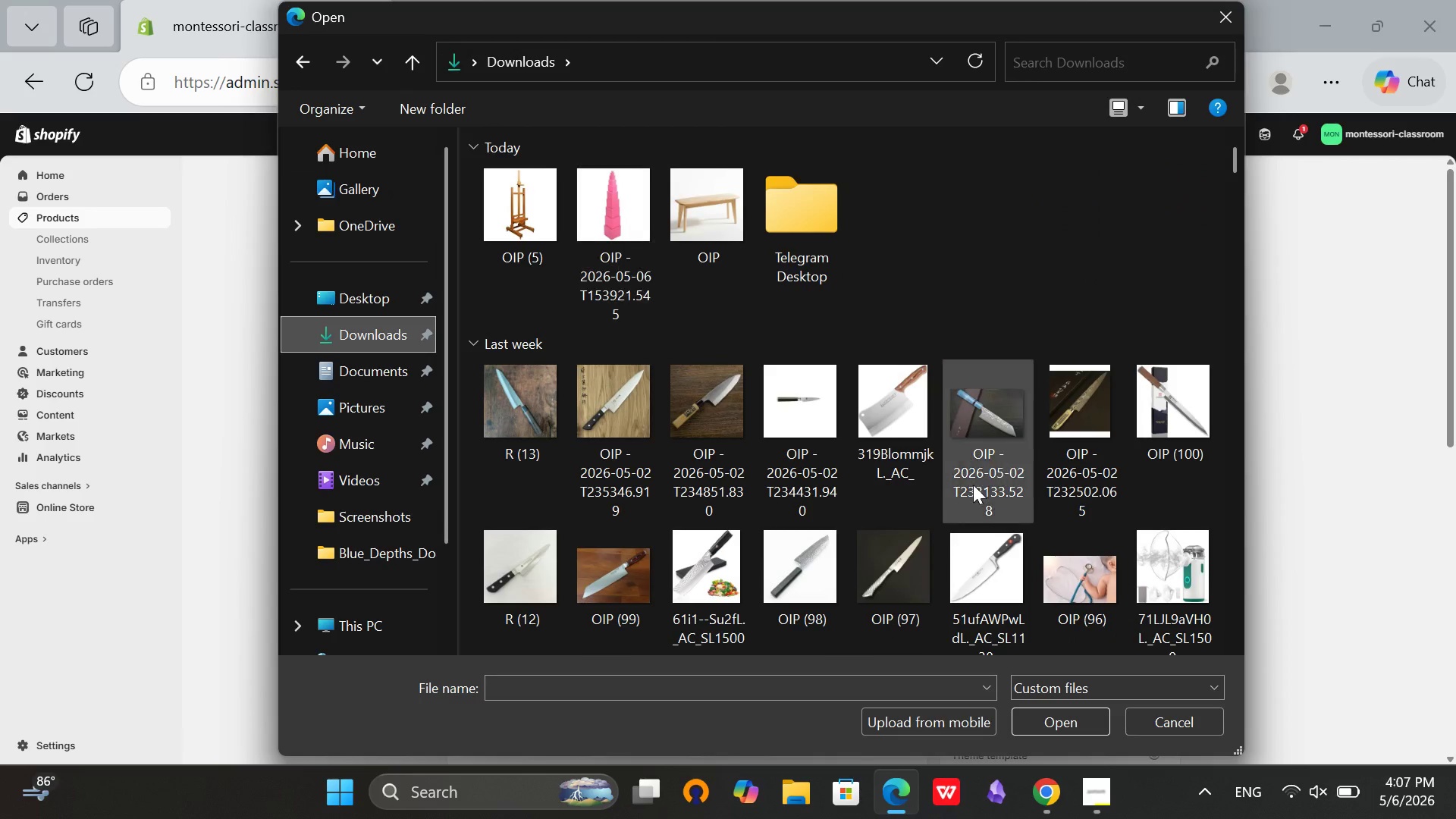 
type(uu[Mute])
 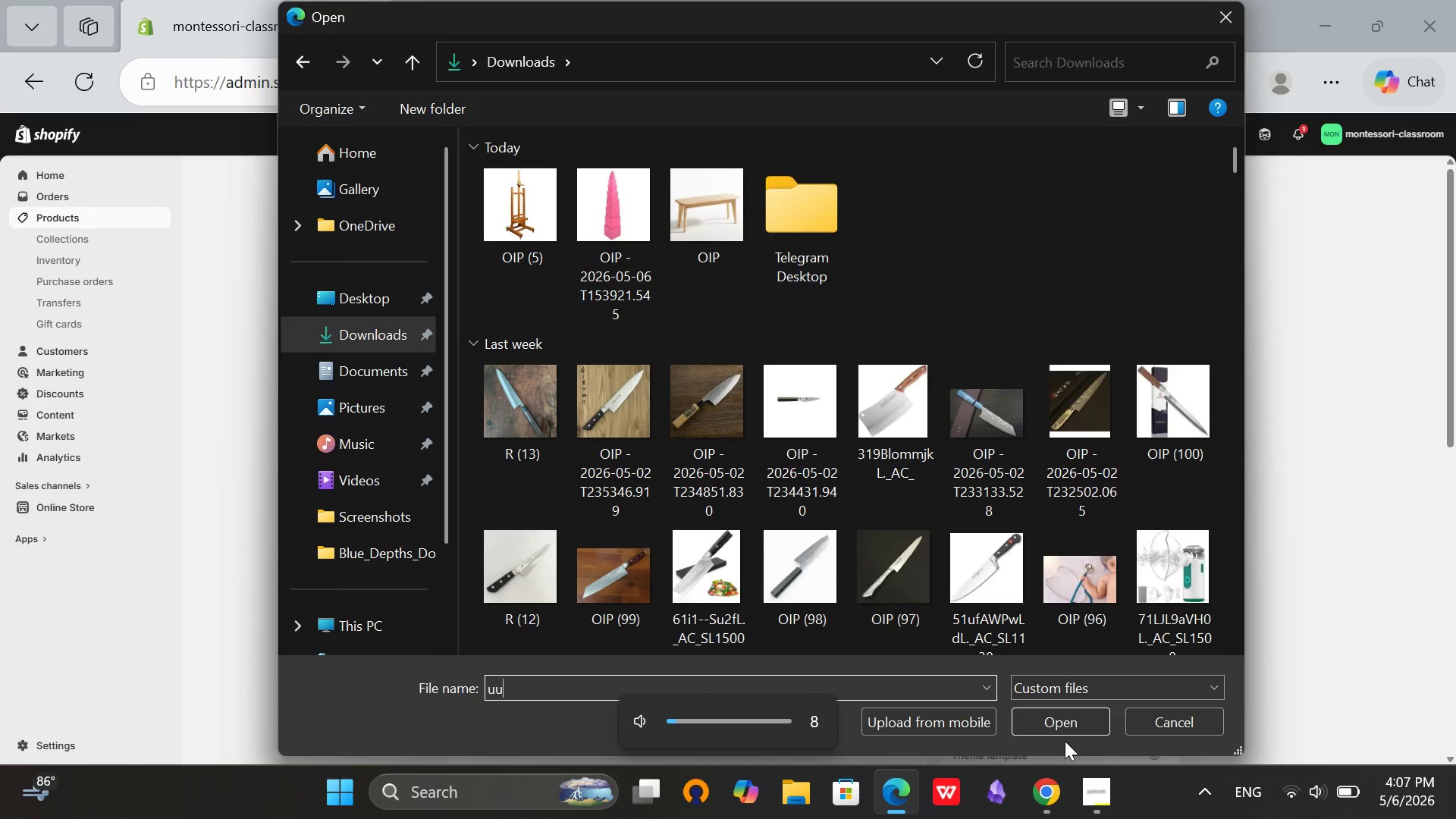 
left_click([1071, 729])
 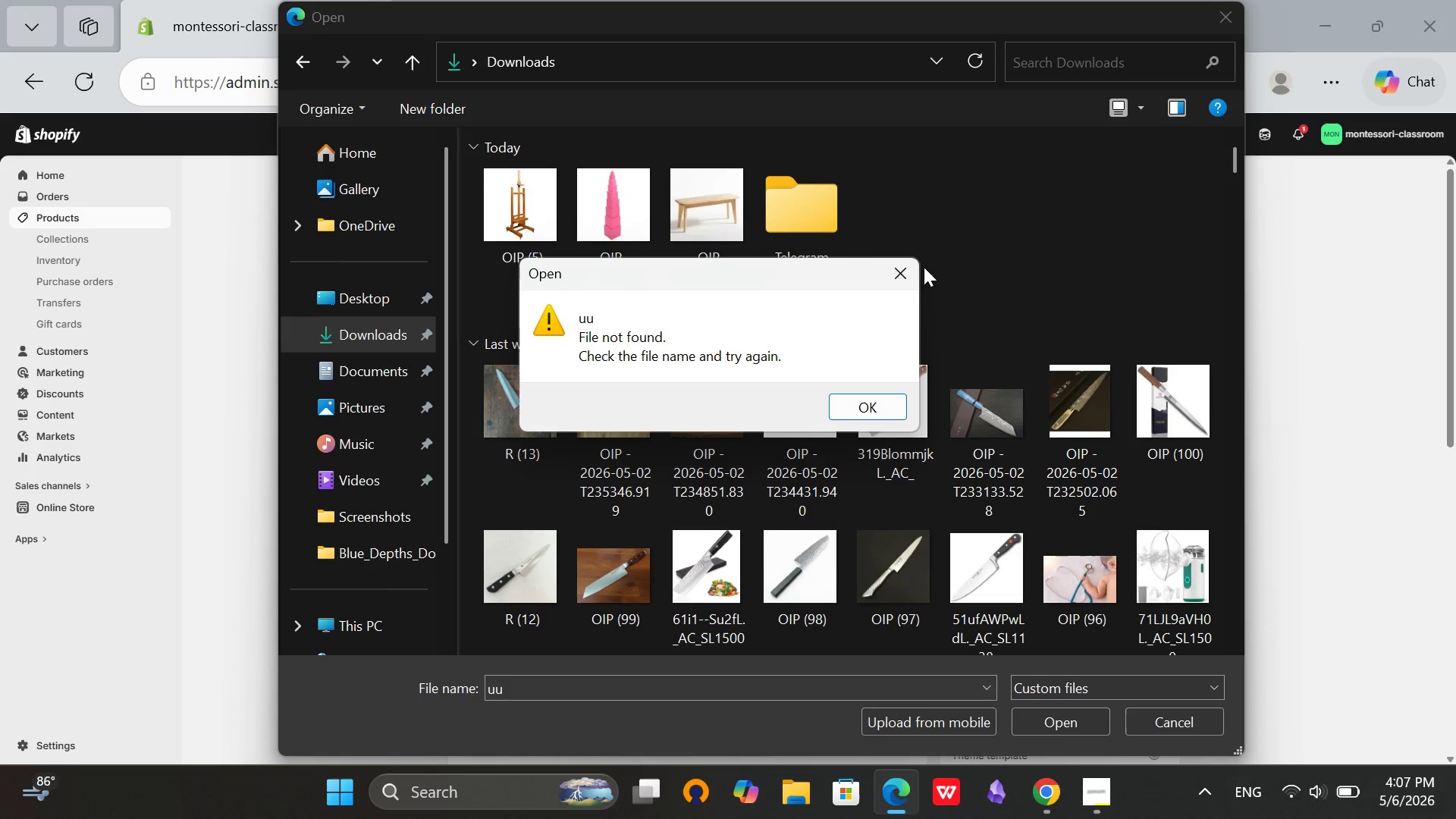 
left_click([893, 265])
 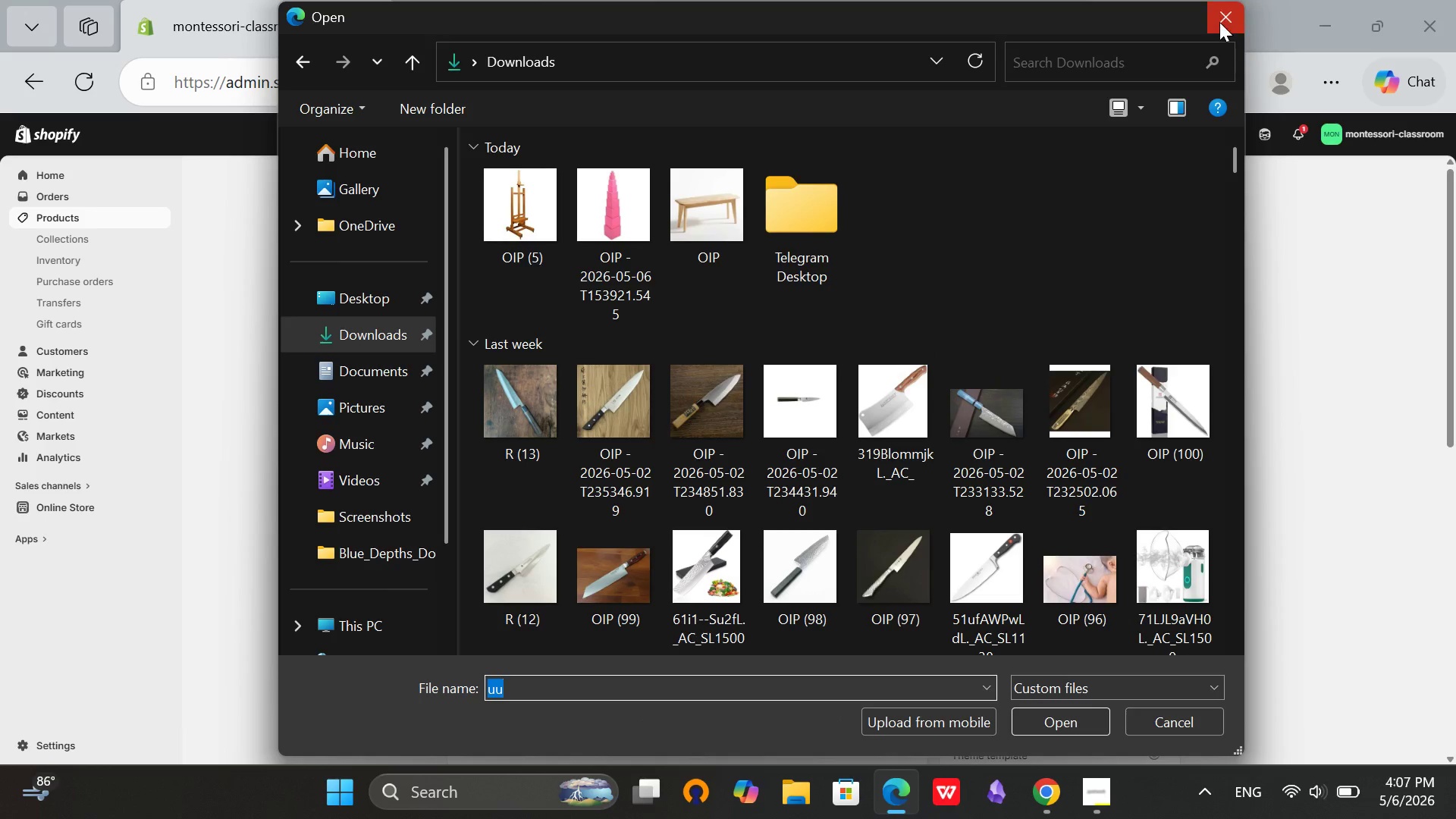 
left_click([1219, 22])
 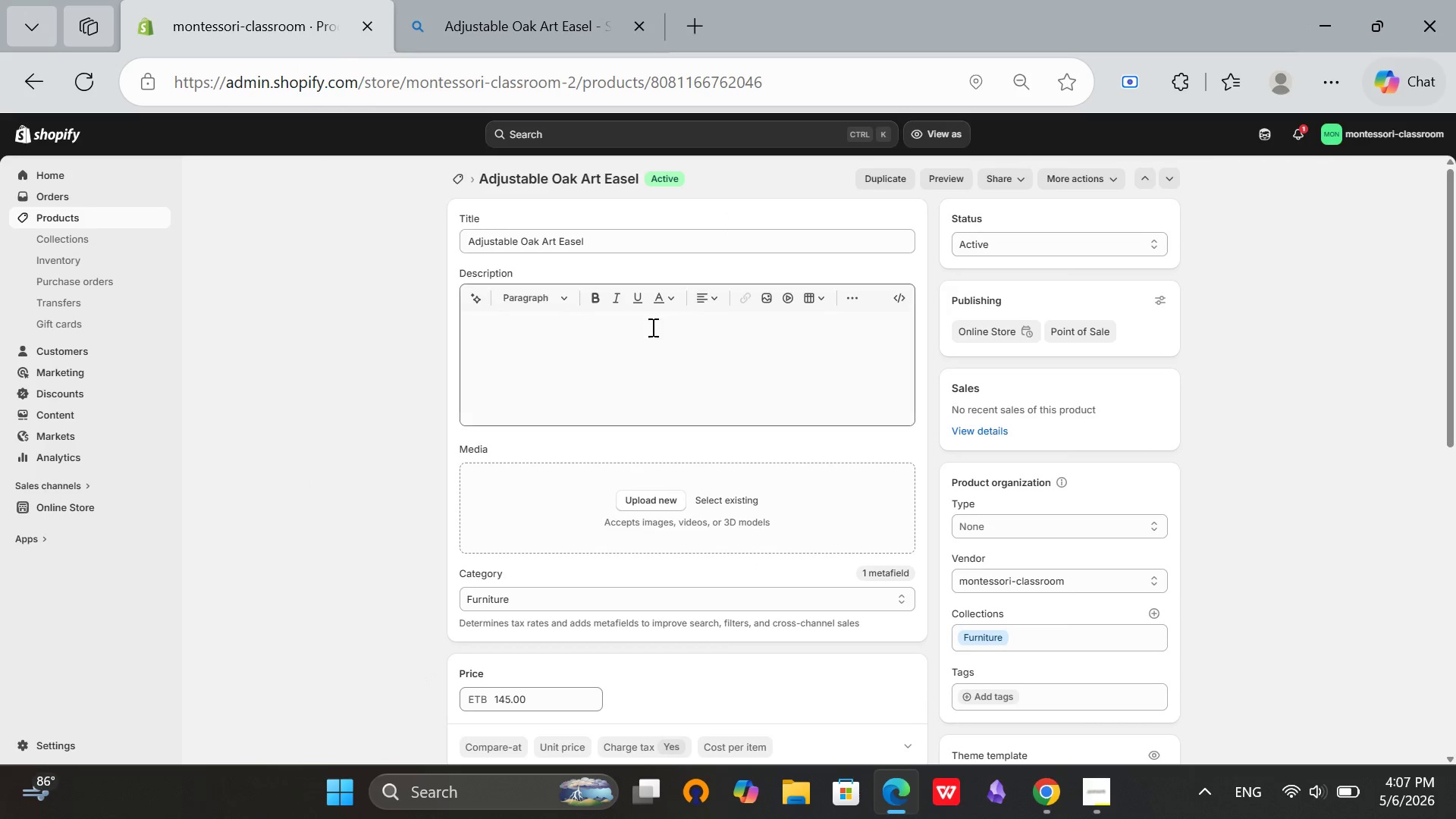 
left_click([541, 0])
 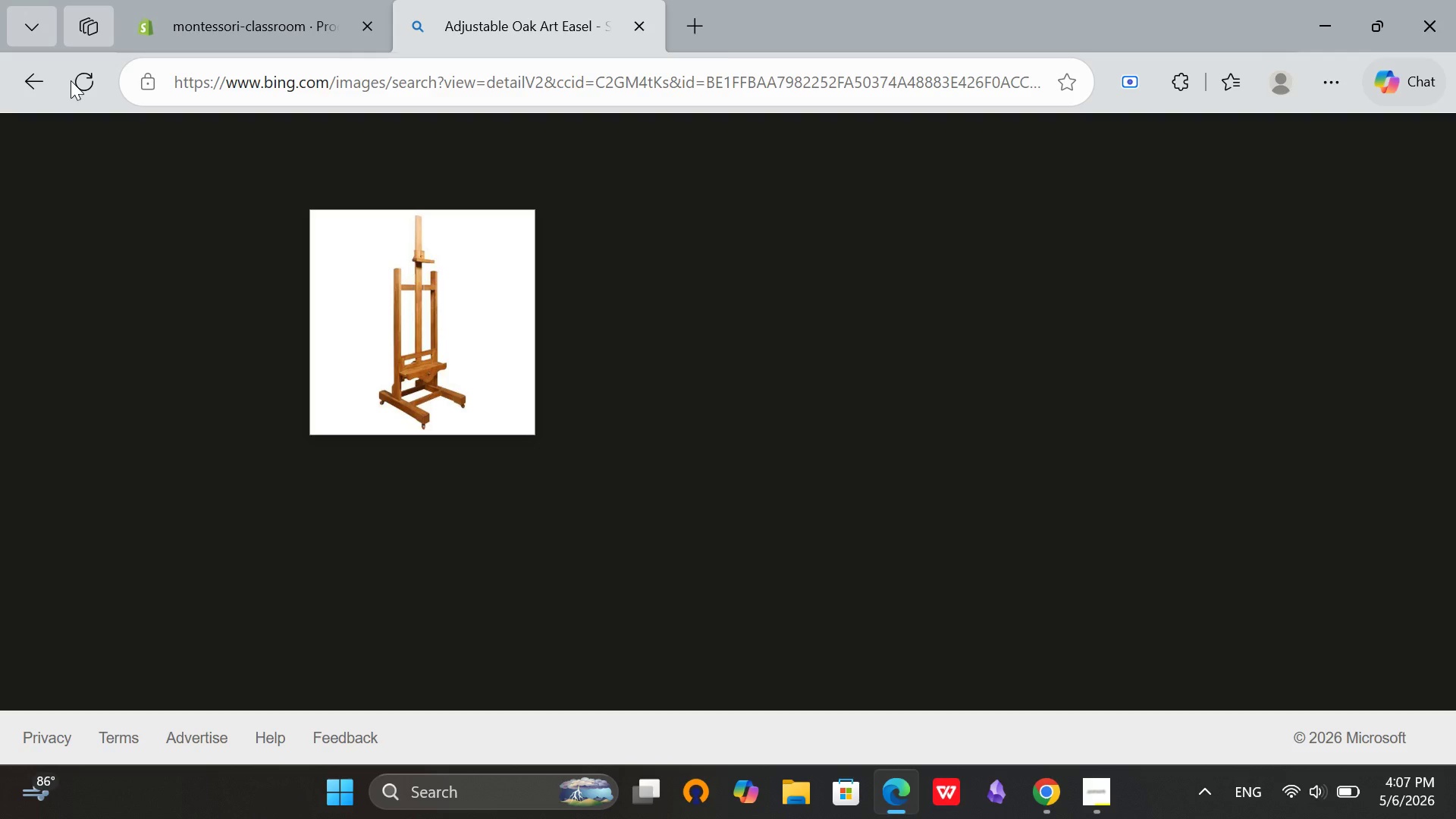 
scroll: coordinate [570, 167], scroll_direction: up, amount: 2.0
 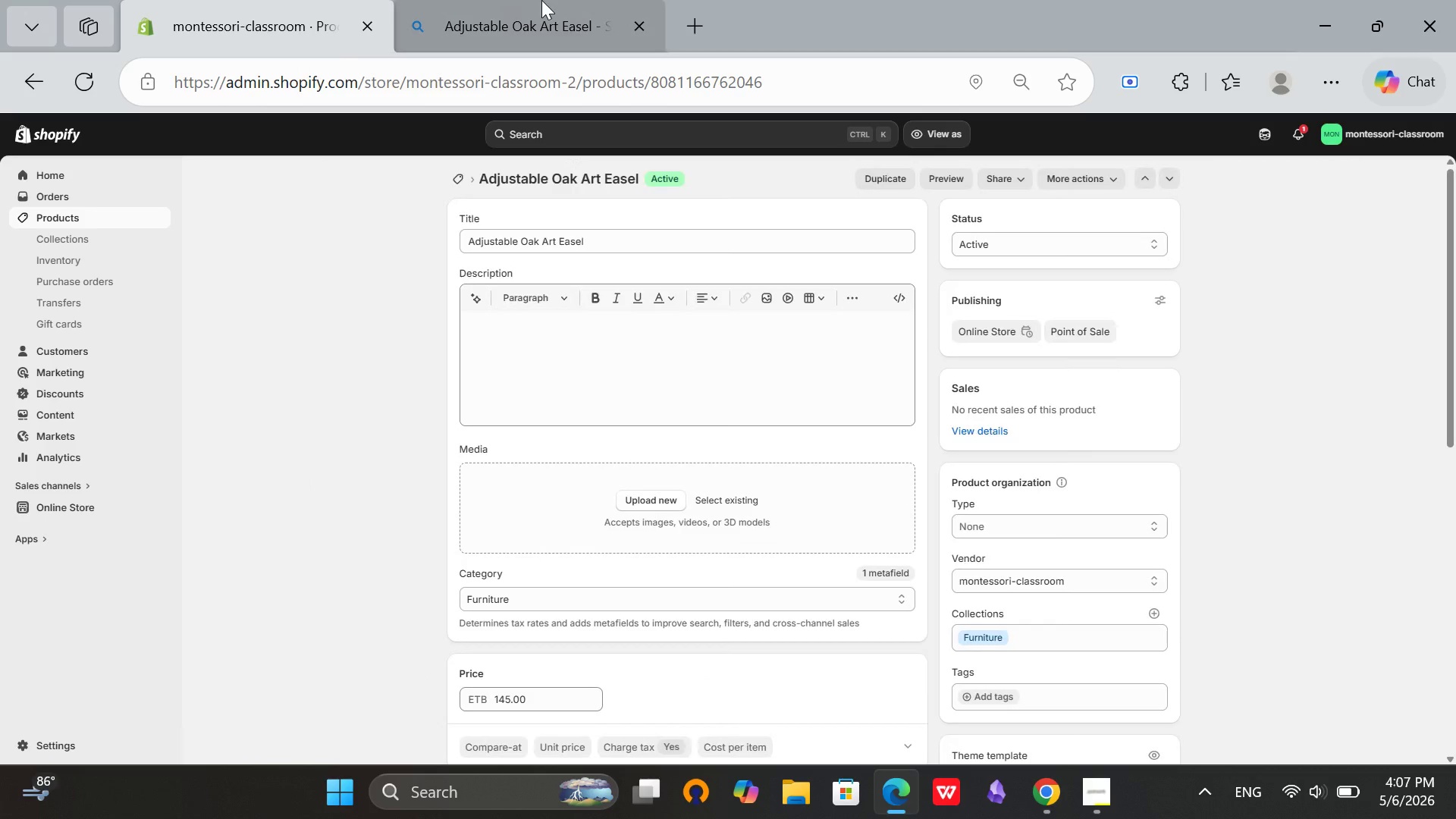 
left_click([83, 83])
 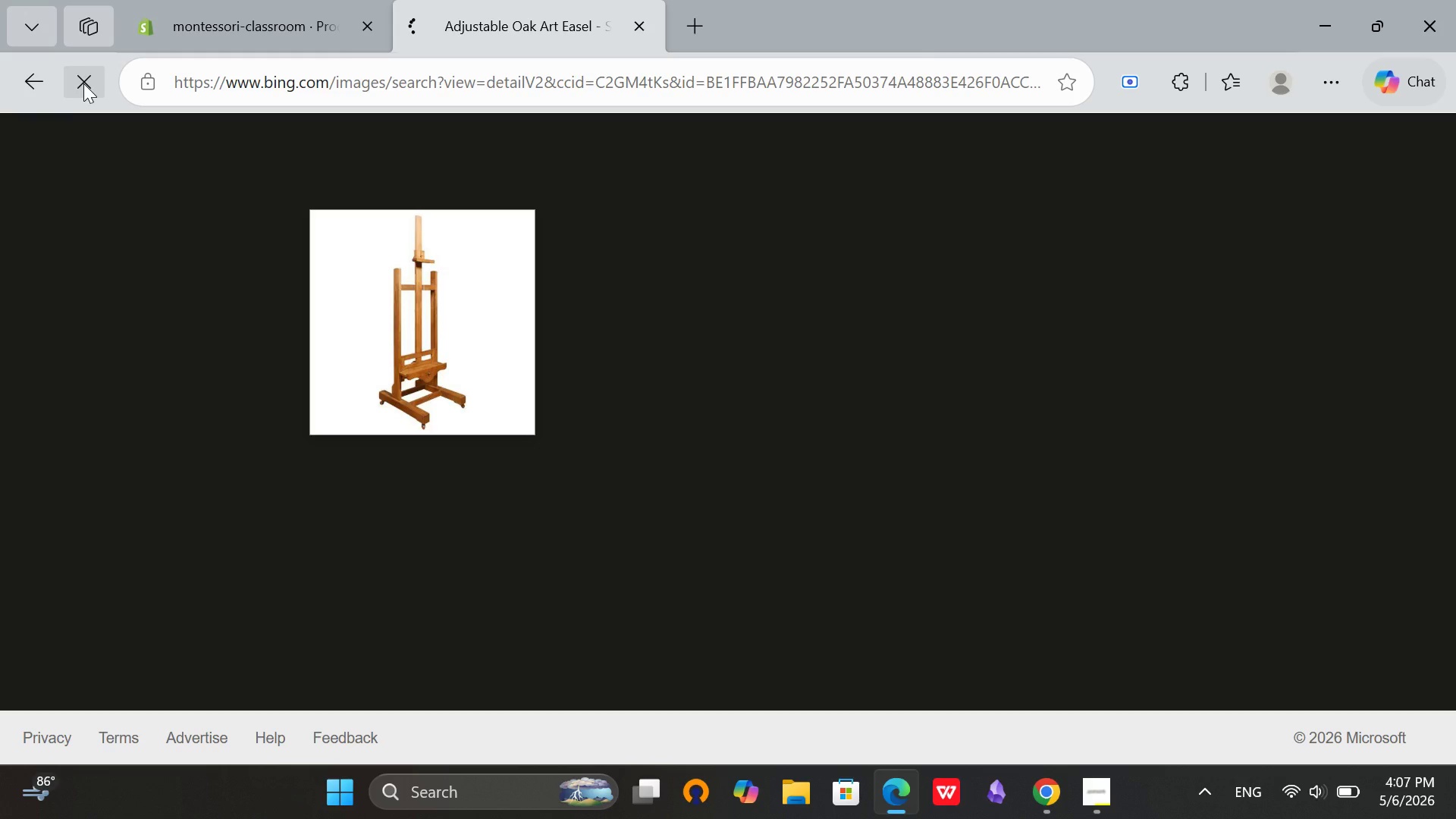 
mouse_move([108, 71])
 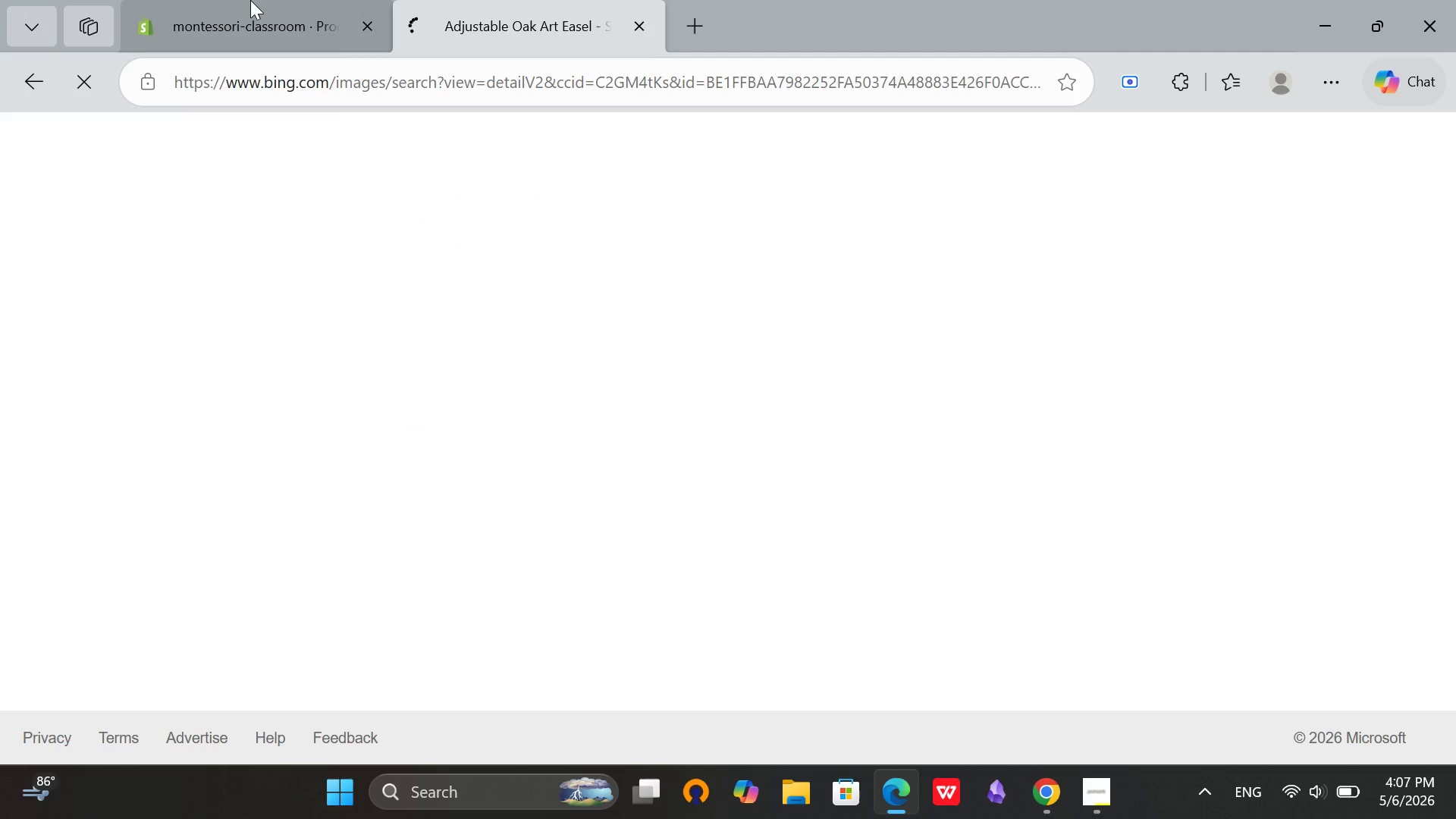 
left_click([255, 0])
 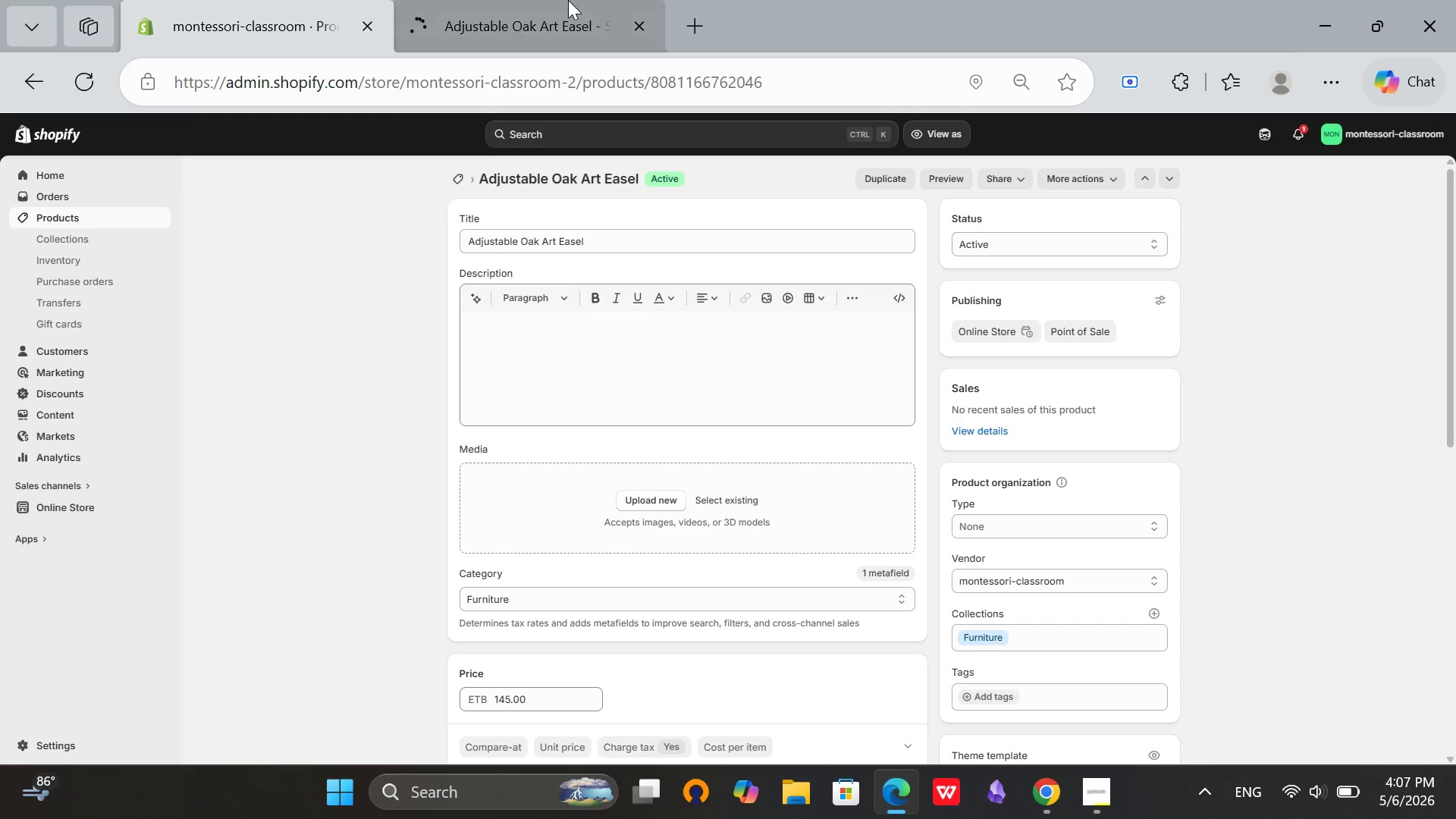 
left_click([568, 0])
 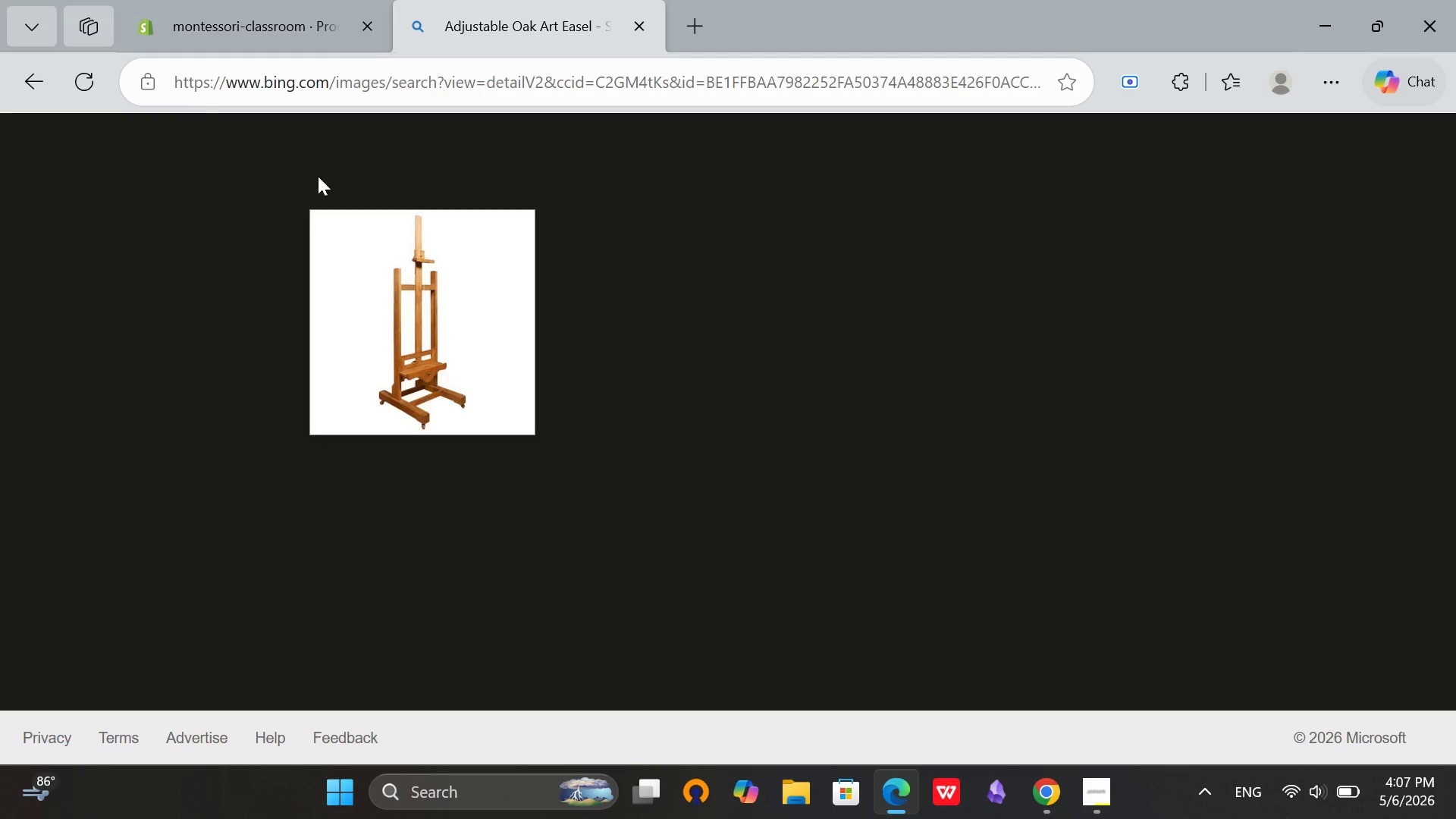 
mouse_move([259, 30])
 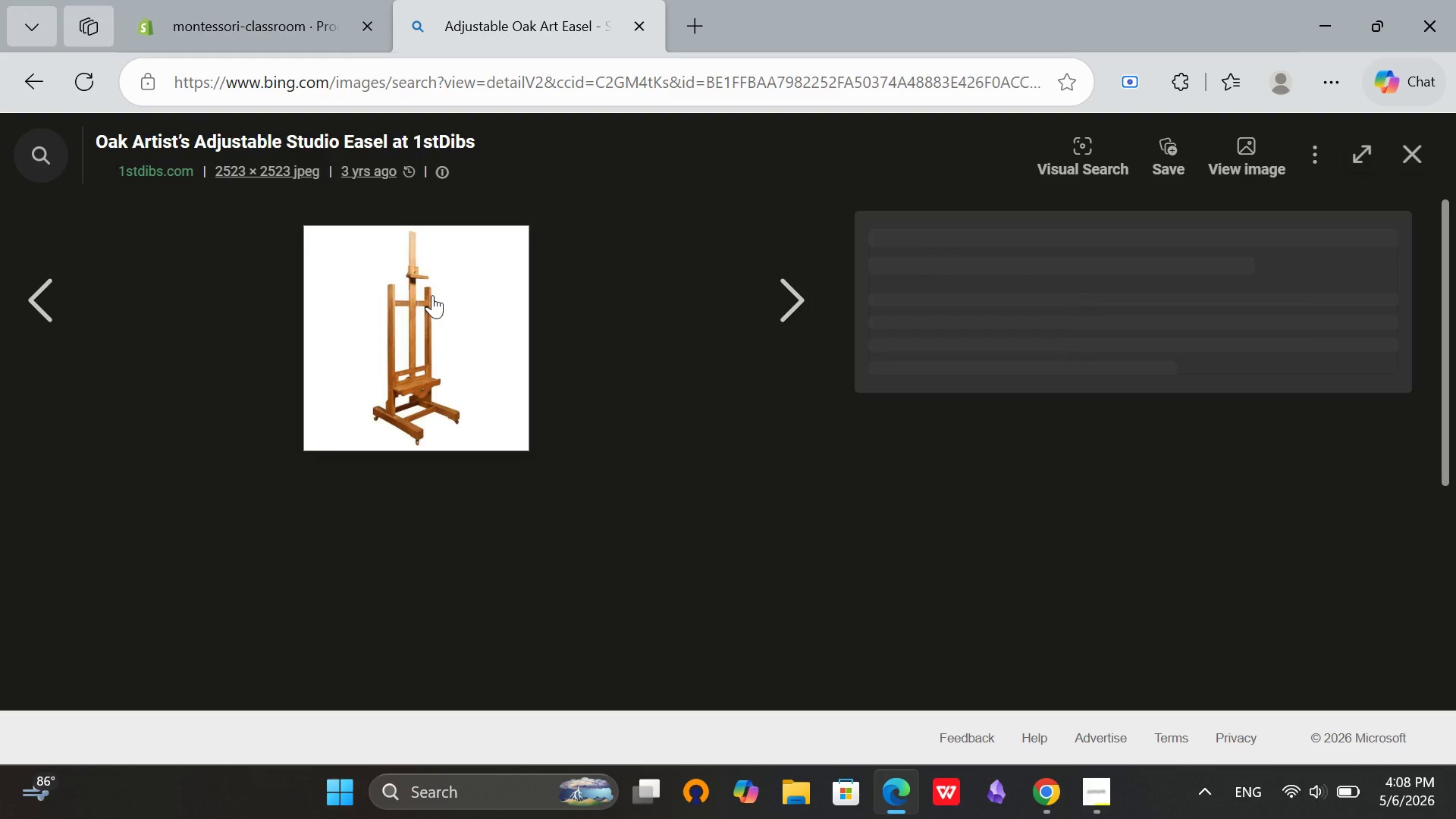 
right_click([410, 273])
 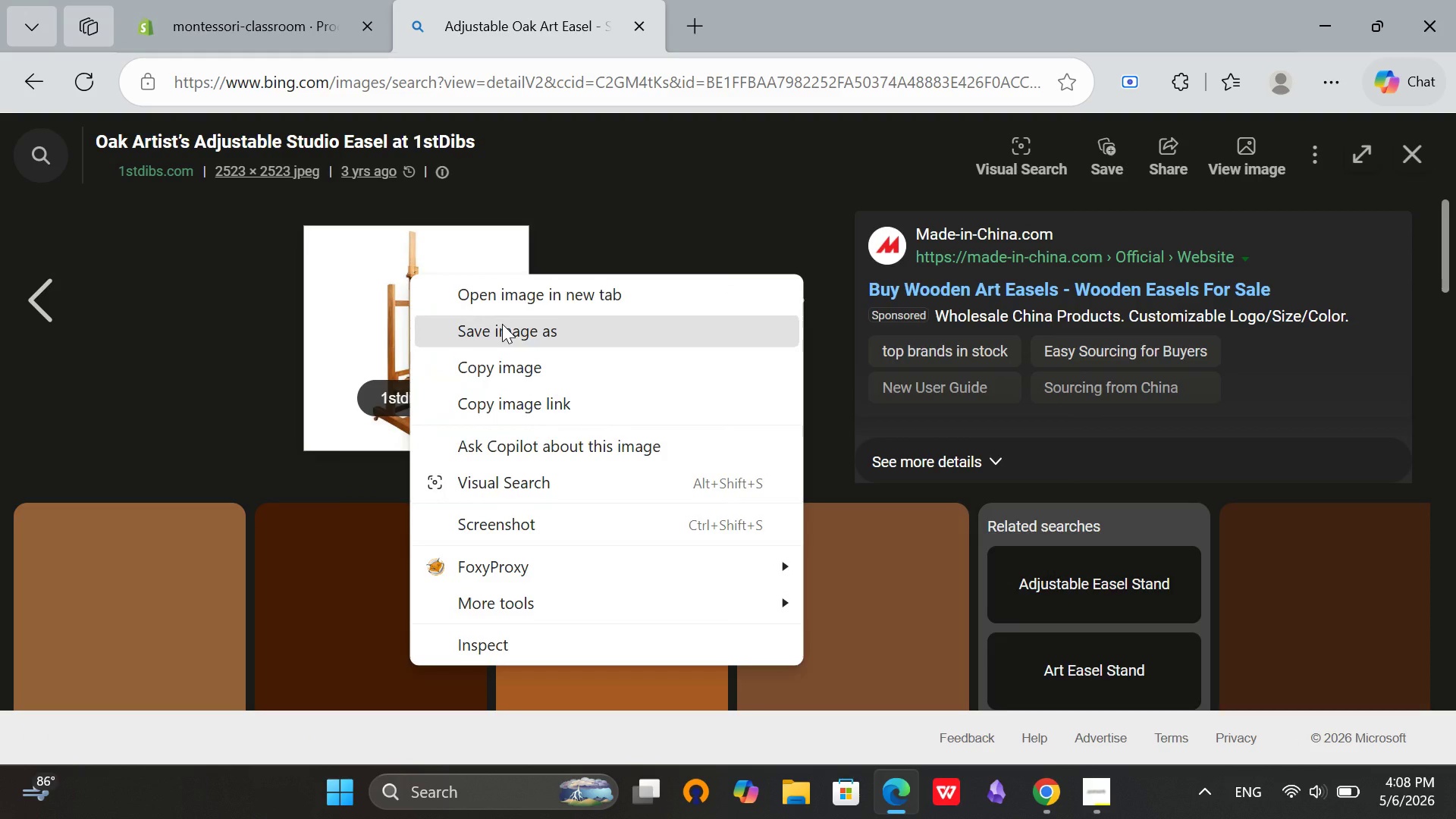 
left_click([502, 325])
 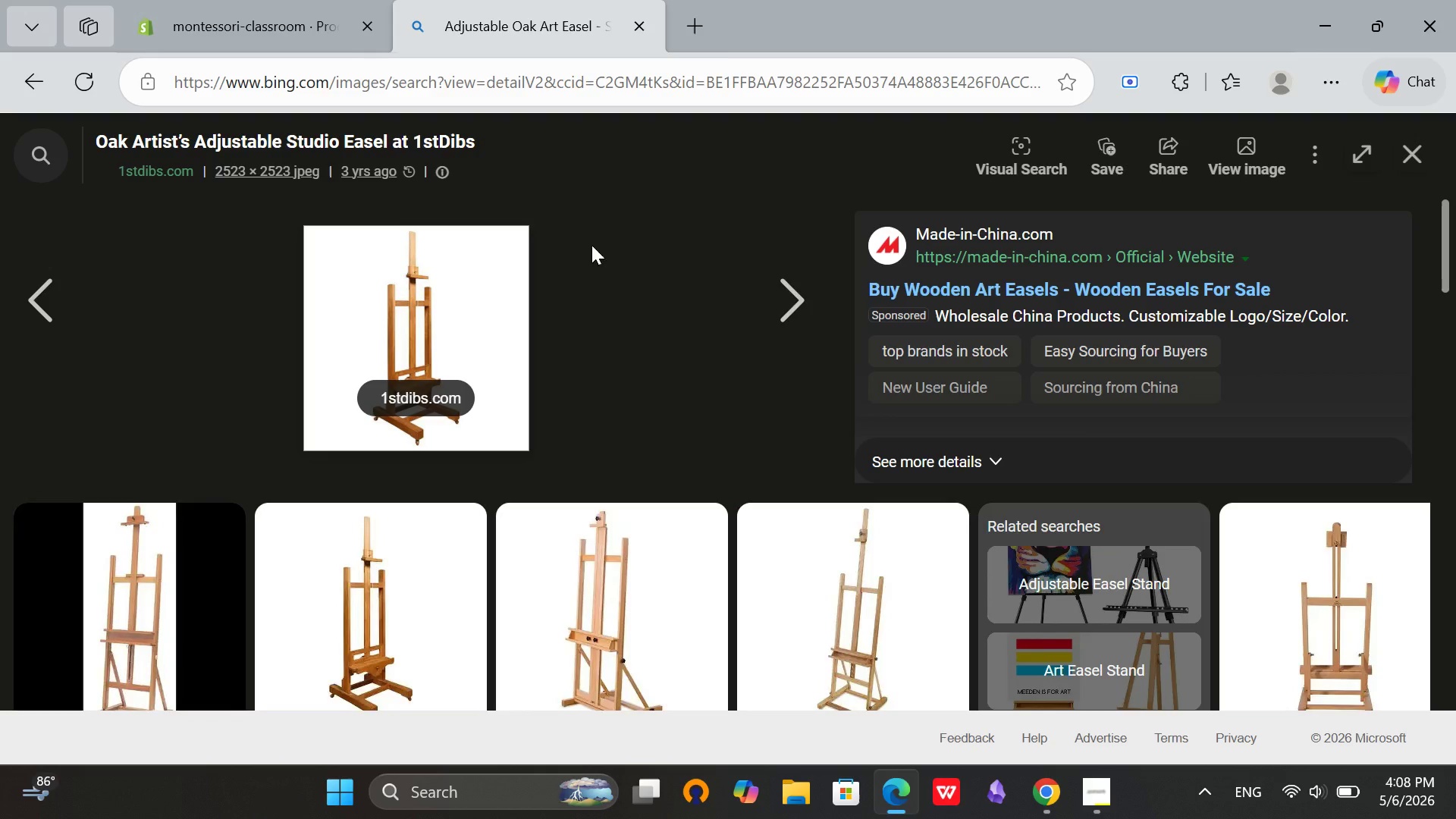 
scroll: coordinate [647, 408], scroll_direction: down, amount: 3.0
 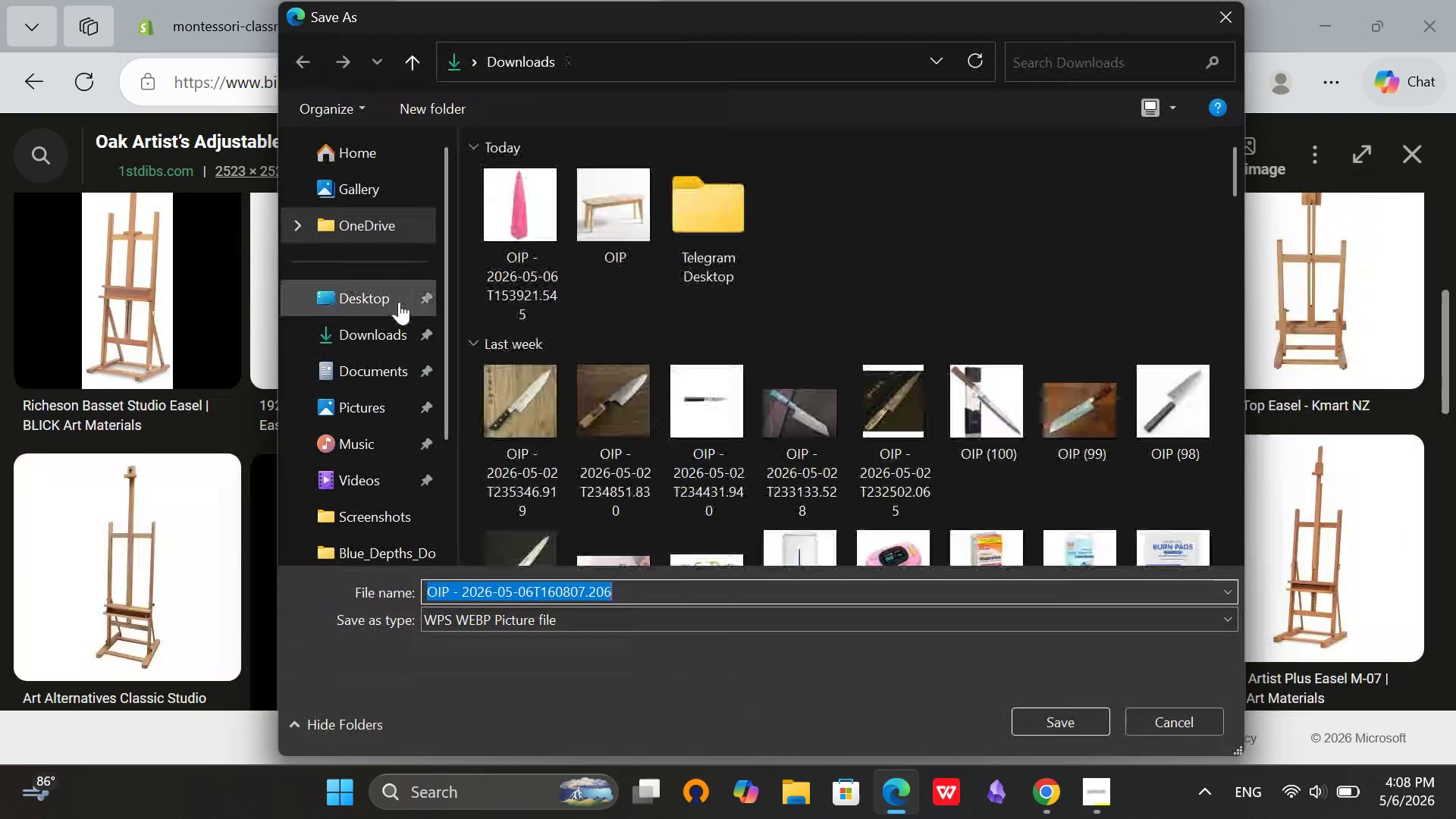 
left_click([367, 348])
 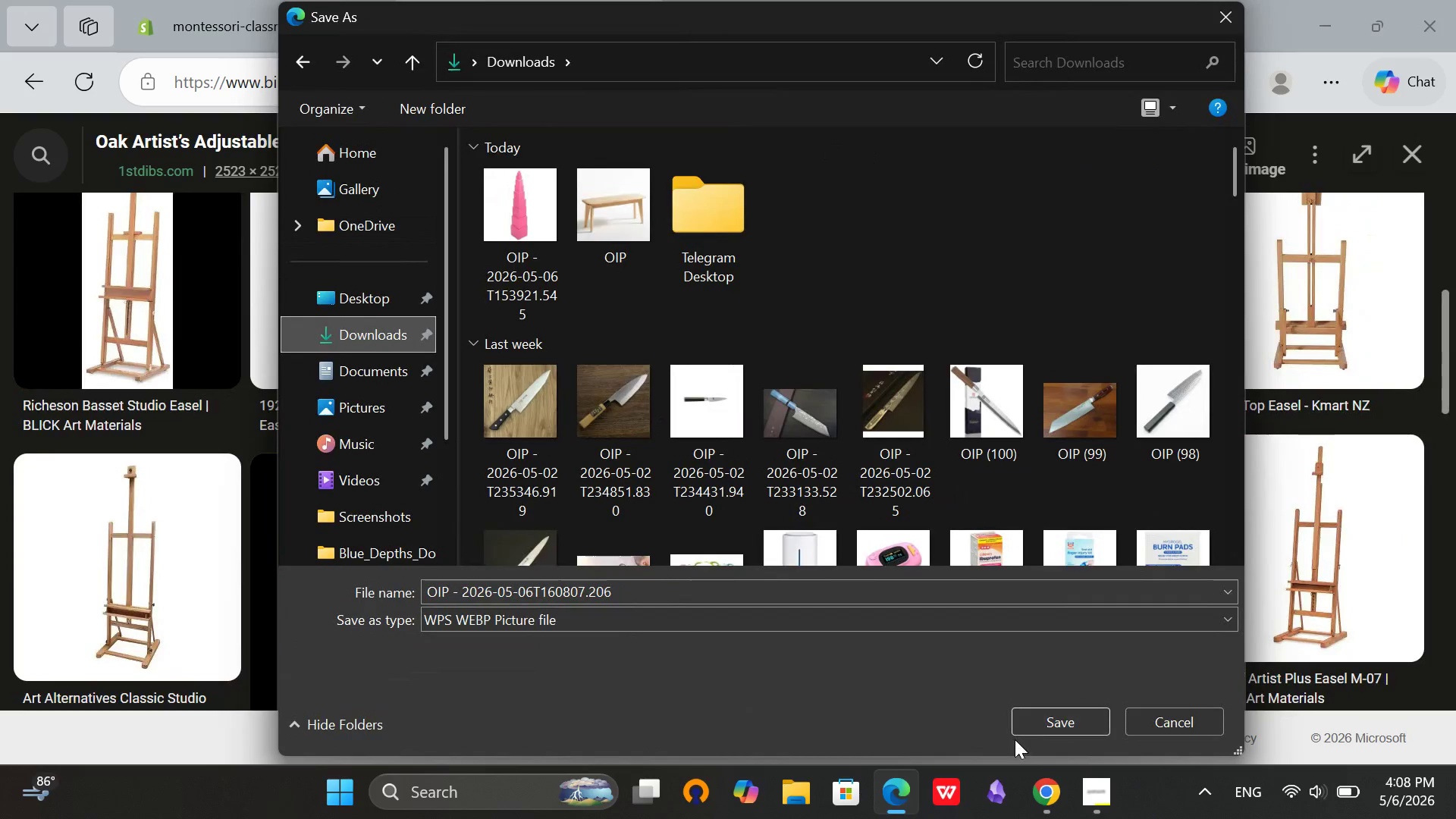 
left_click([1072, 707])
 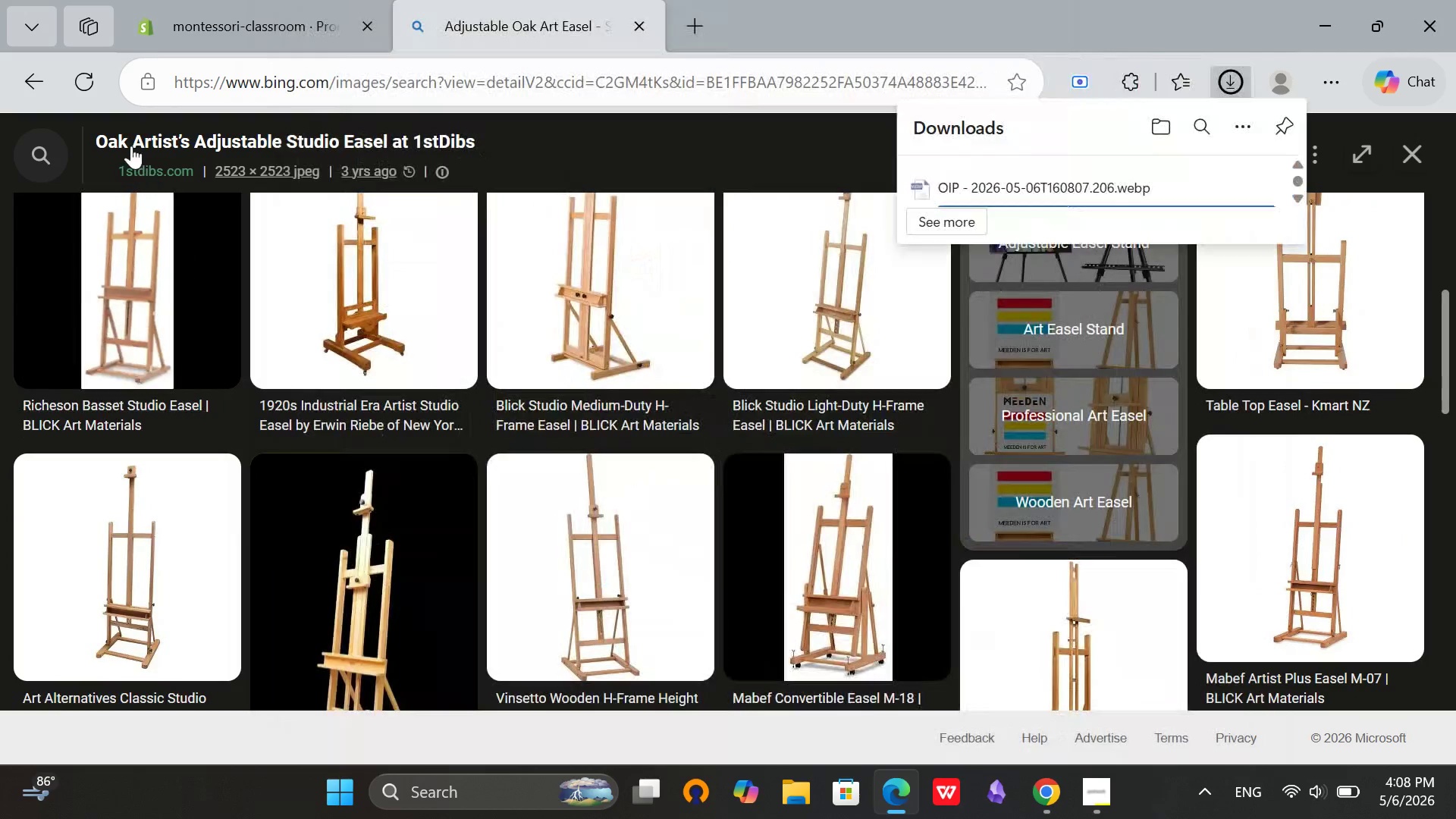 
left_click([171, 0])
 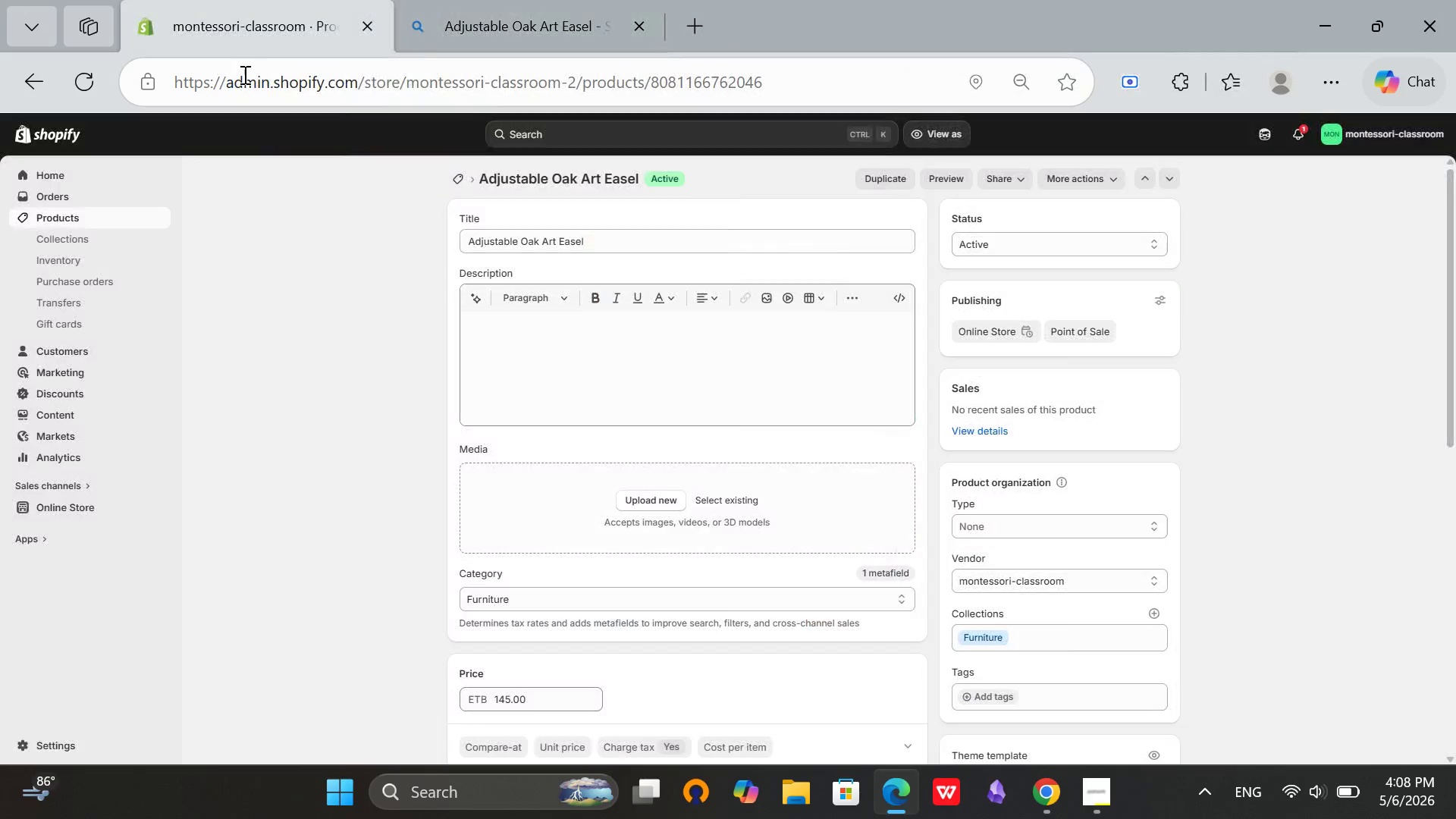 
wait(5.17)
 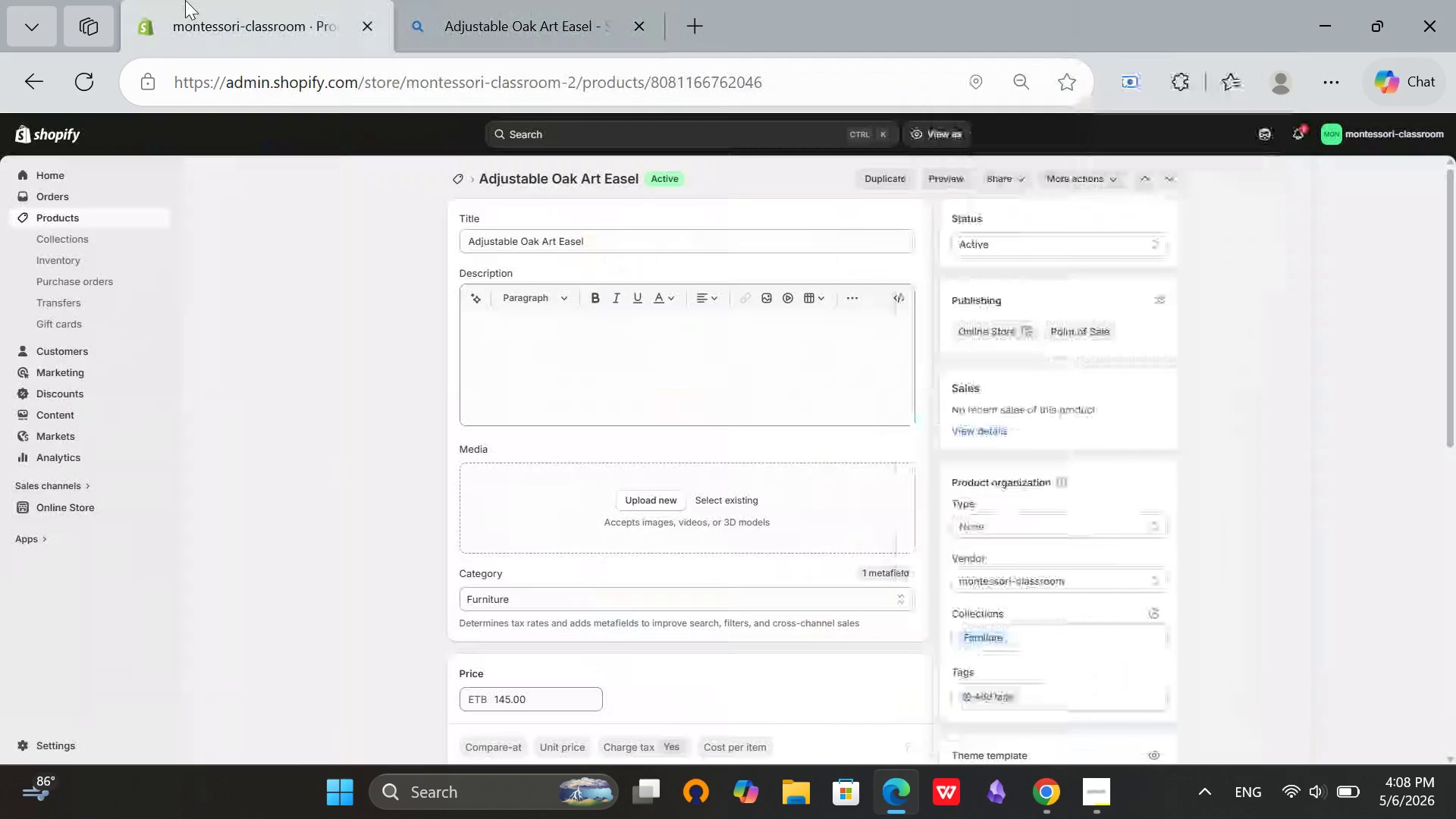 
left_click([640, 505])
 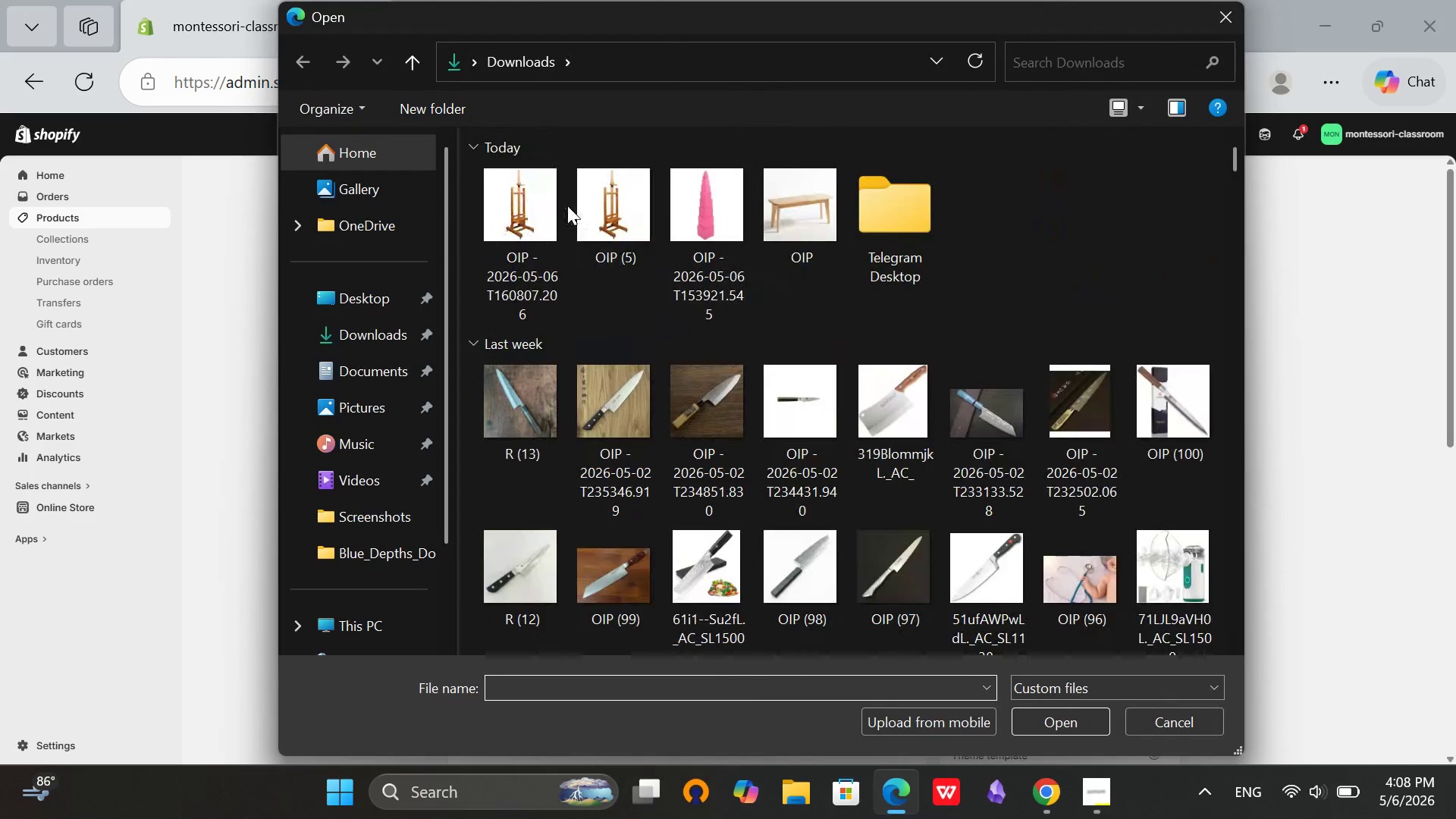 
left_click([588, 185])
 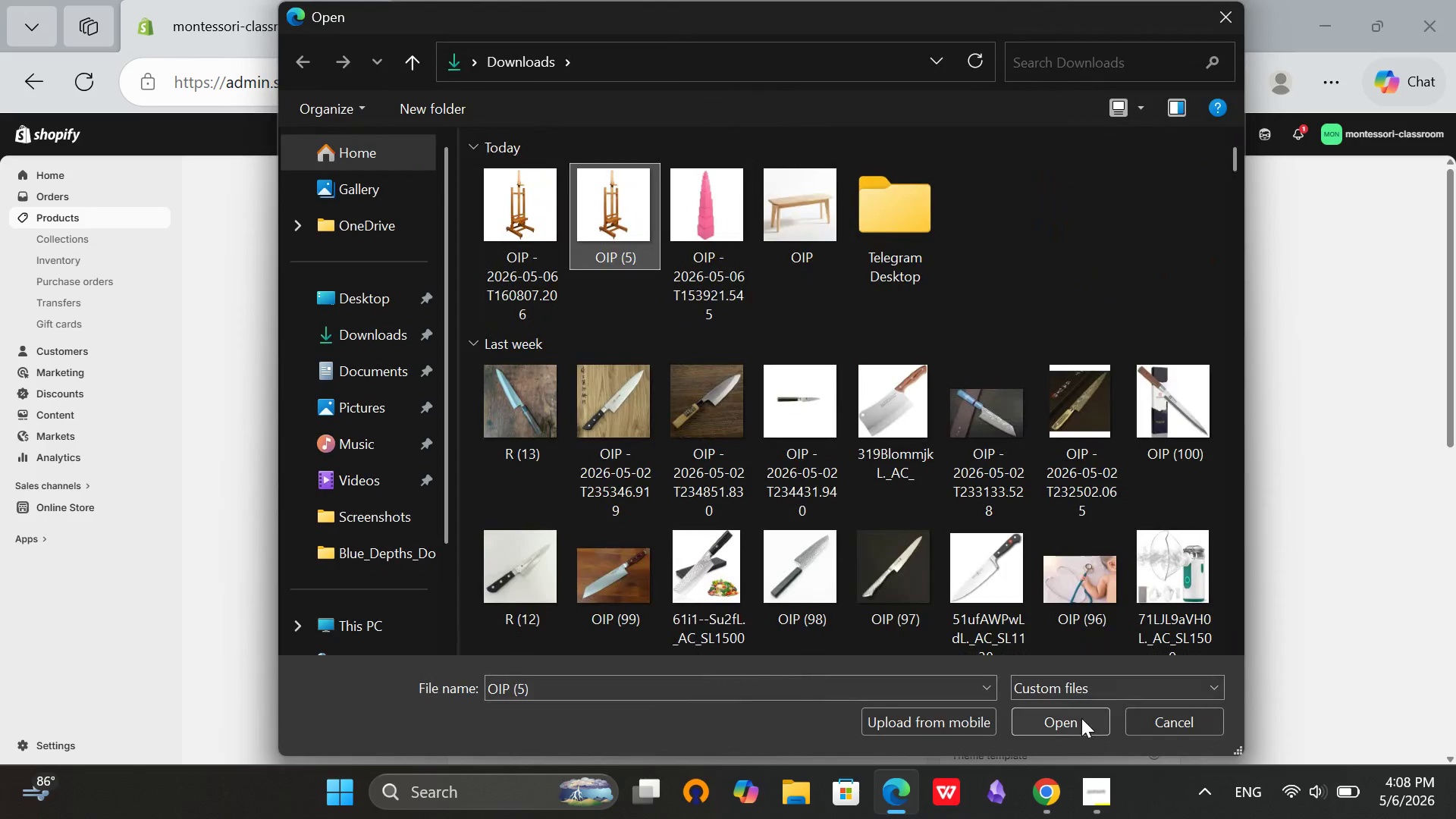 
left_click([1079, 711])
 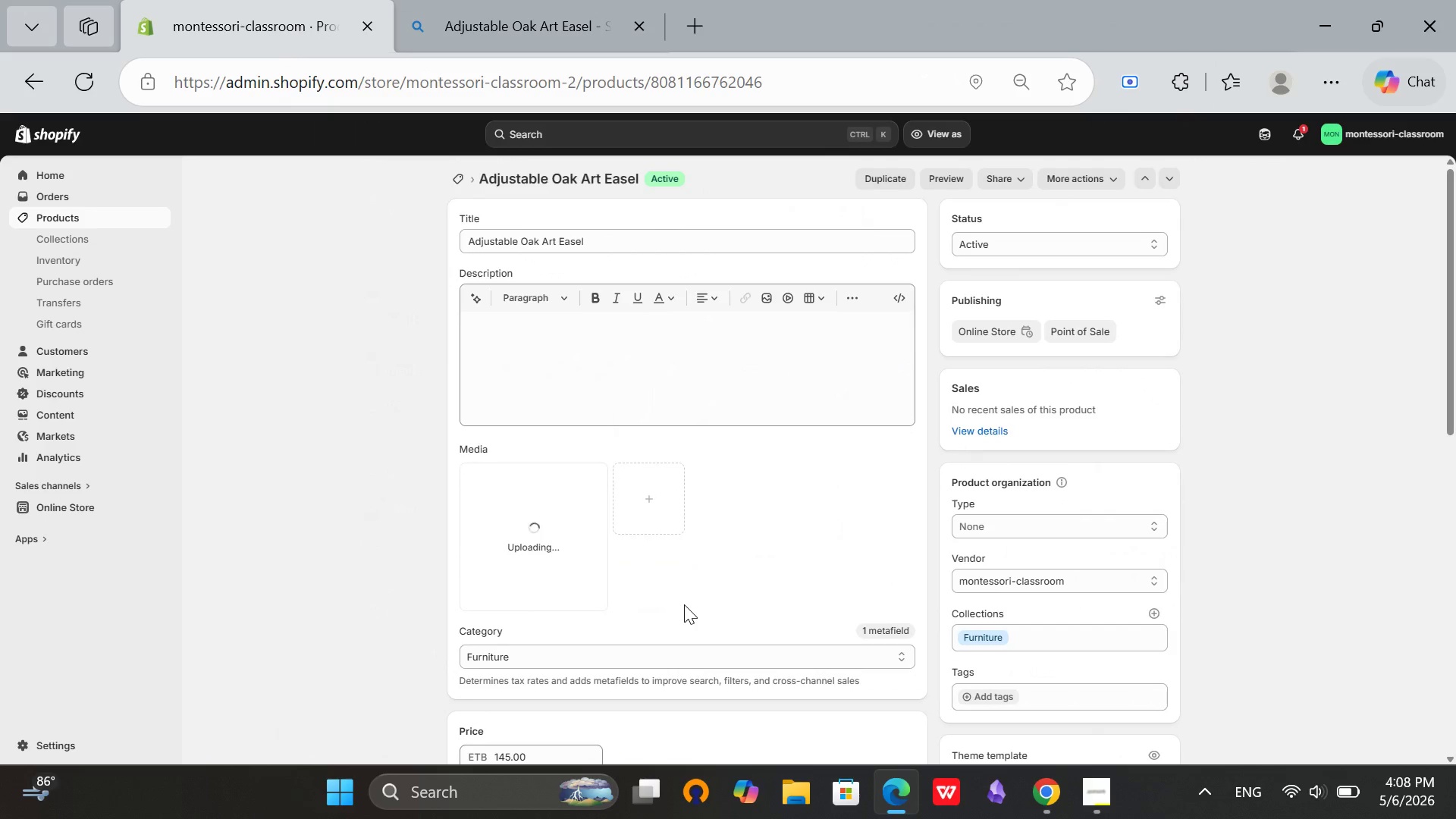 
scroll: coordinate [684, 604], scroll_direction: up, amount: 1.0
 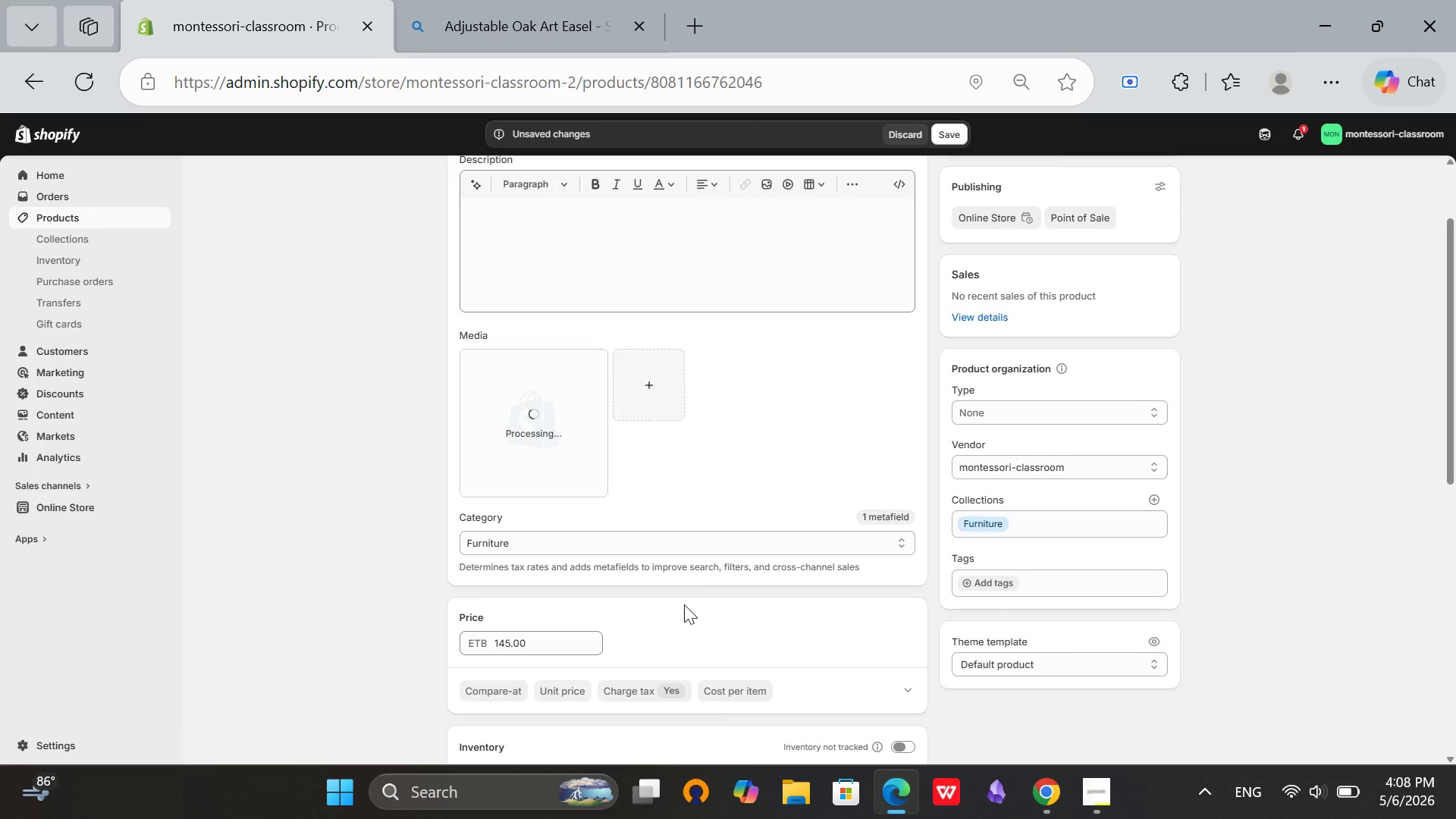 
scroll: coordinate [668, 546], scroll_direction: none, amount: 0.0
 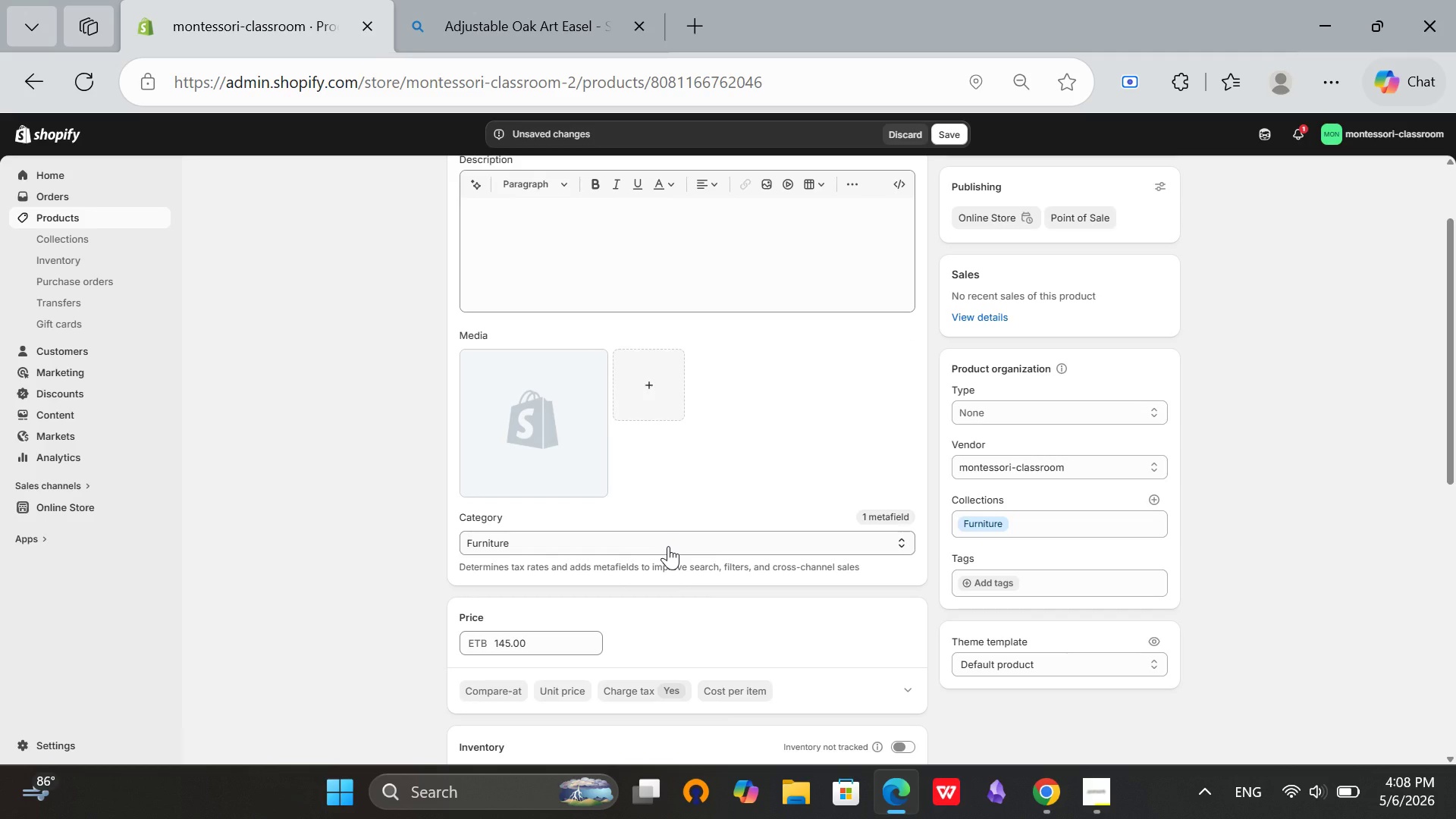 
scroll: coordinate [668, 546], scroll_direction: down, amount: 10.0
 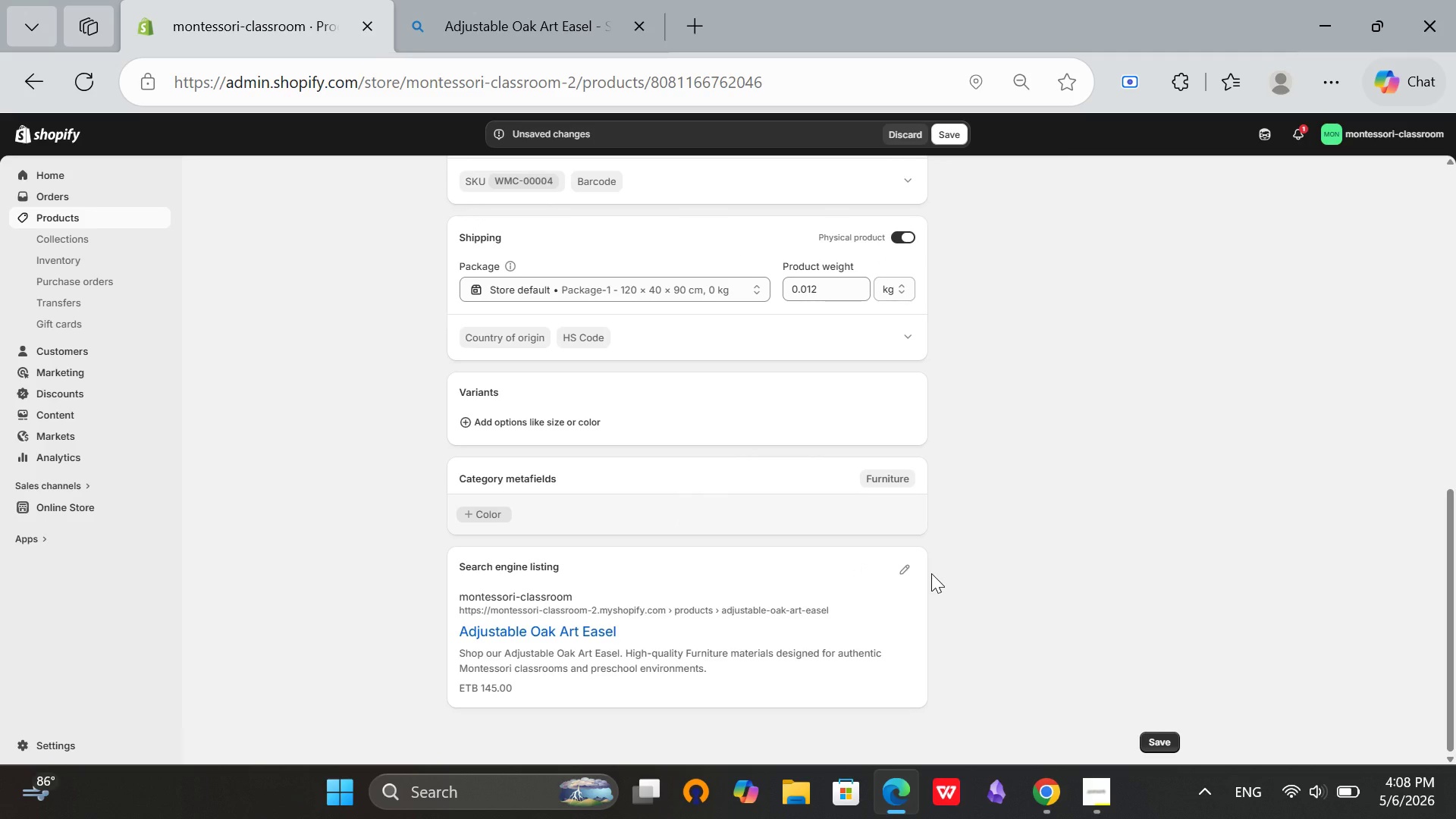 
scroll: coordinate [836, 665], scroll_direction: up, amount: 10.0
 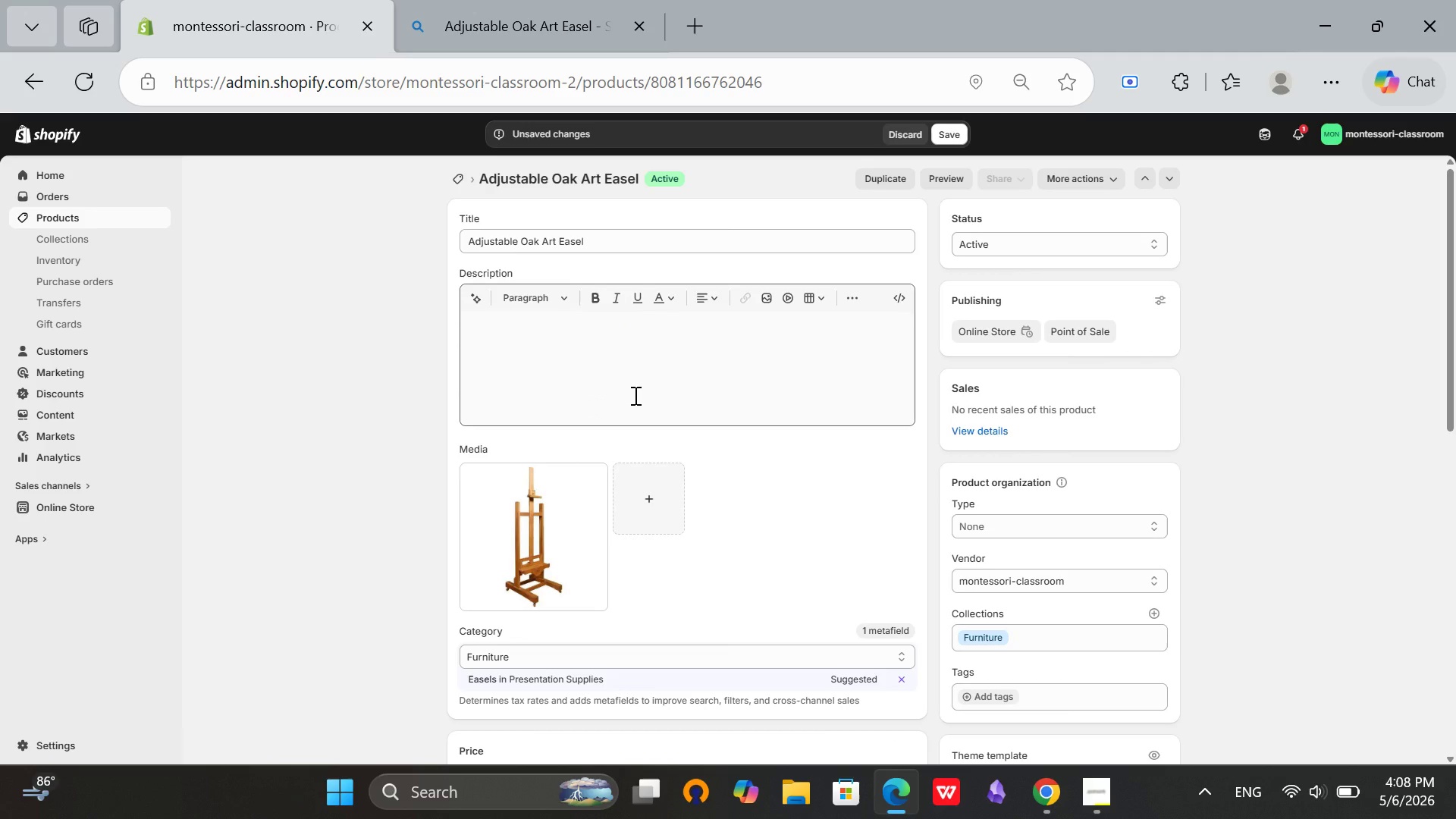 
scroll: coordinate [685, 375], scroll_direction: down, amount: 5.0
 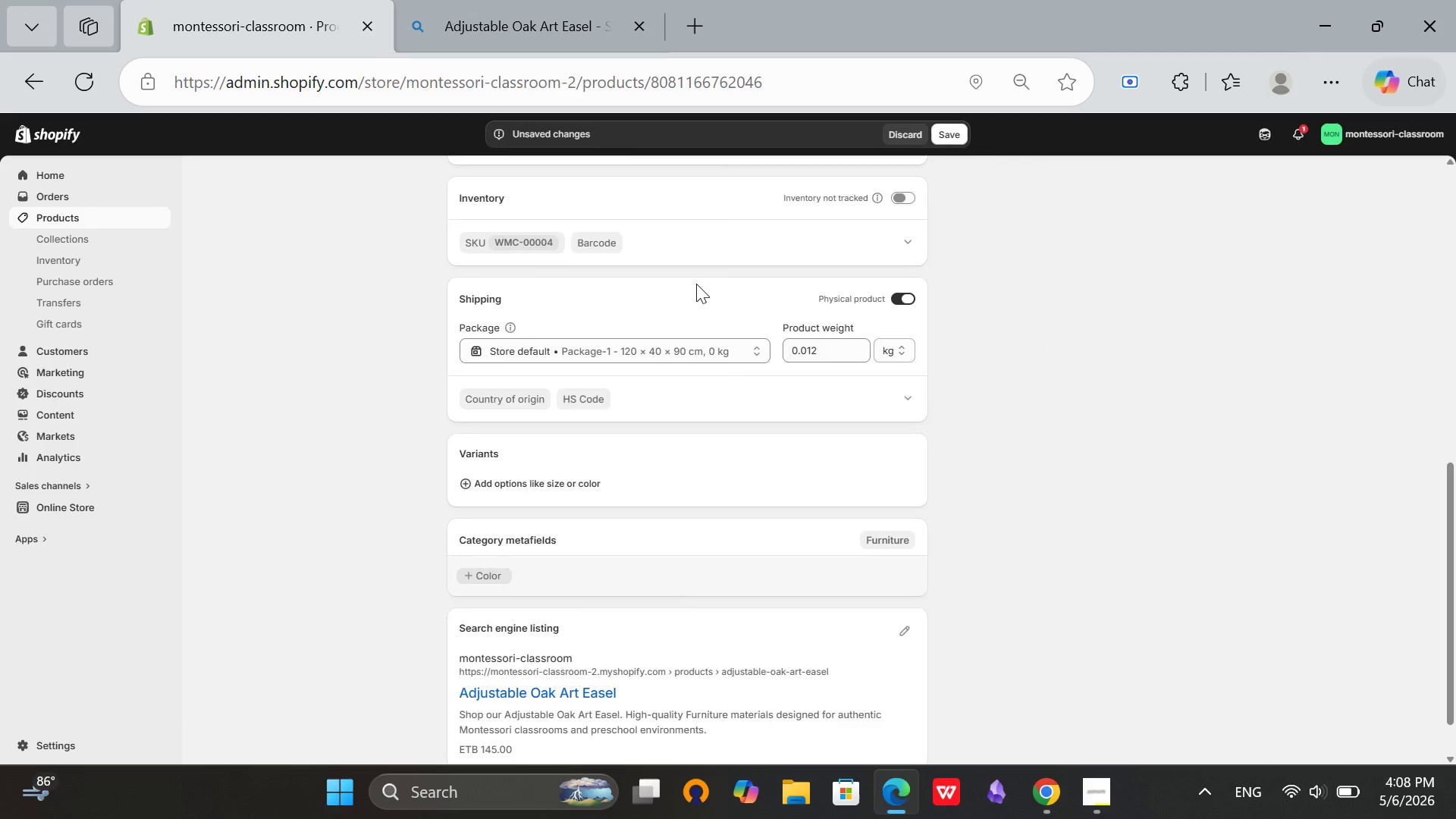 
scroll: coordinate [792, 343], scroll_direction: up, amount: 2.0
 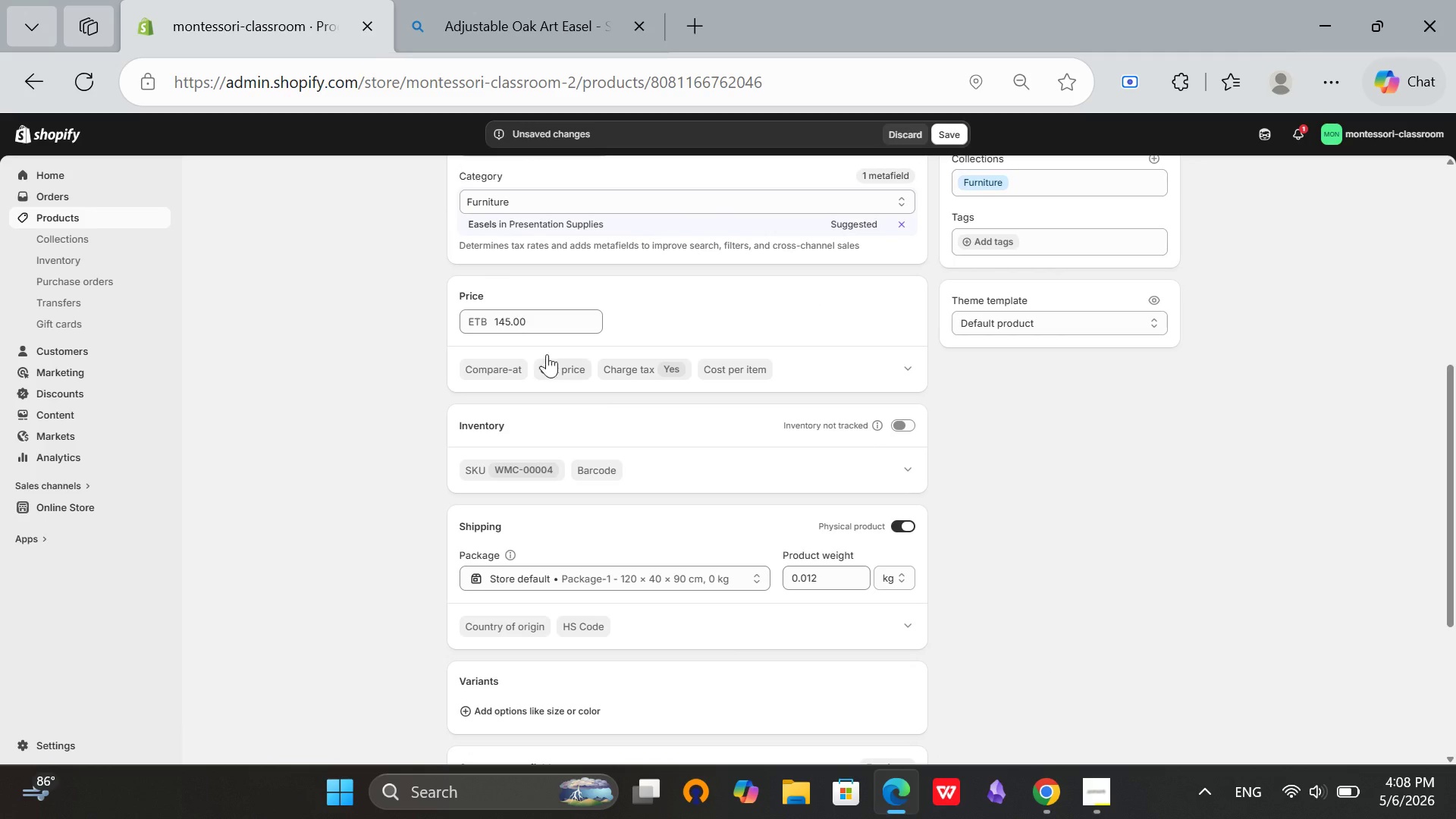 
scroll: coordinate [545, 332], scroll_direction: none, amount: 0.0
 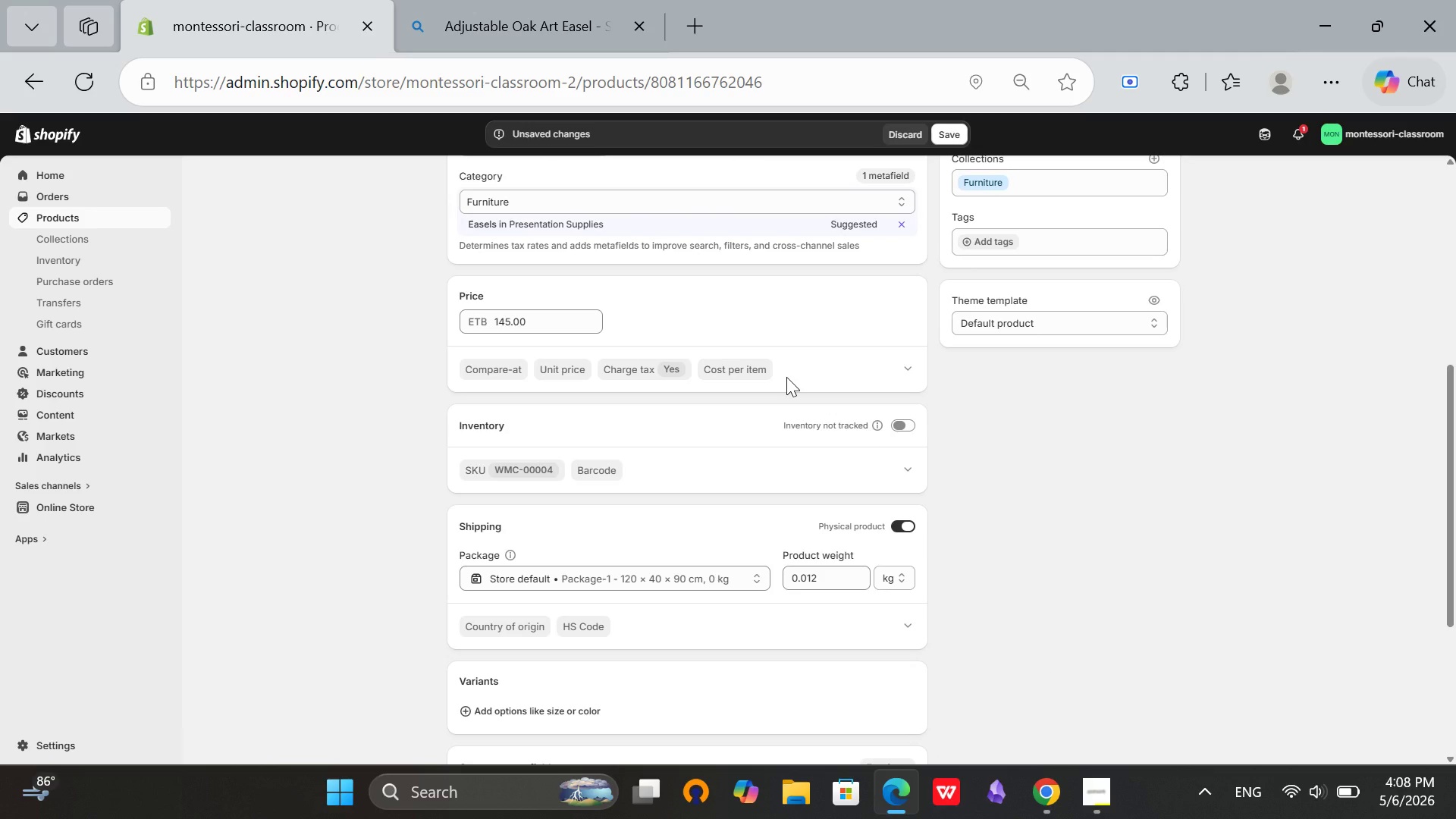 
scroll: coordinate [786, 377], scroll_direction: up, amount: 2.0
 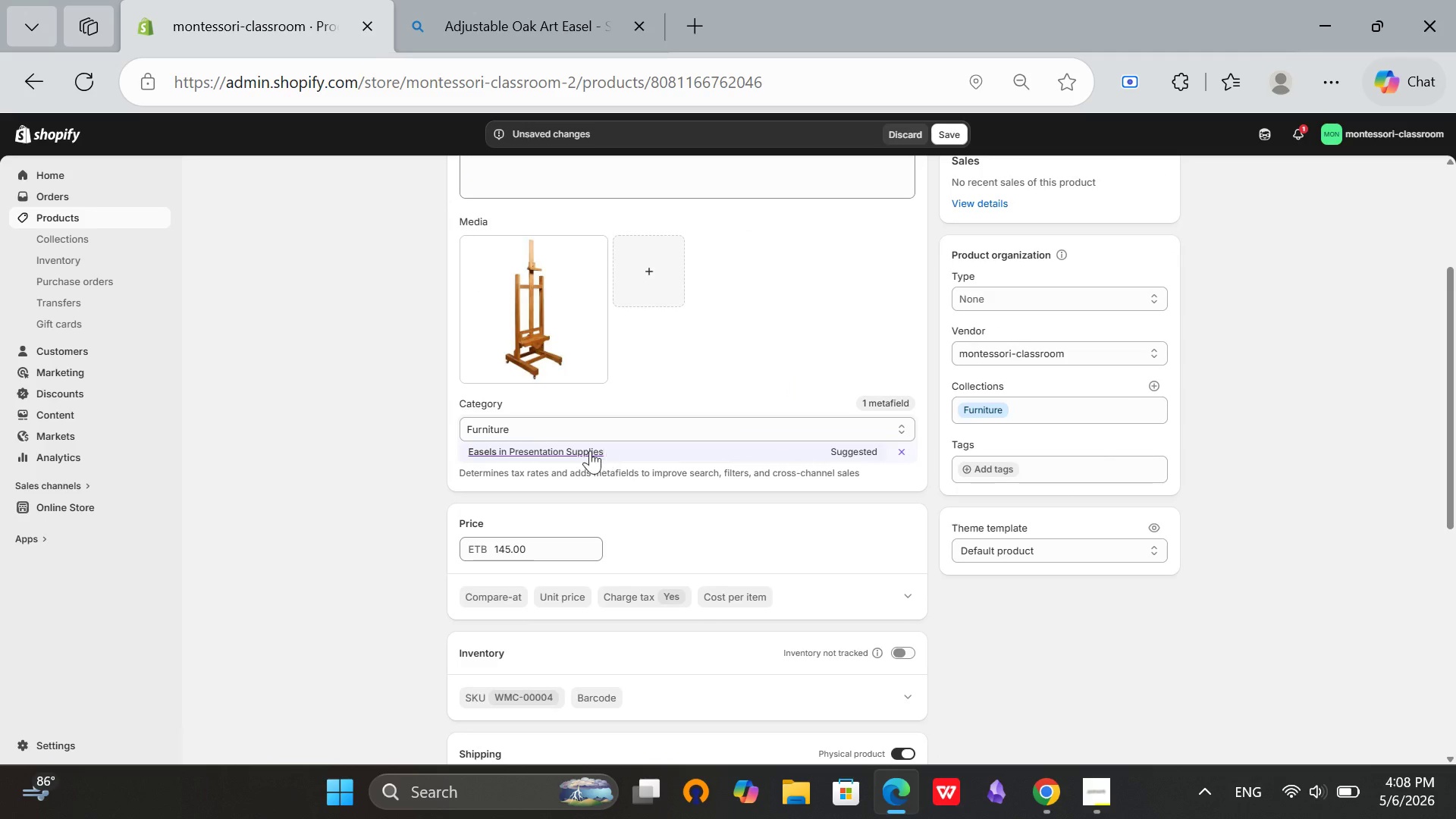 
left_click([579, 456])
 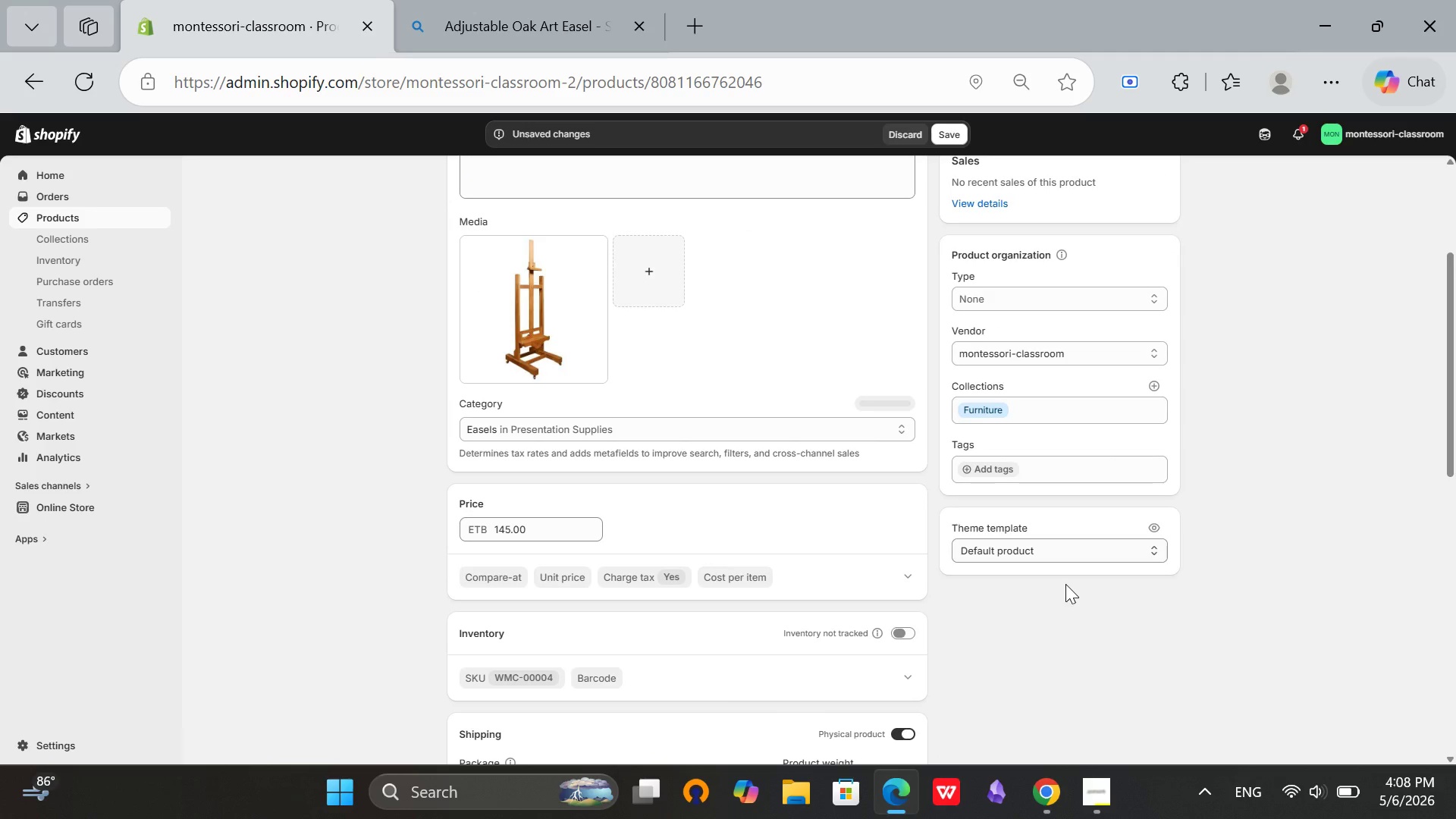 
scroll: coordinate [964, 601], scroll_direction: up, amount: 3.0
 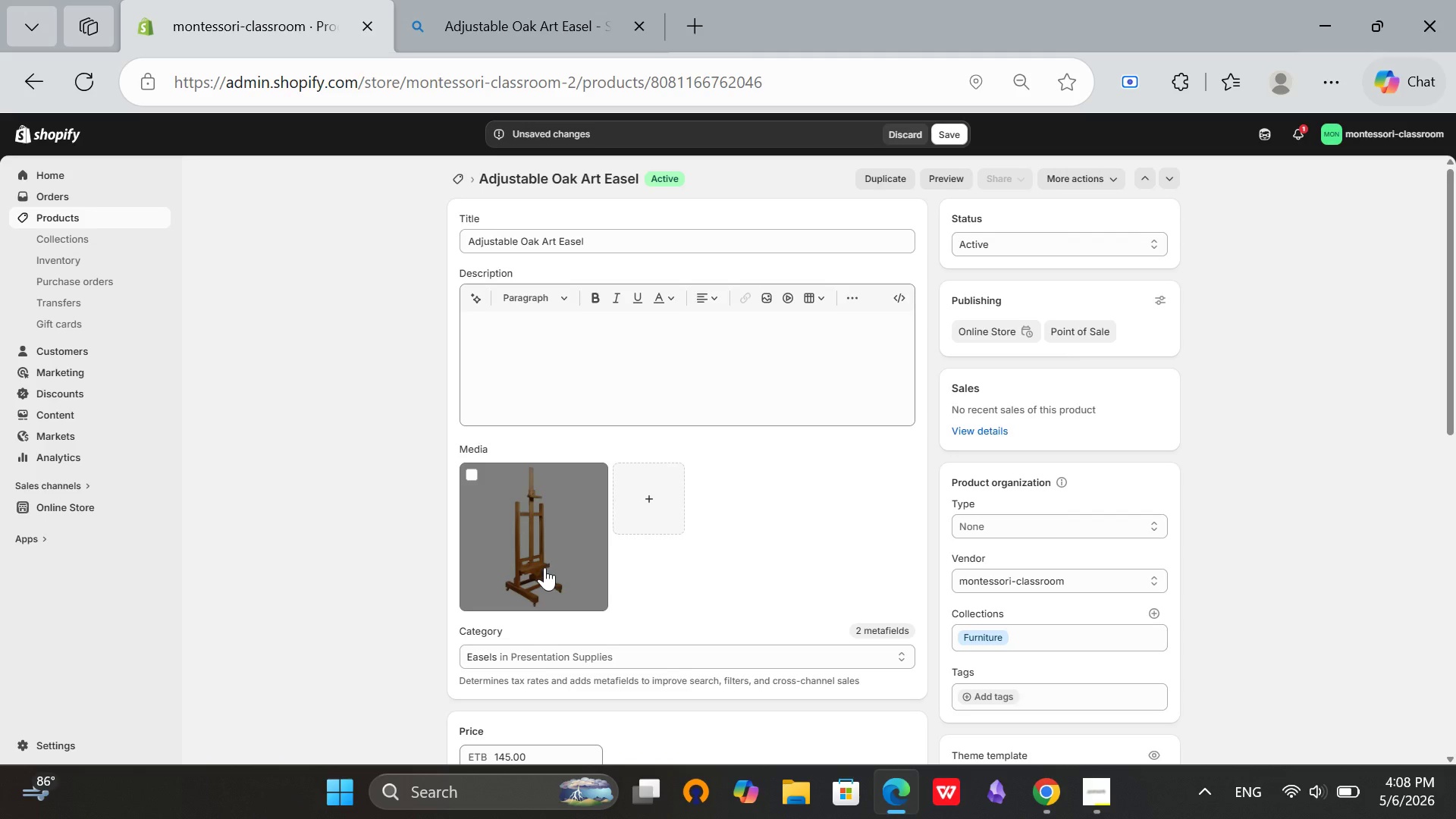 
left_click([544, 567])
 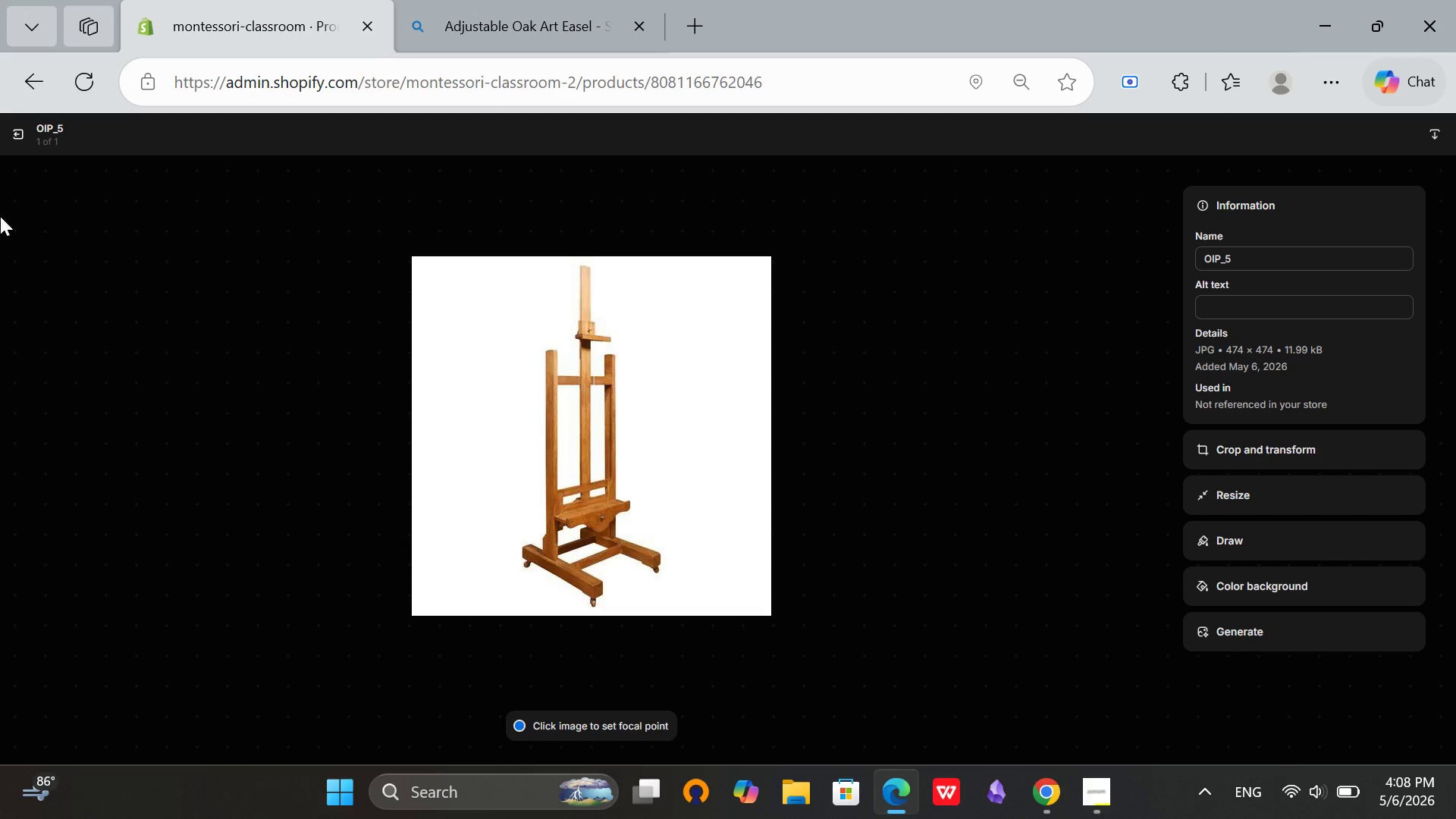 
left_click([11, 145])
 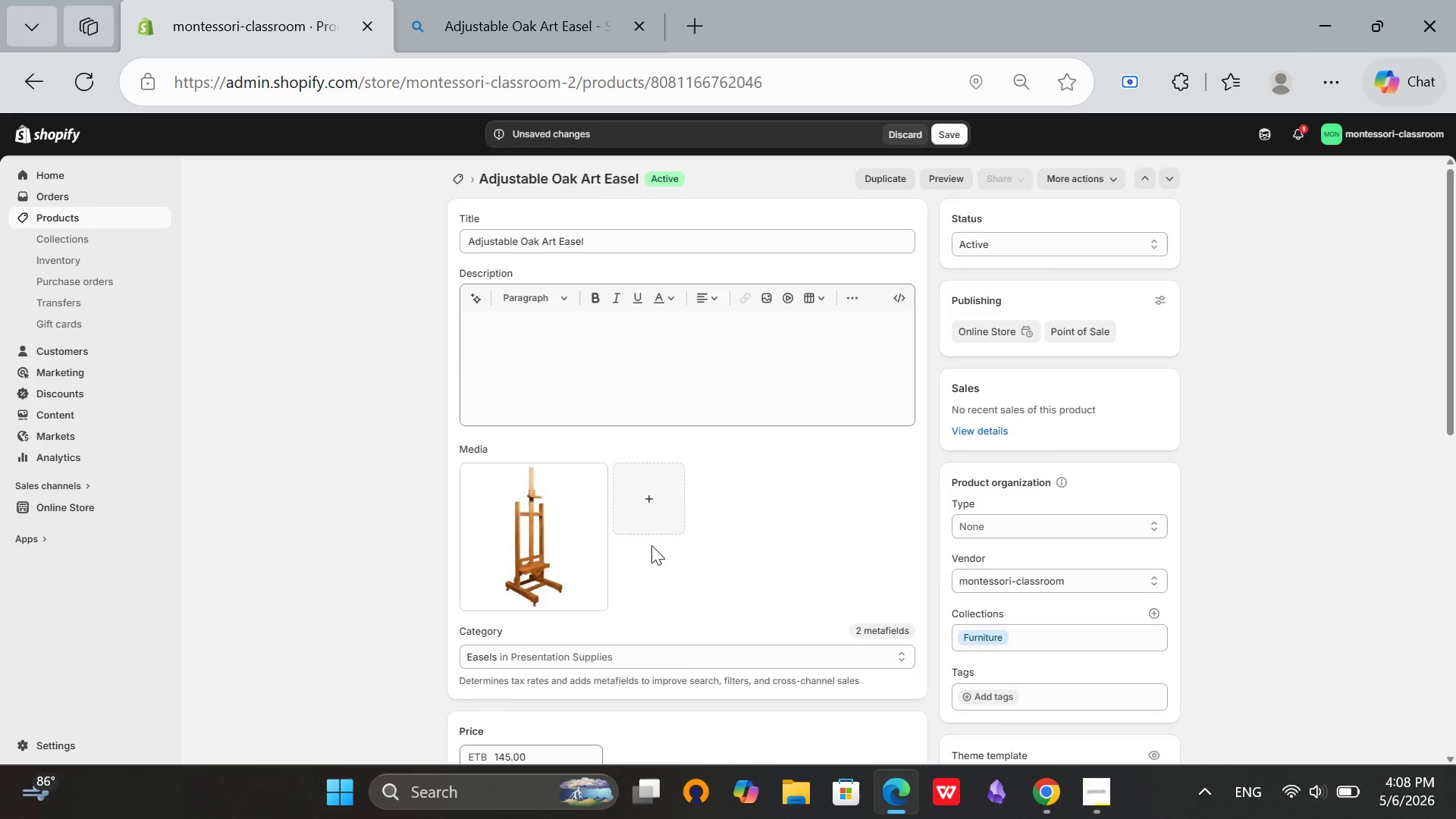 
scroll: coordinate [651, 547], scroll_direction: down, amount: 10.0
 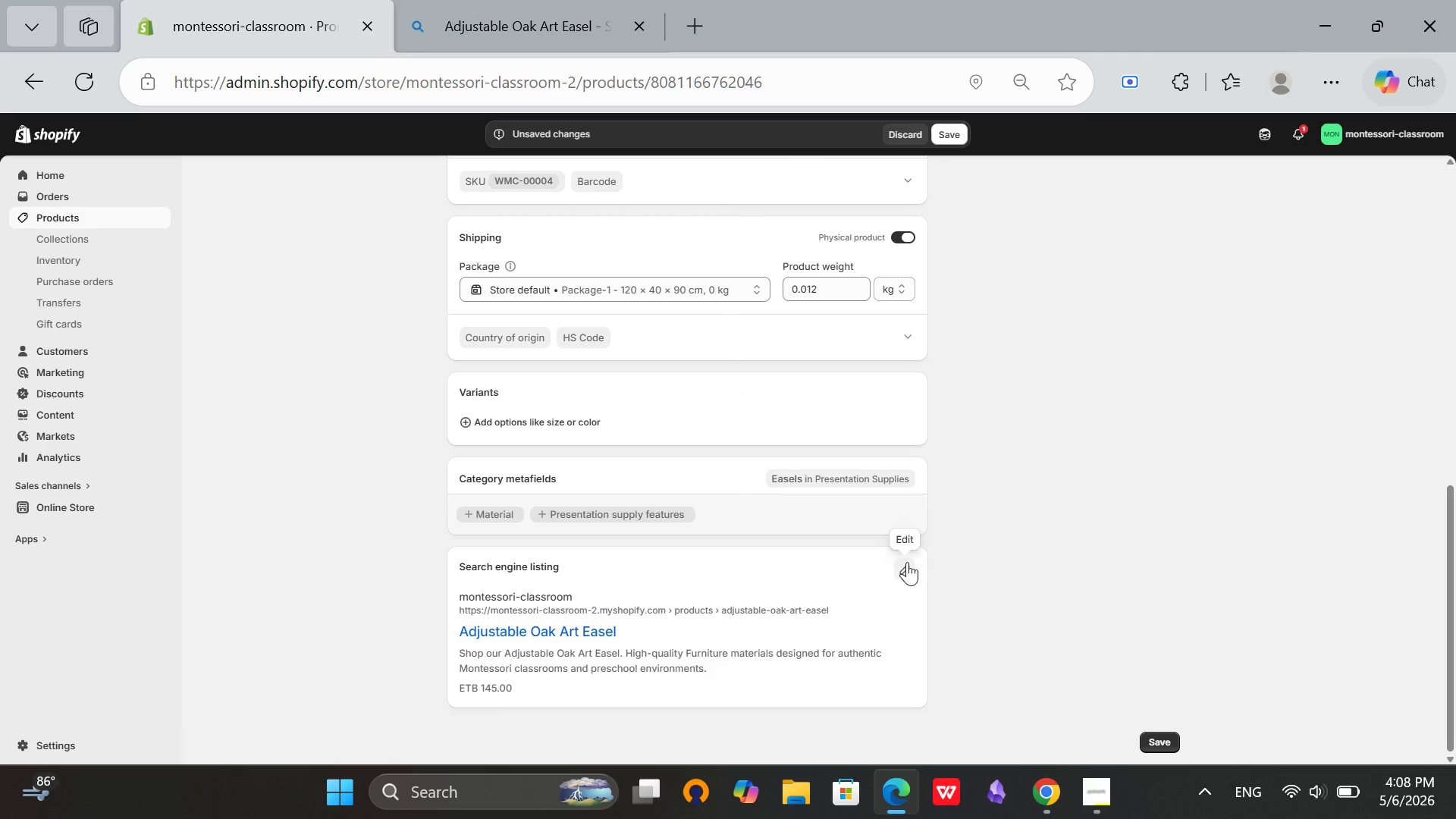 
left_click([907, 563])
 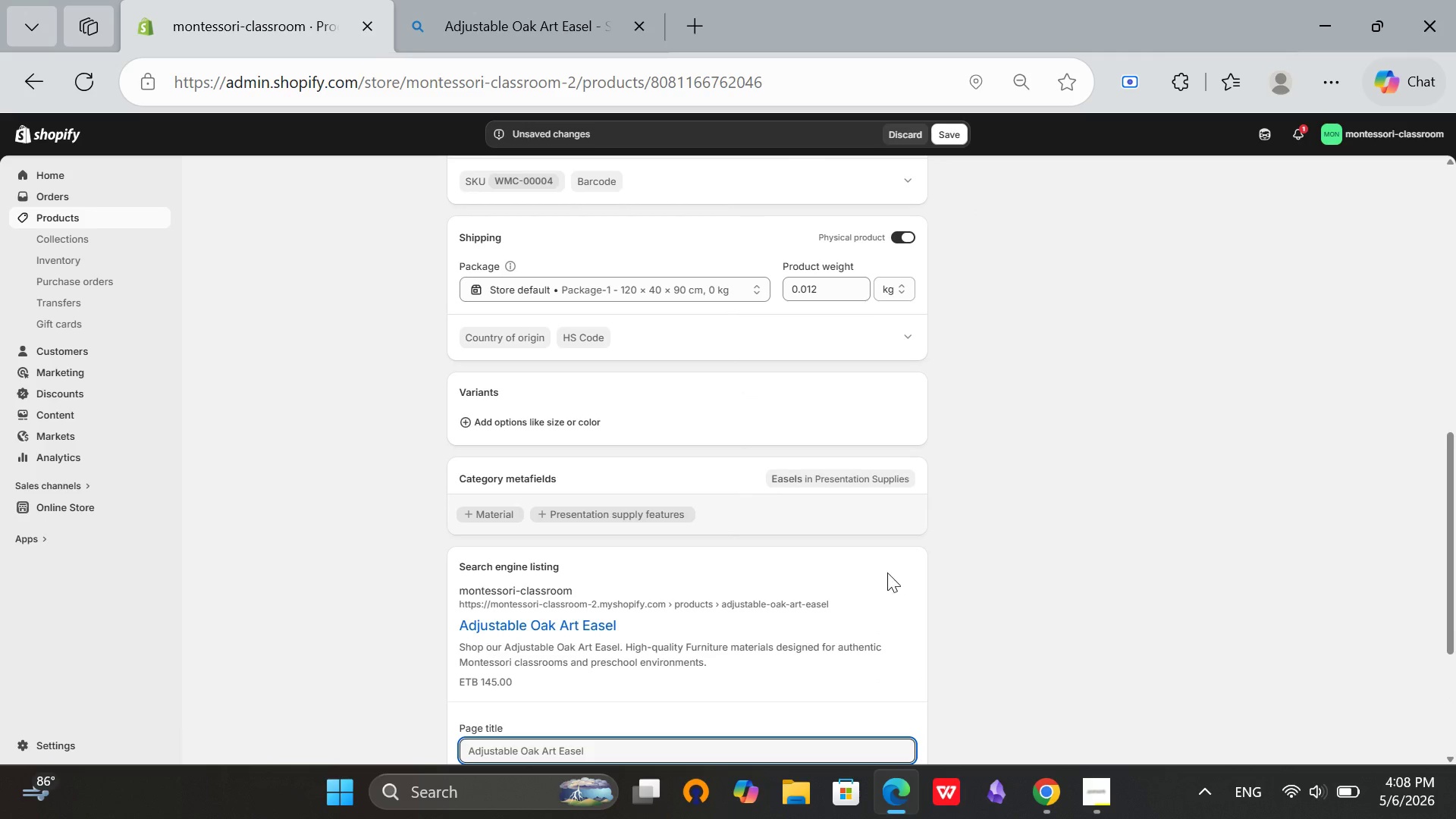 
scroll: coordinate [886, 573], scroll_direction: down, amount: 4.0
 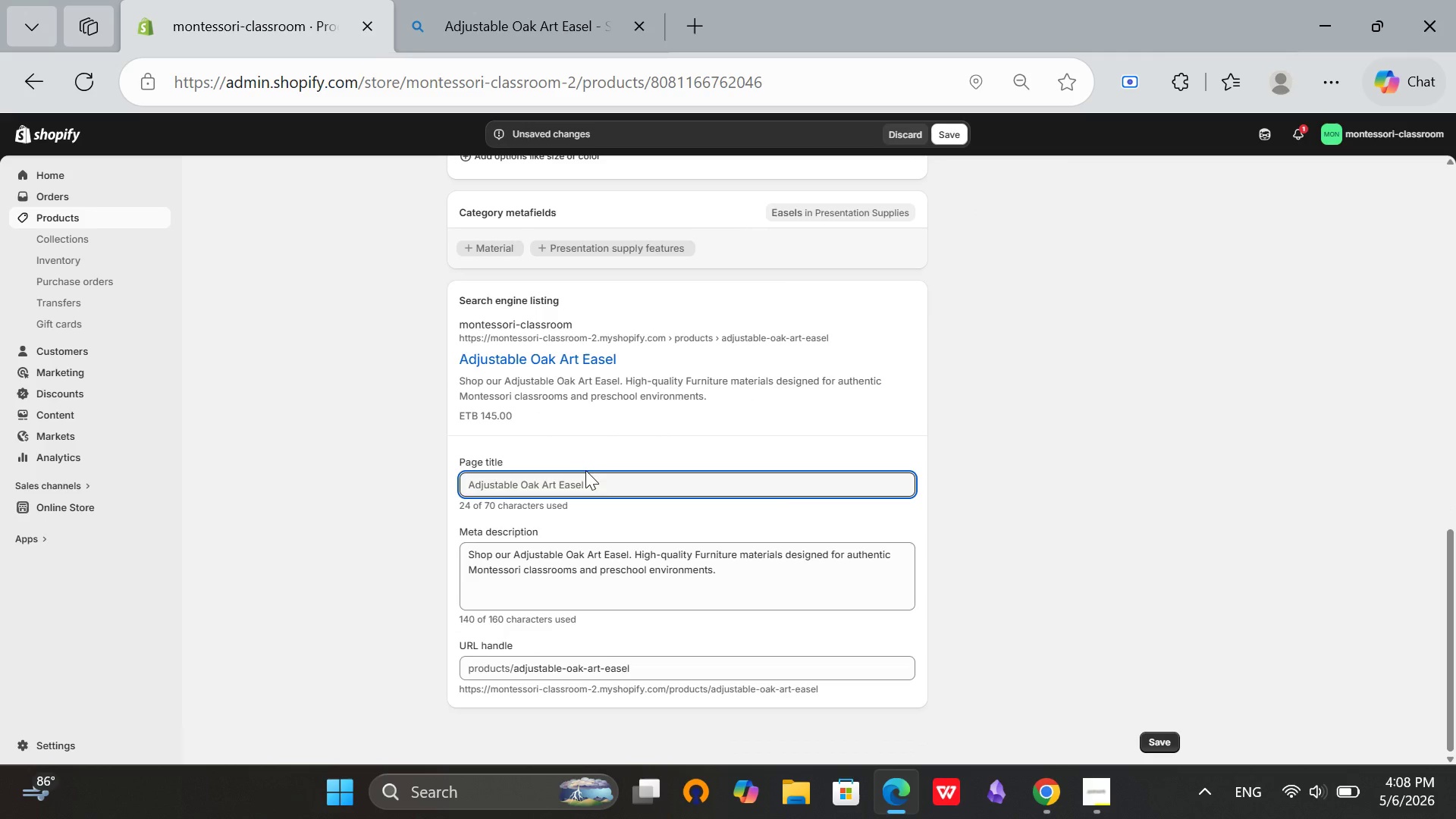 
left_click([589, 473])
 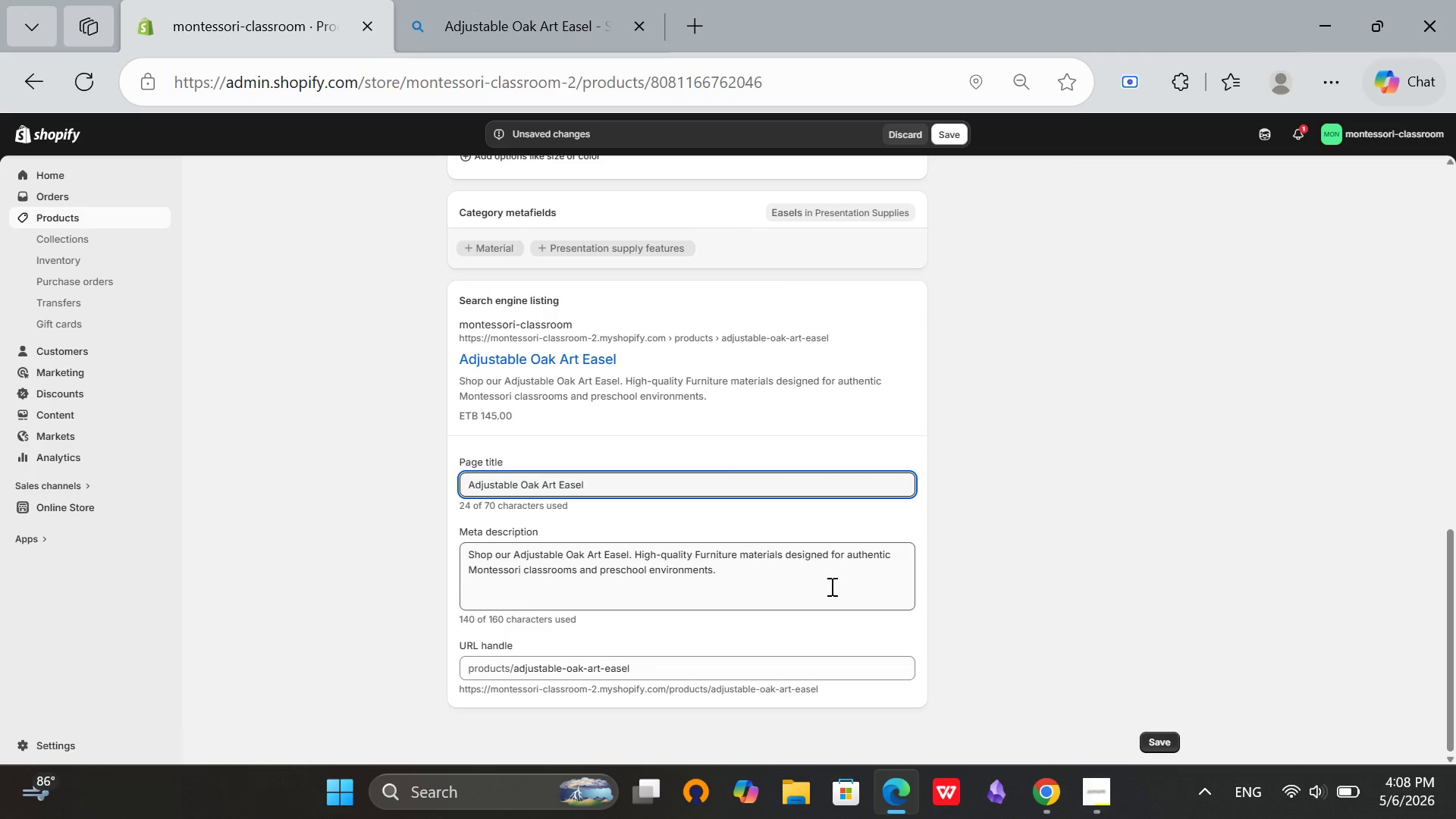 
left_click([830, 586])
 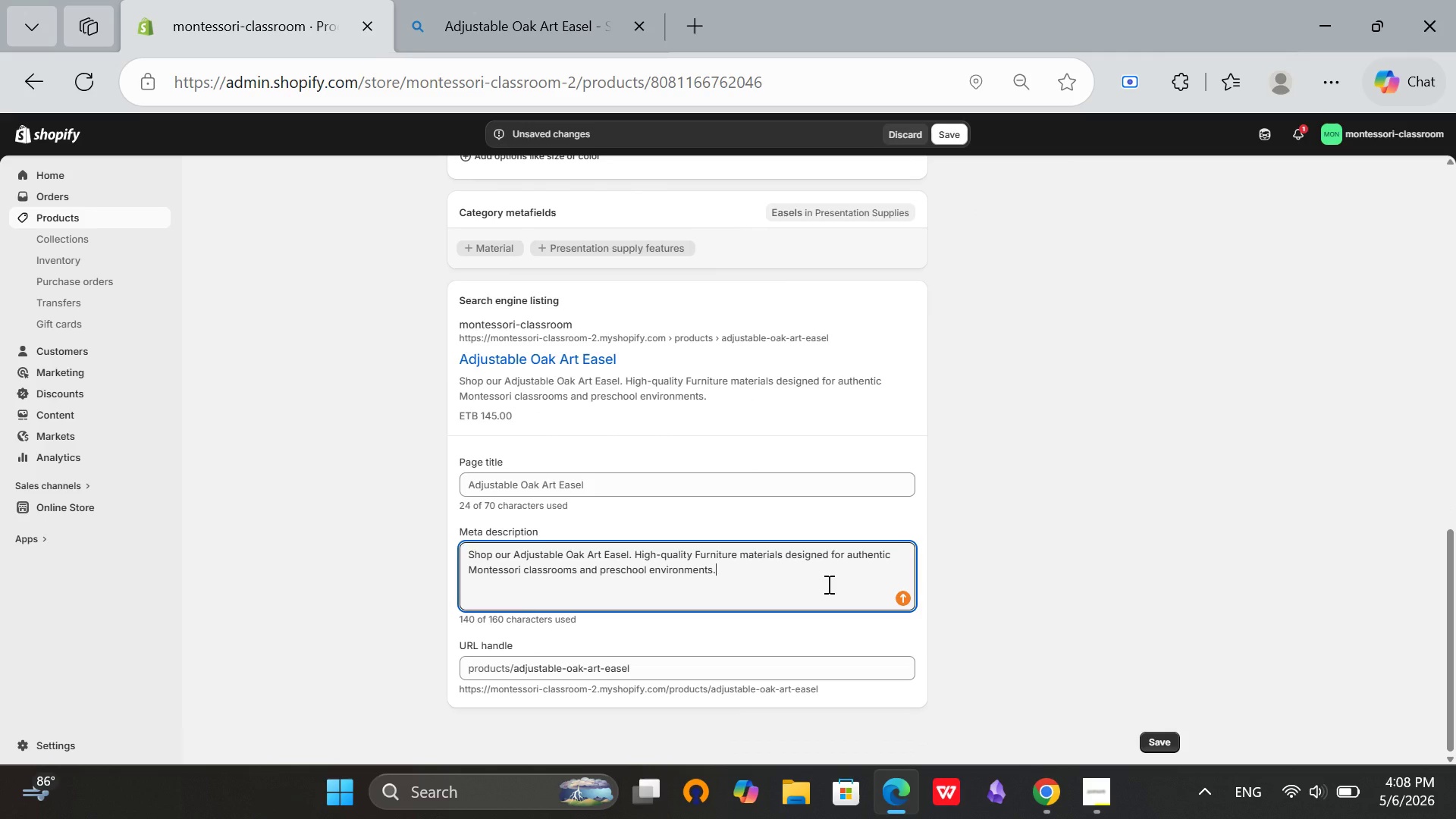 
scroll: coordinate [827, 584], scroll_direction: up, amount: 2.0
 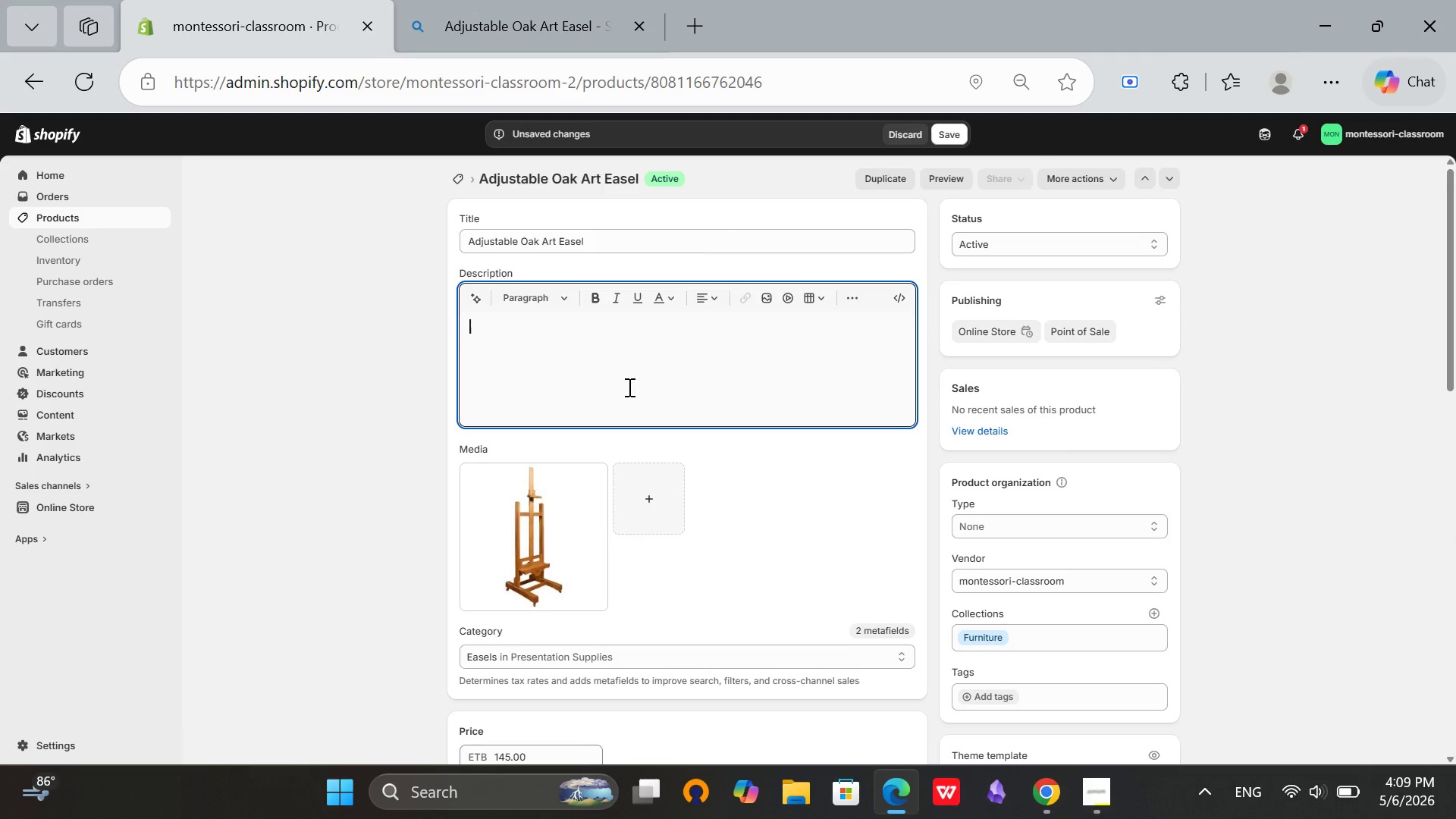 
wait(5.81)
 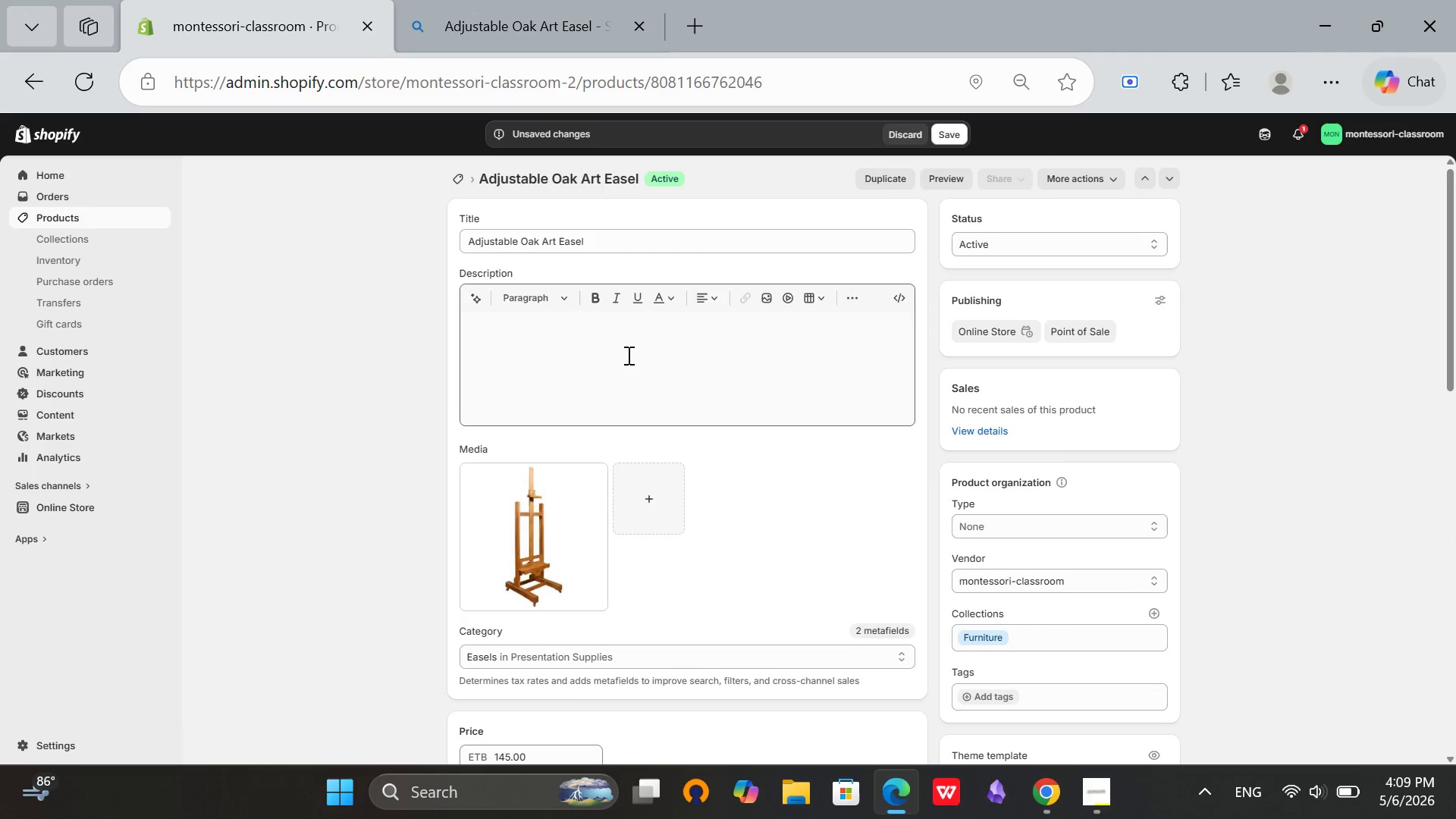 
scroll: coordinate [1074, 649], scroll_direction: none, amount: 0.0
 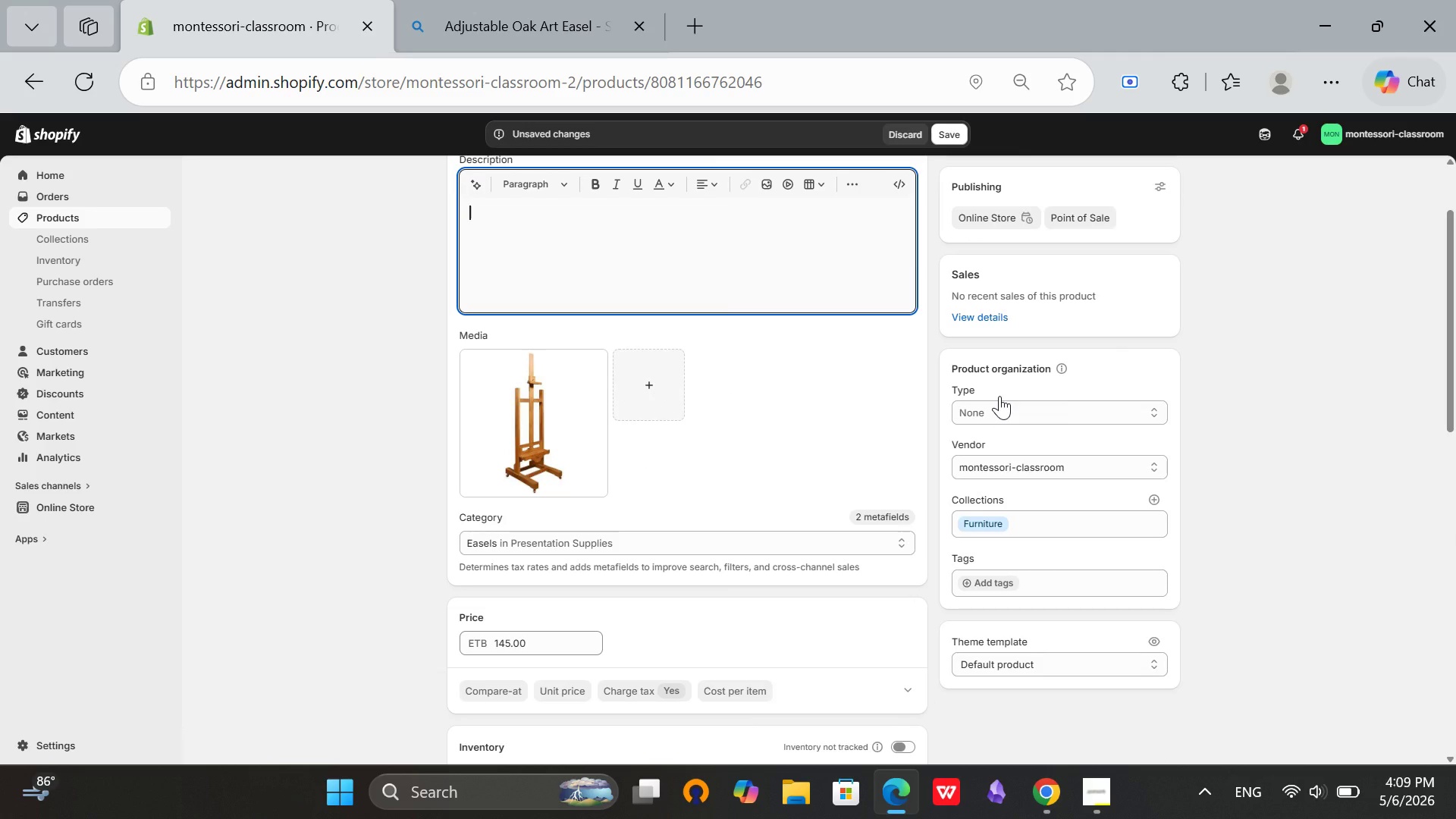 
left_click([1005, 400])
 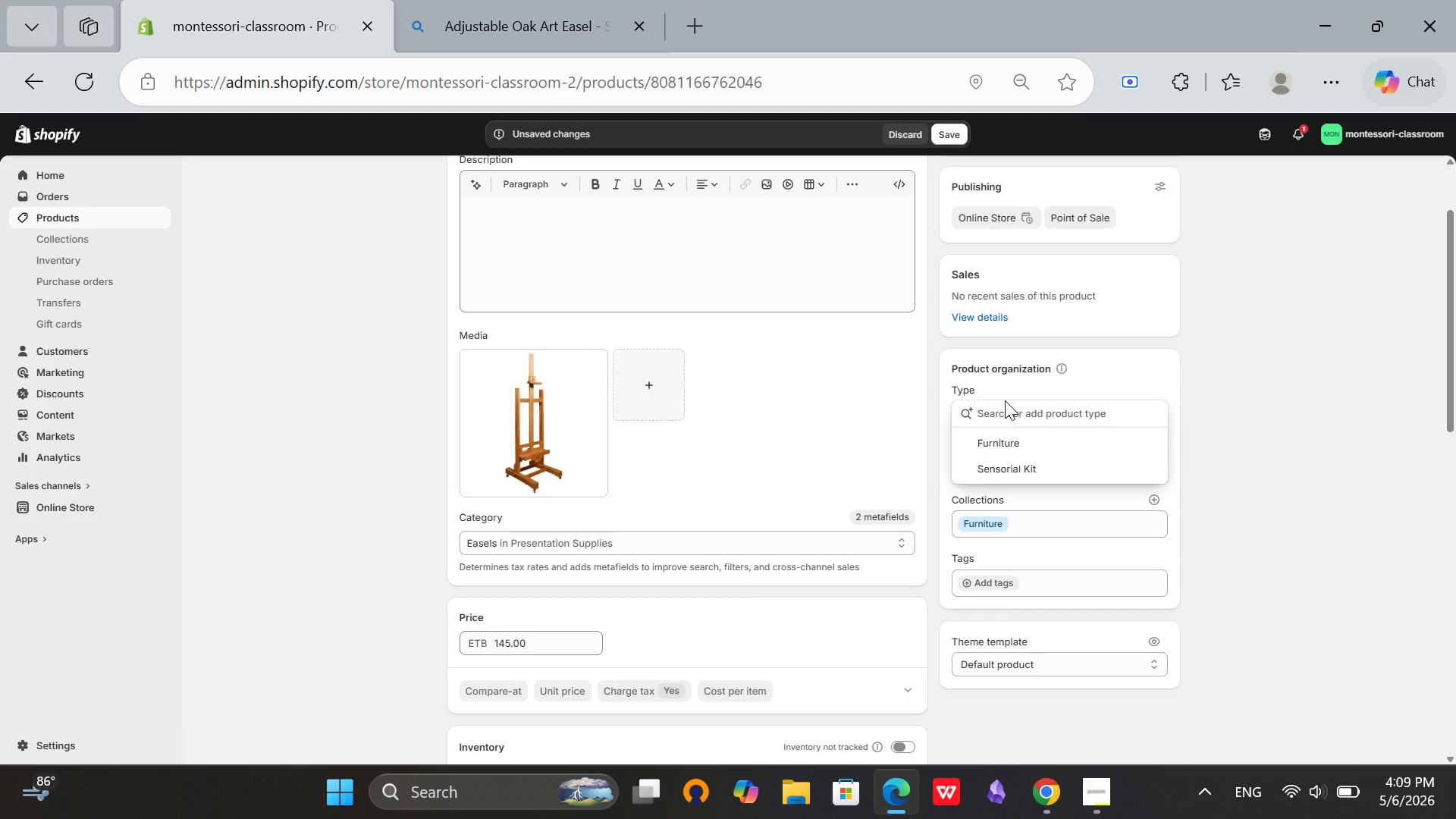 
wait(5.64)
 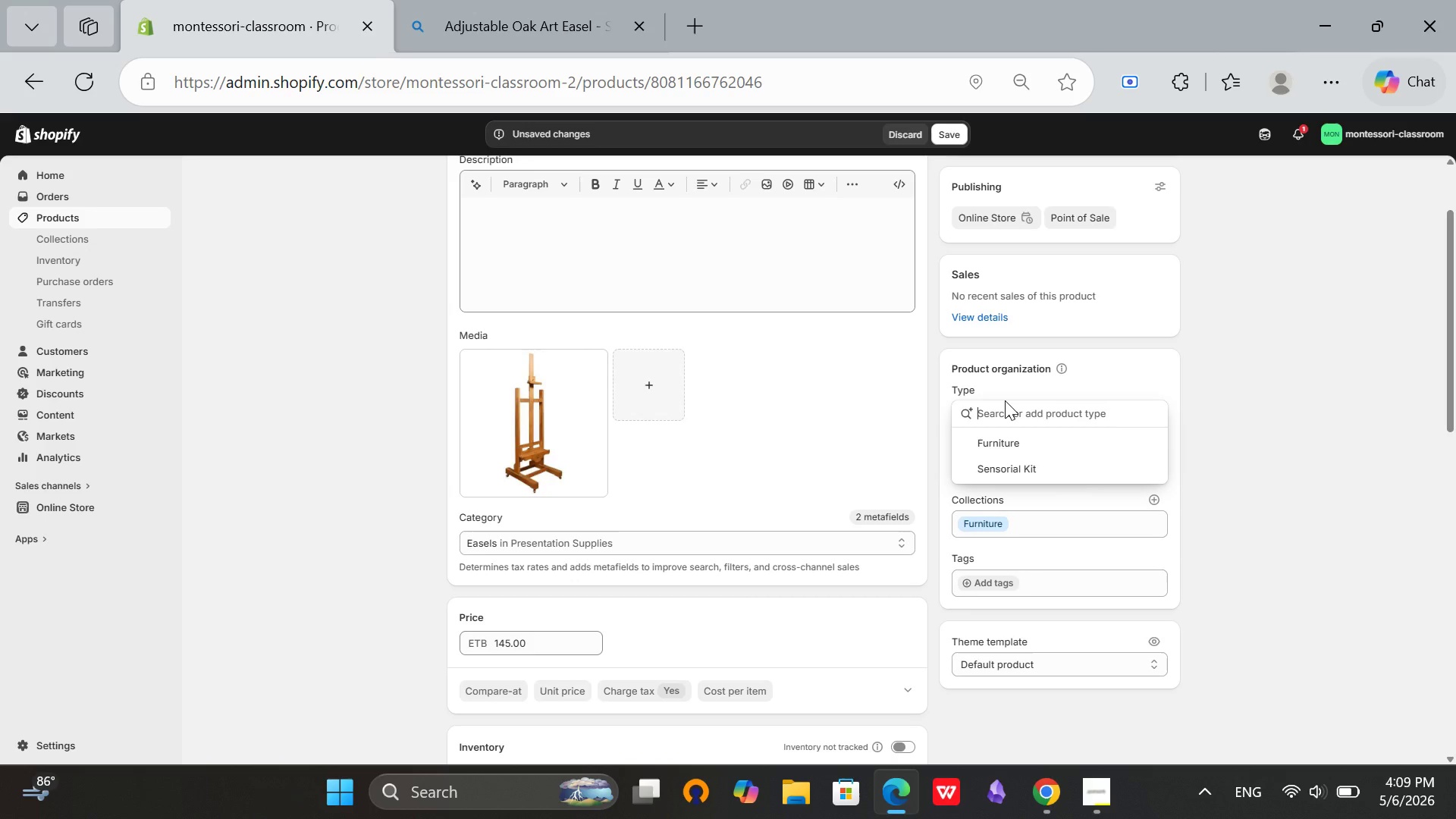 
left_click([1018, 441])
 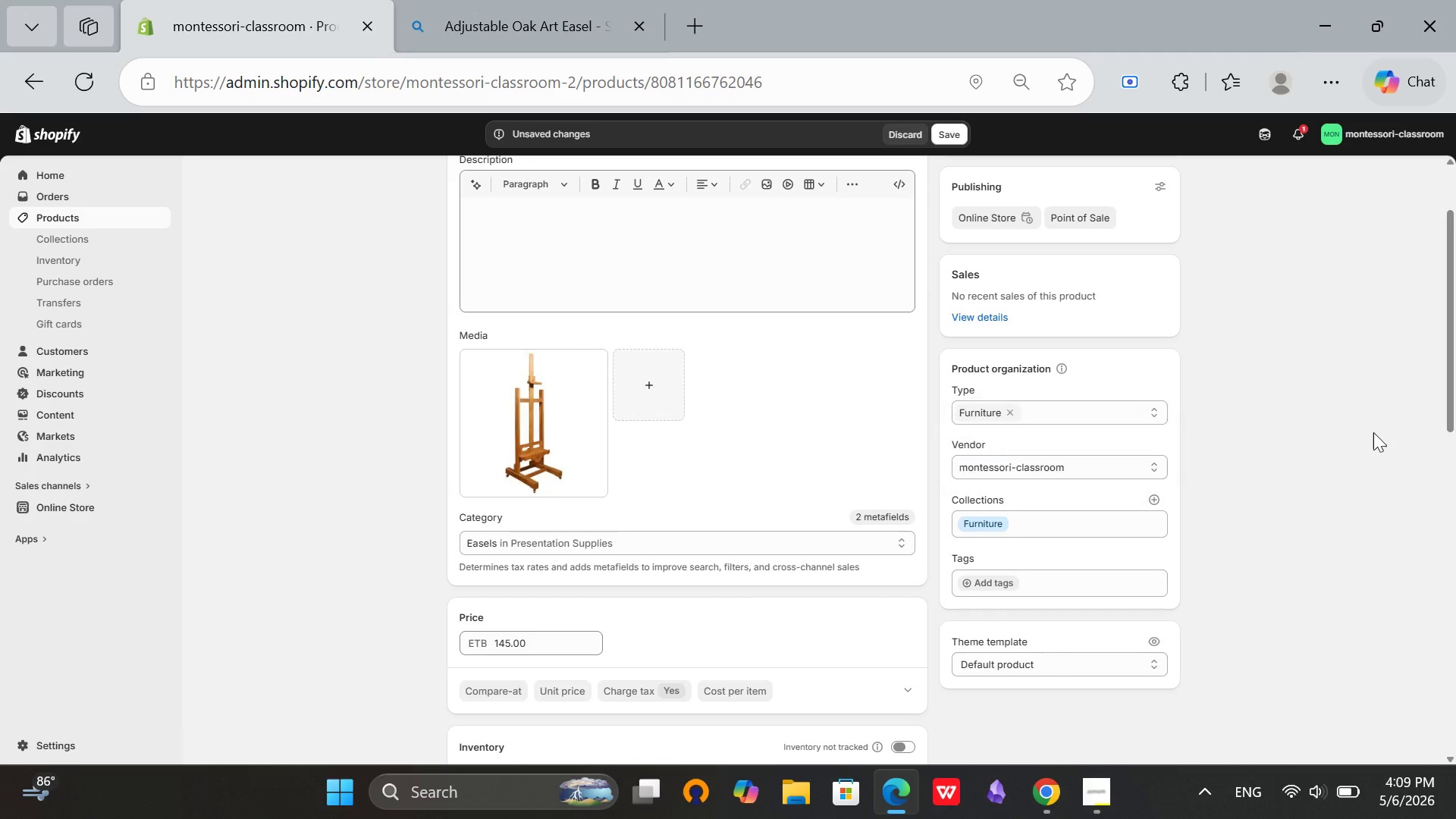 
left_click([1405, 431])
 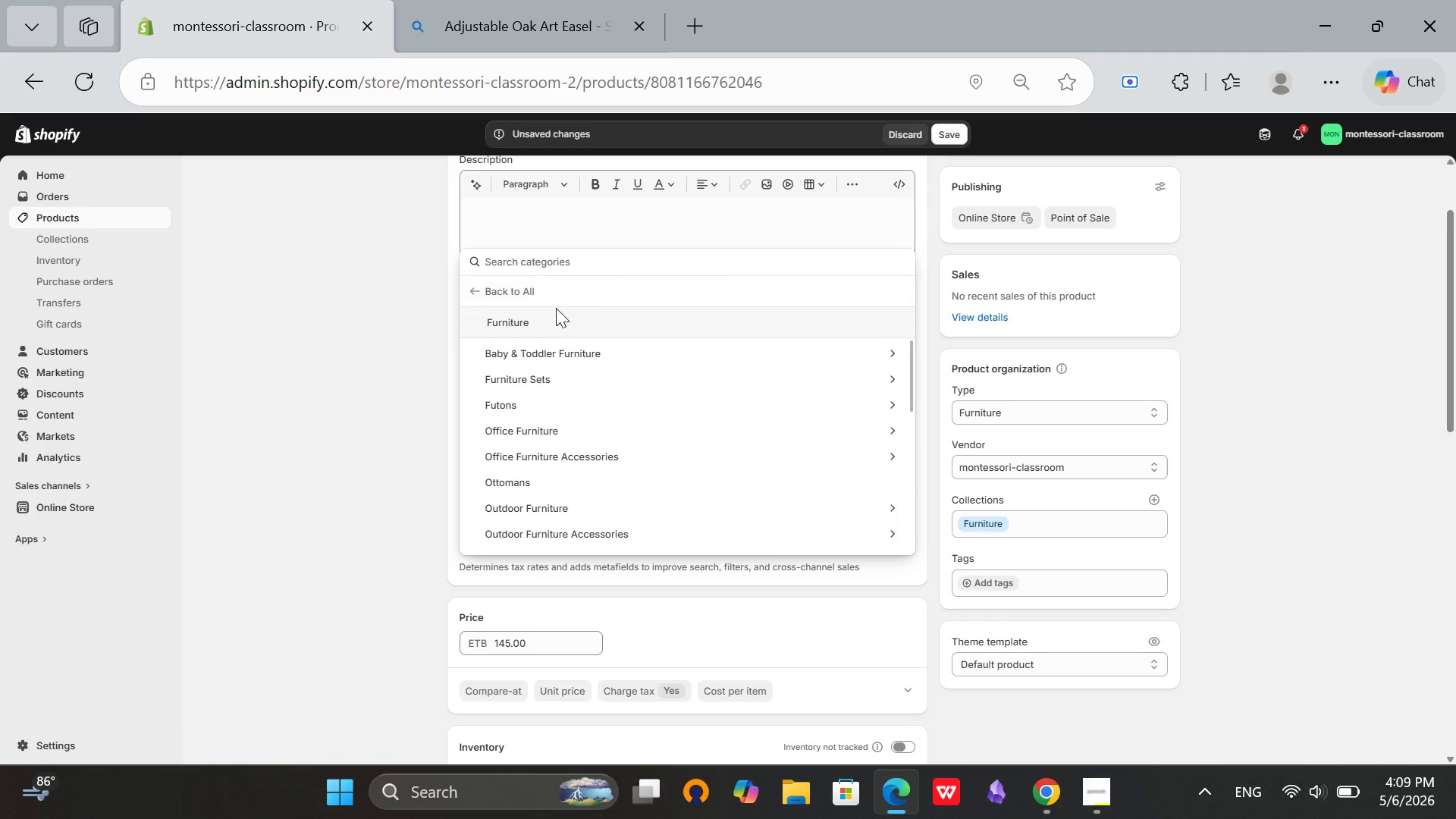 
left_click([553, 317])
 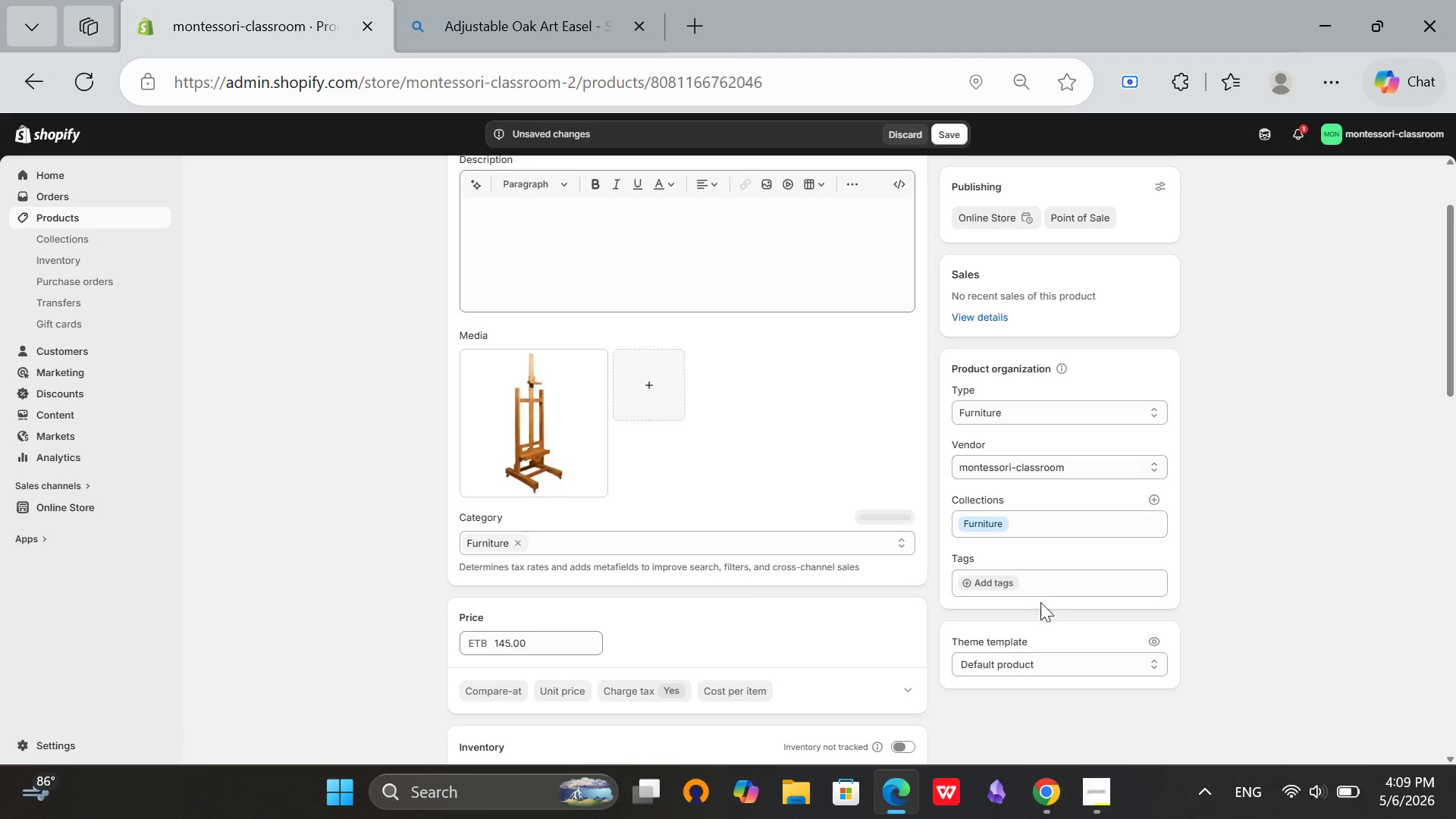 
left_click([987, 576])
 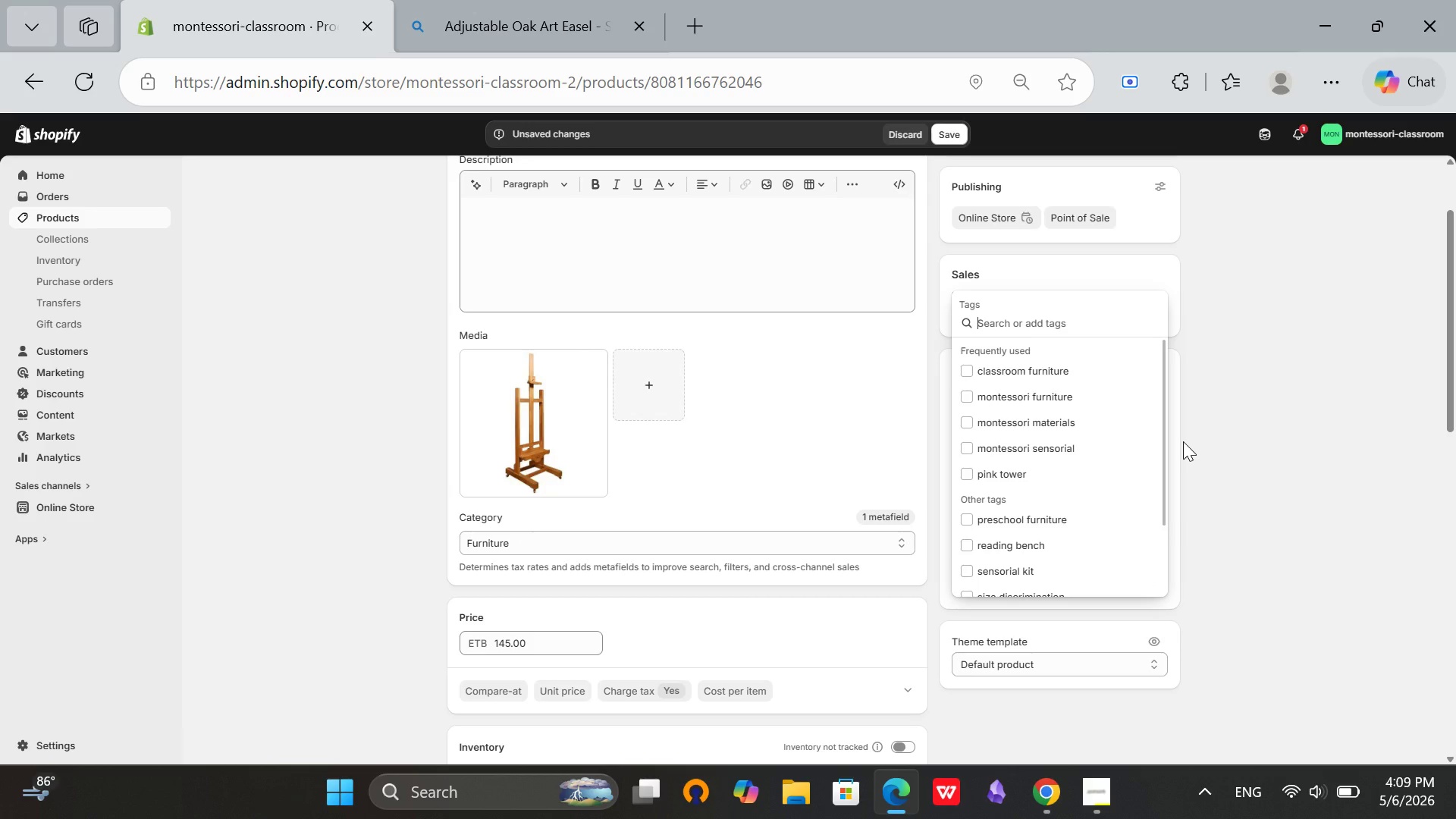 
wait(8.75)
 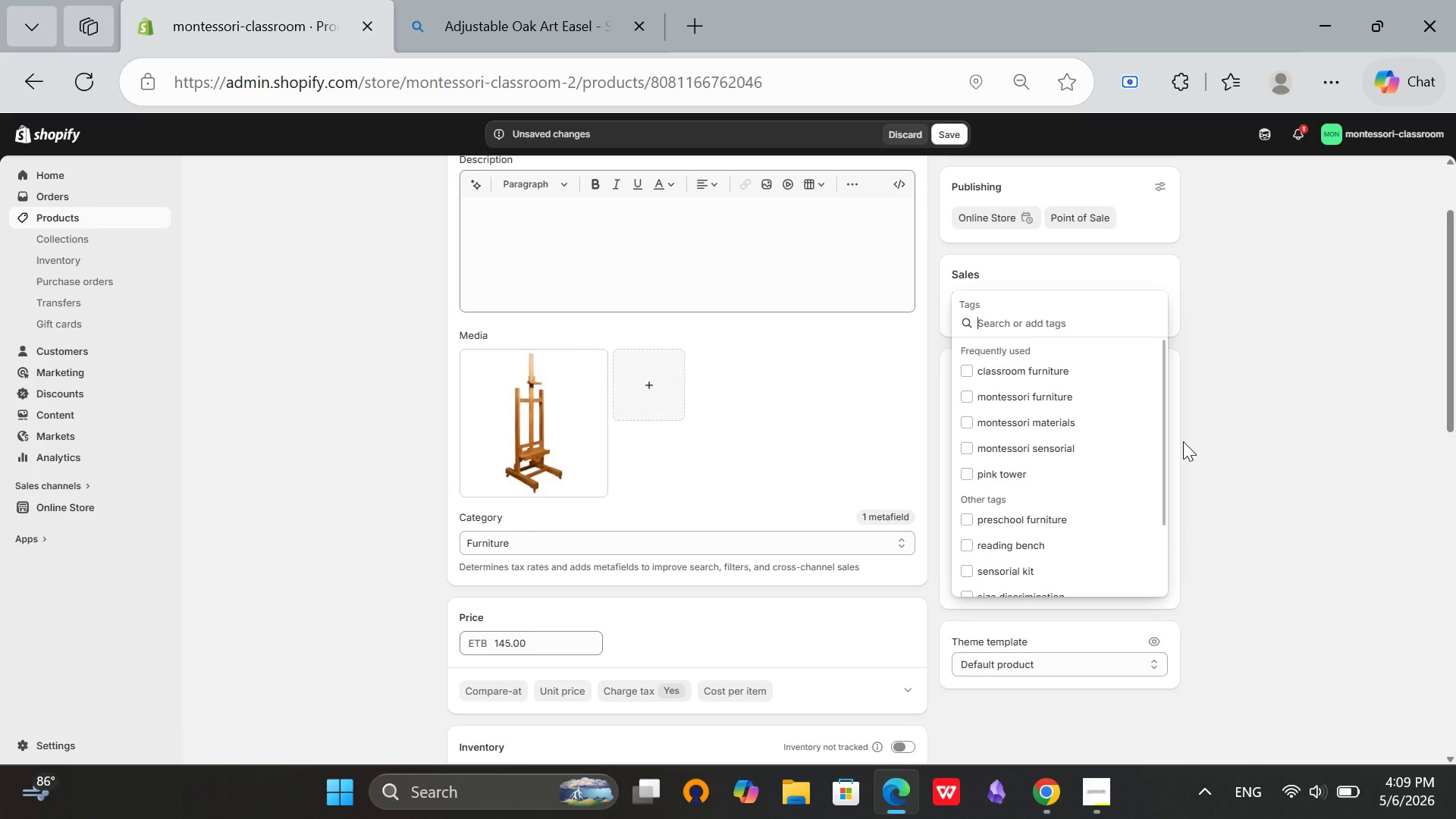 
type(art)
 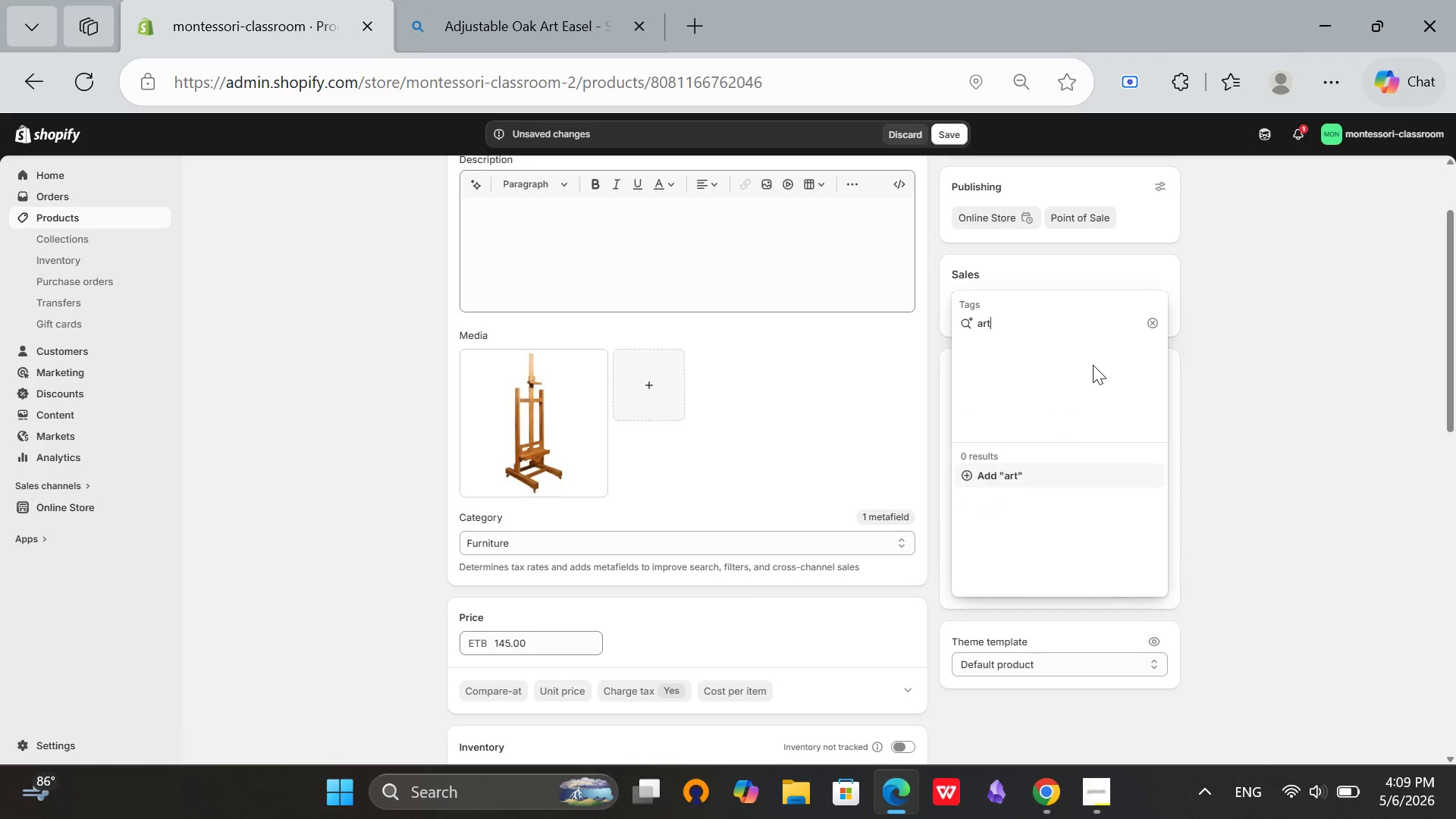 
type( easel)
 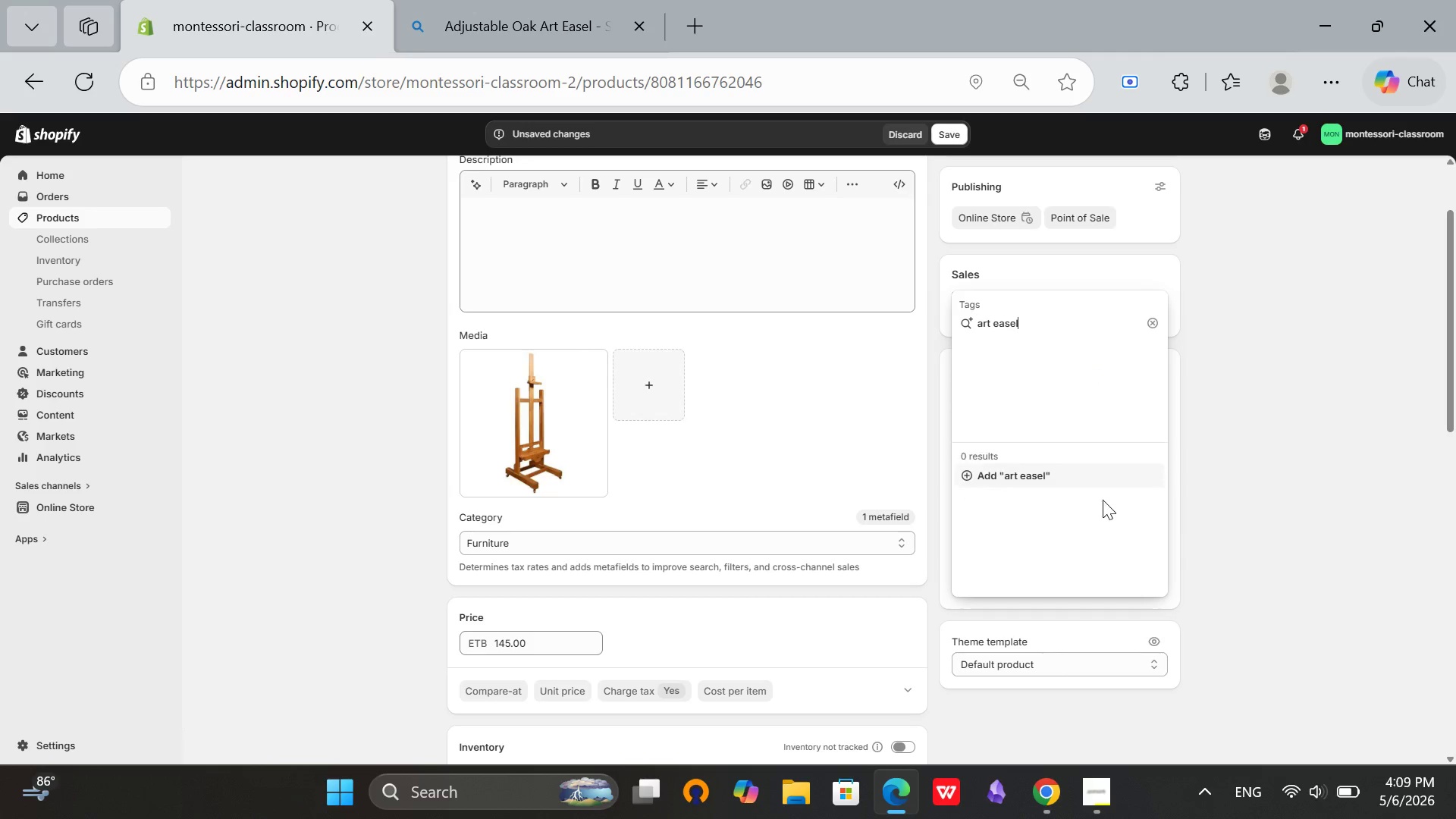 
left_click([1060, 477])
 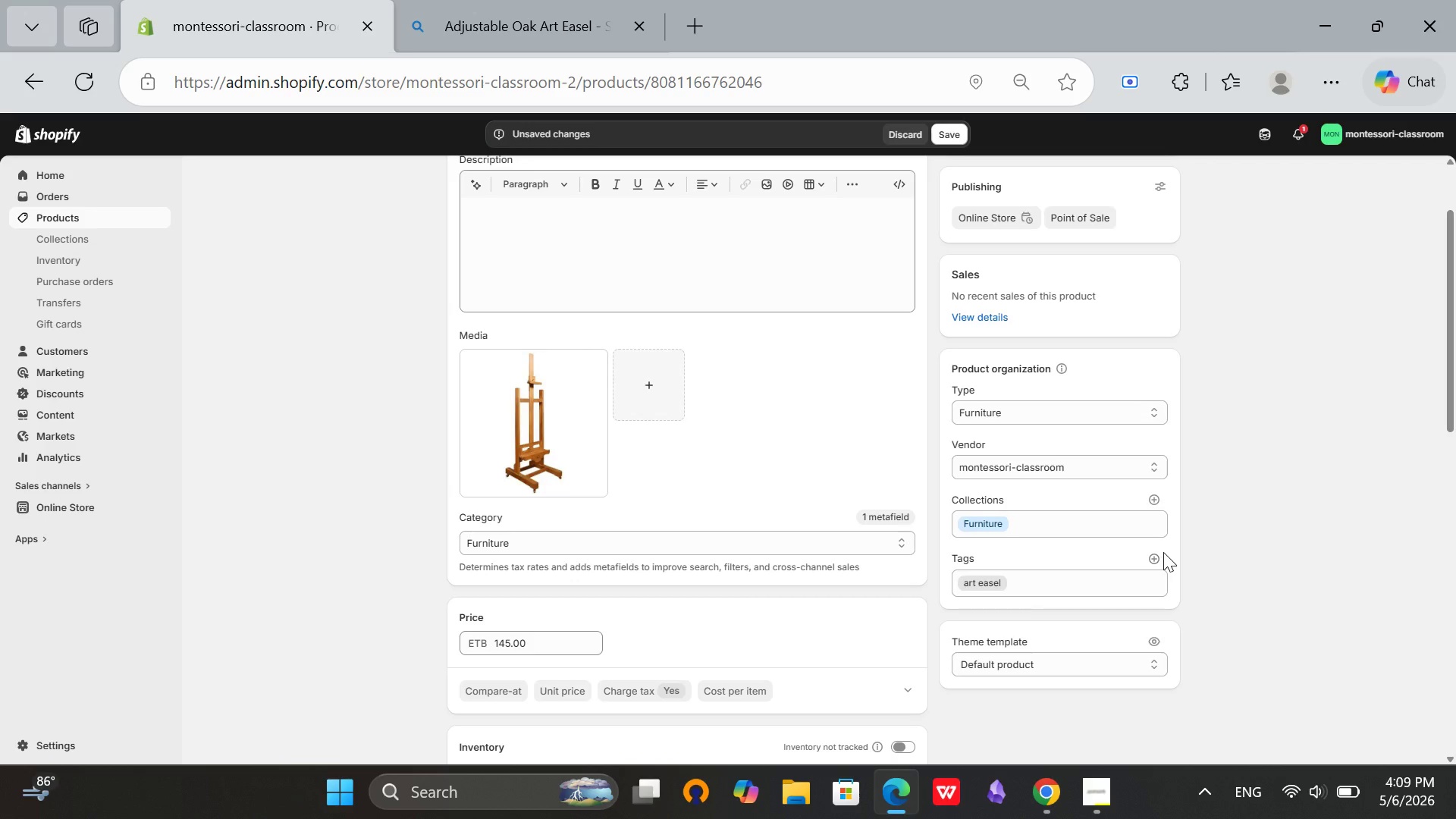 
left_click([1153, 557])
 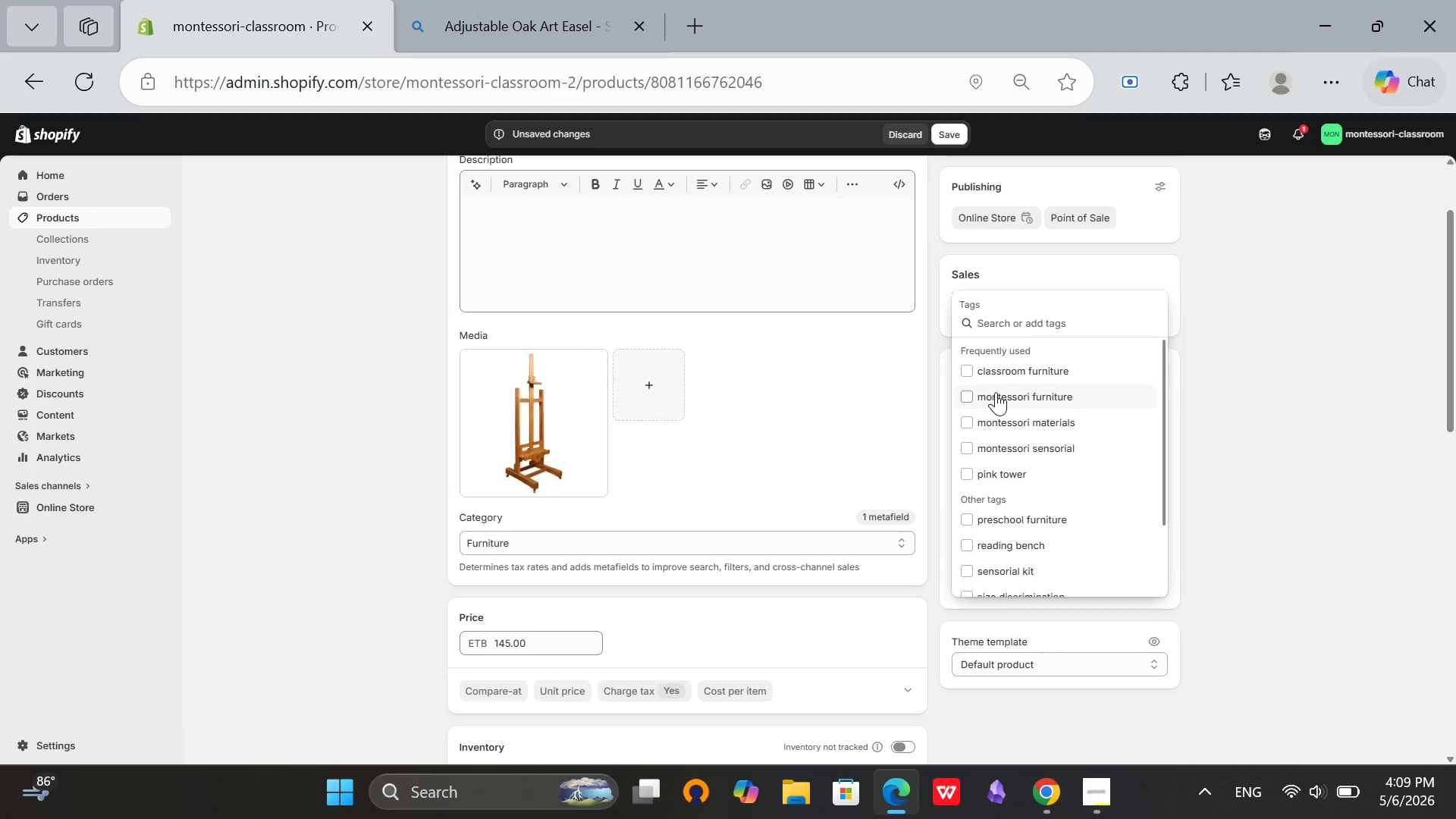 
type(oak easel)
 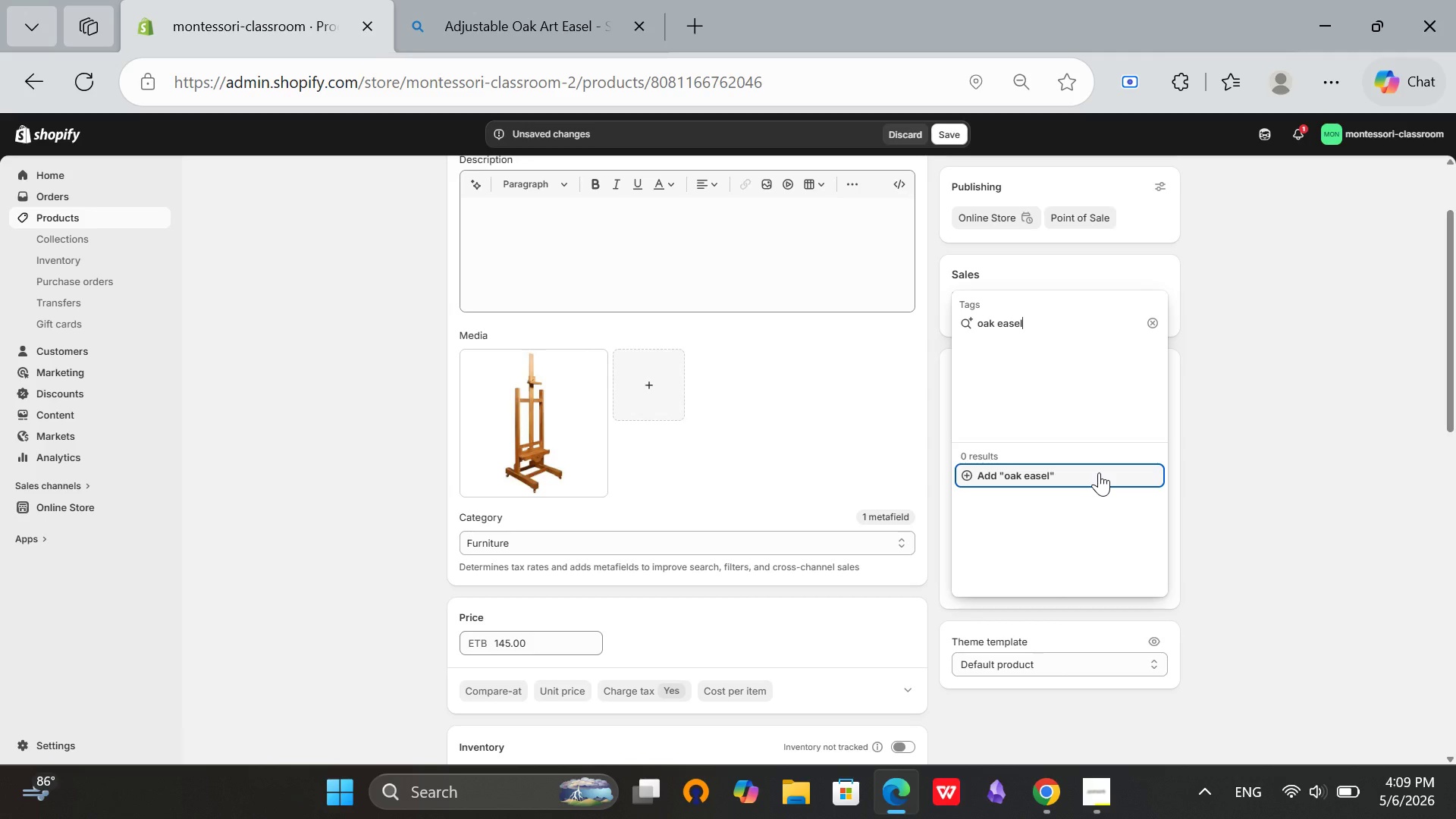 
wait(6.11)
 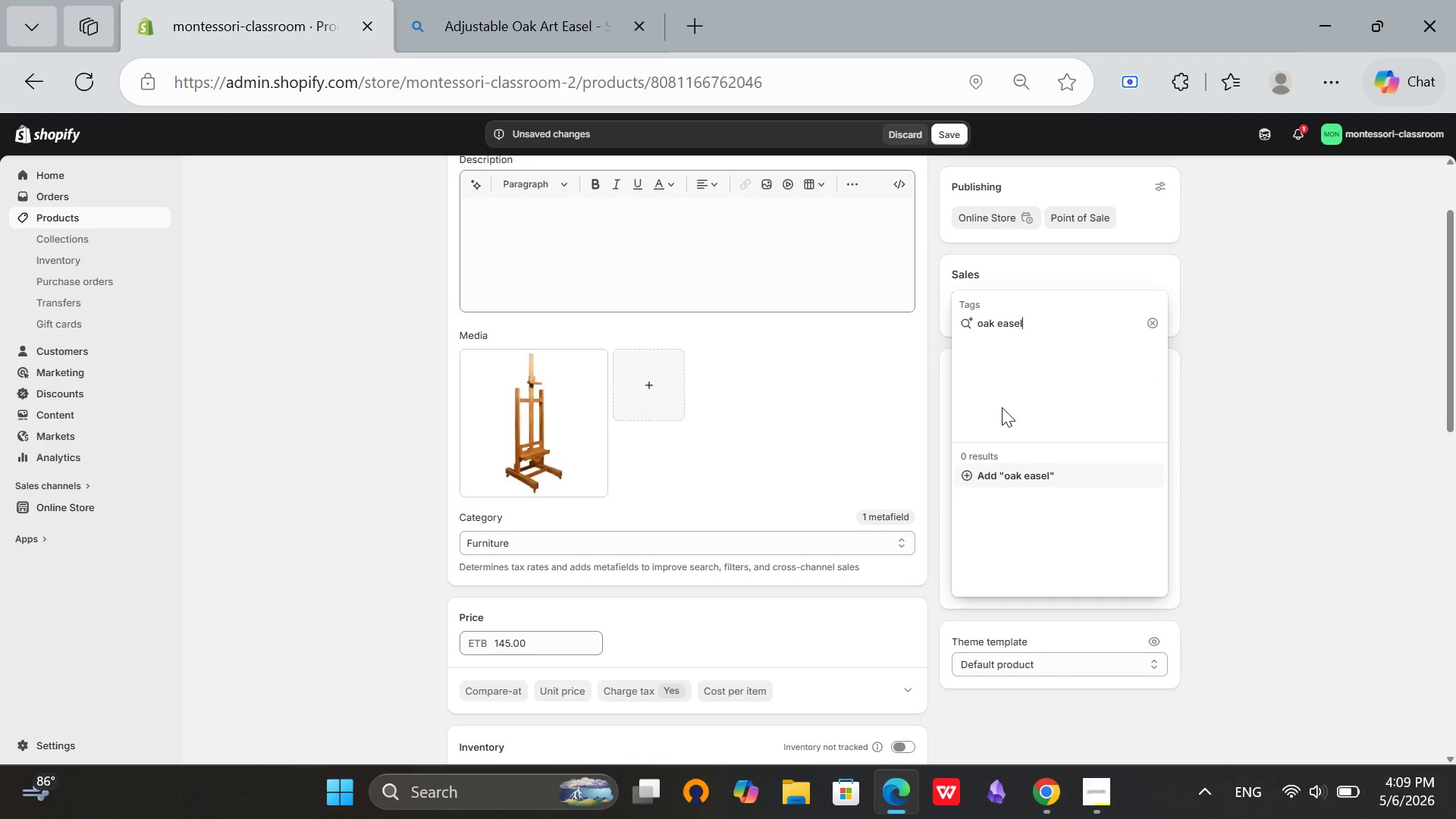 
left_click([1096, 472])
 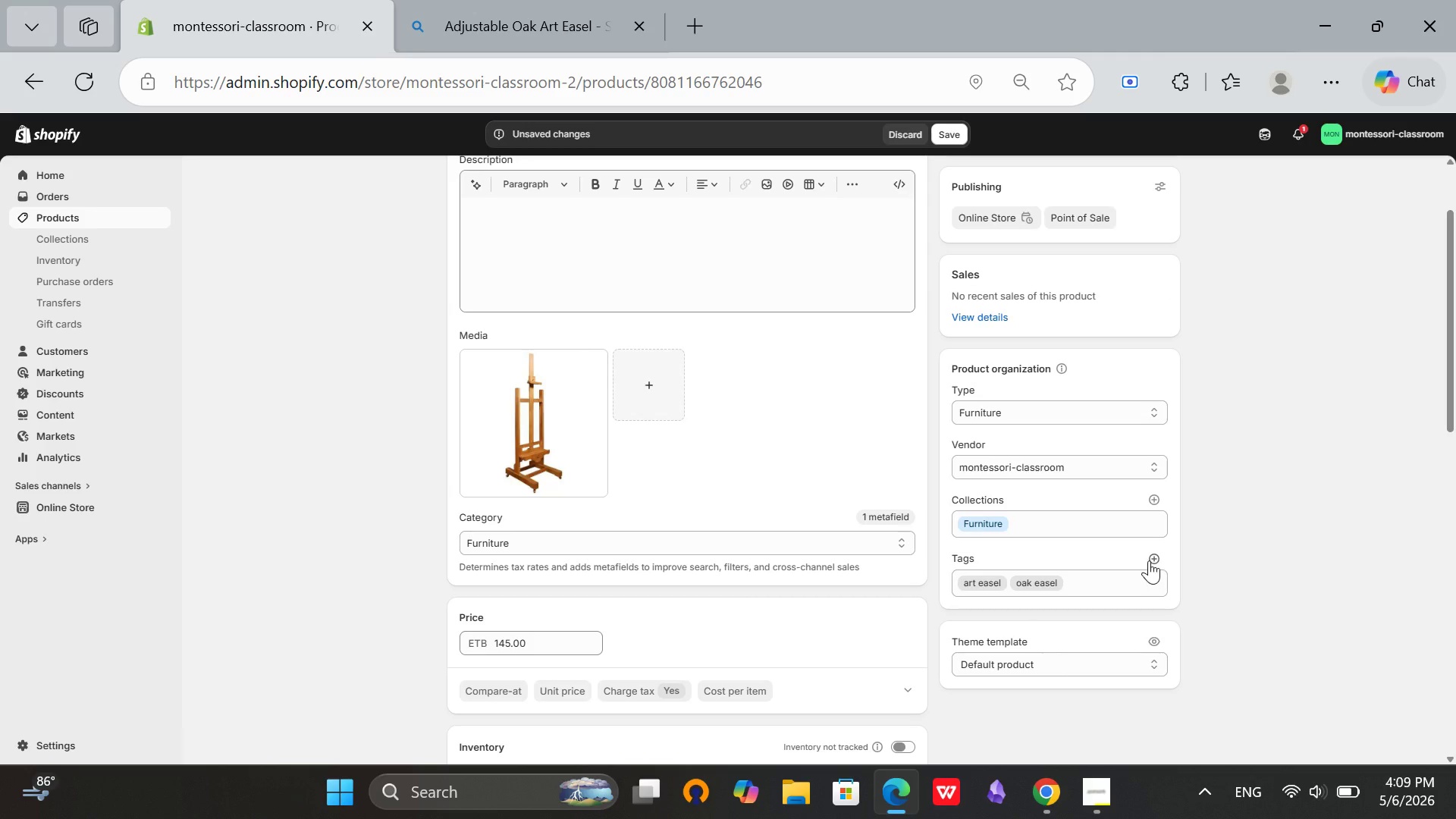 
left_click([1149, 560])
 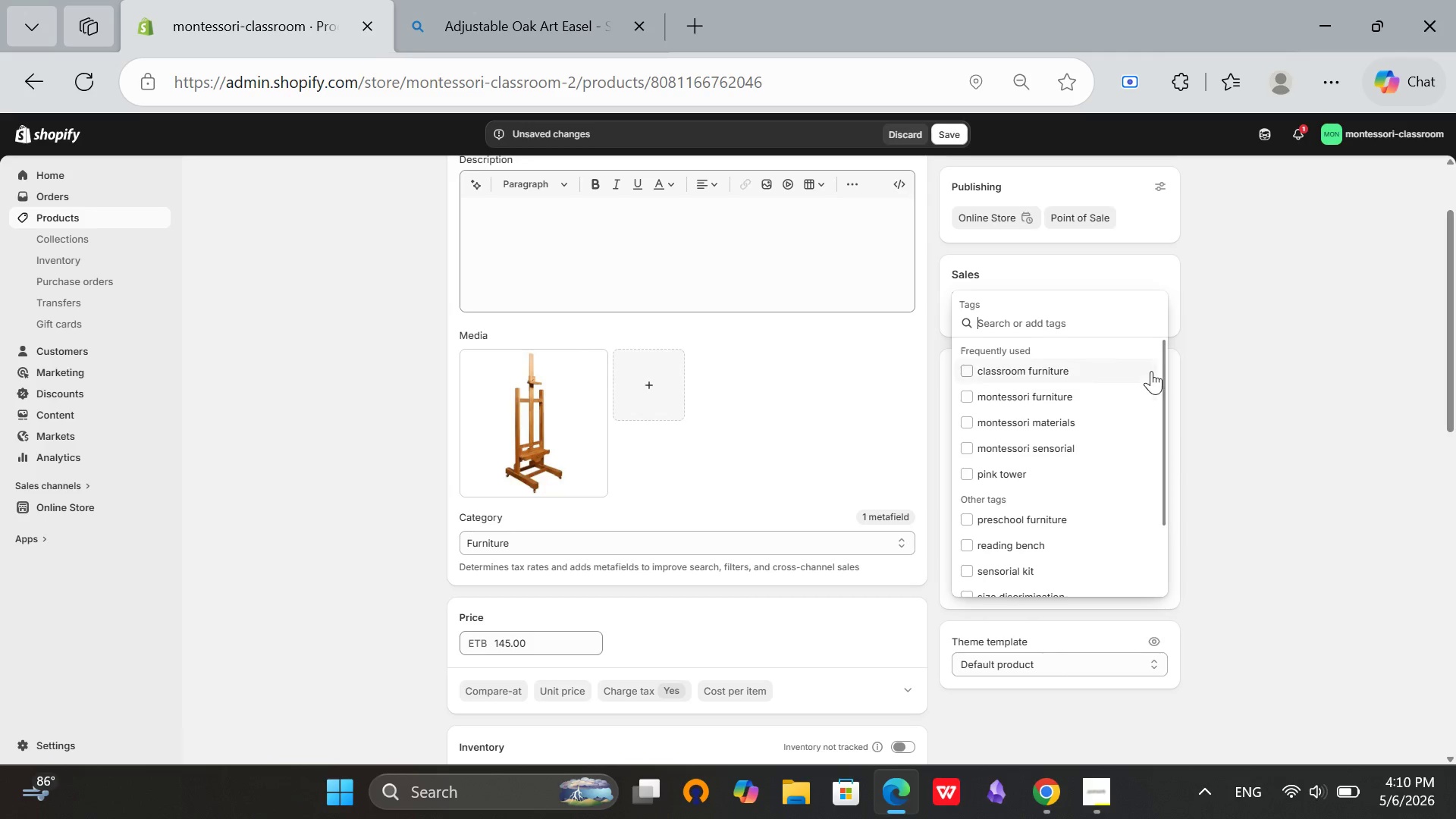 
type(monte)
 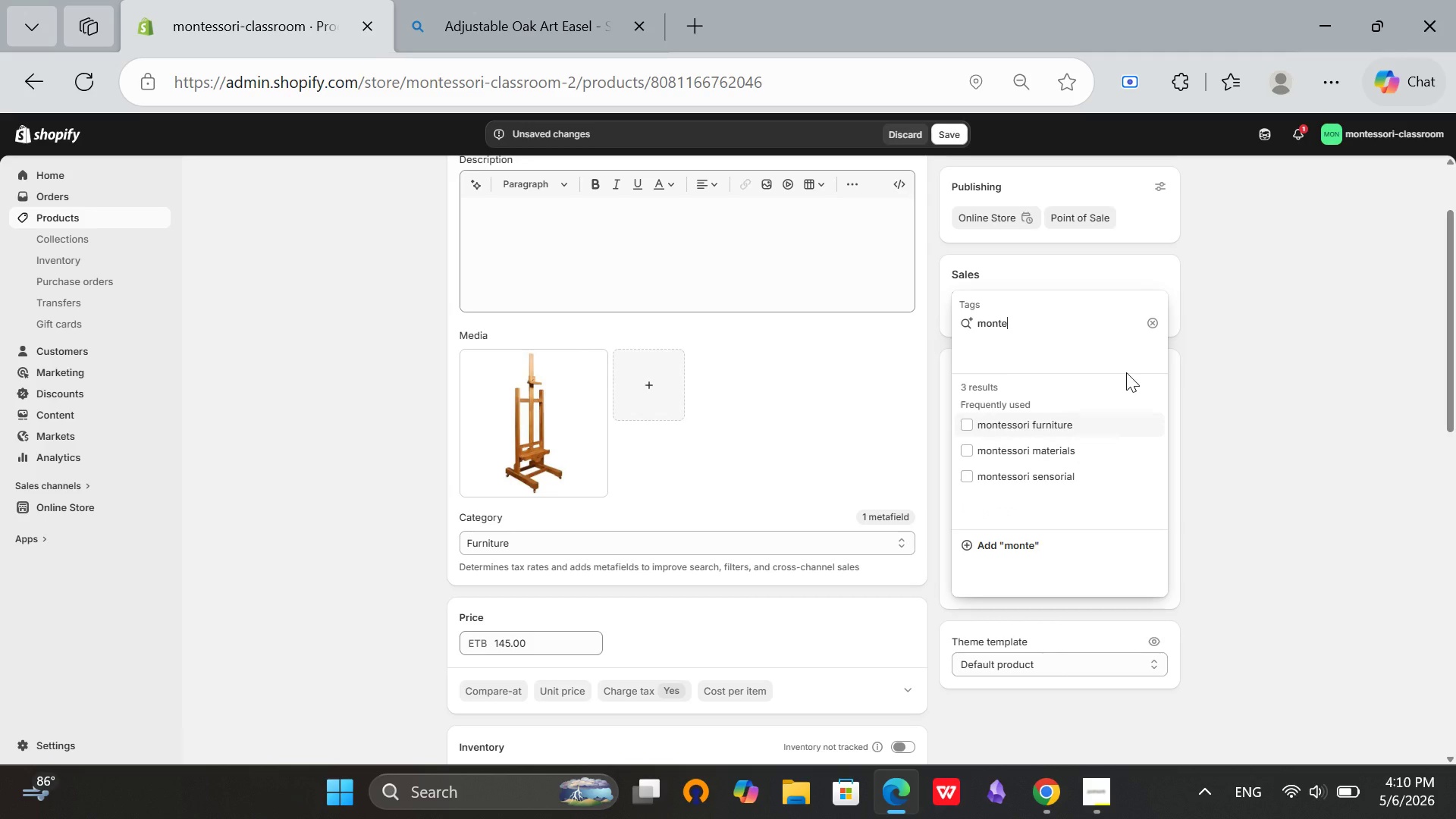 
wait(5.84)
 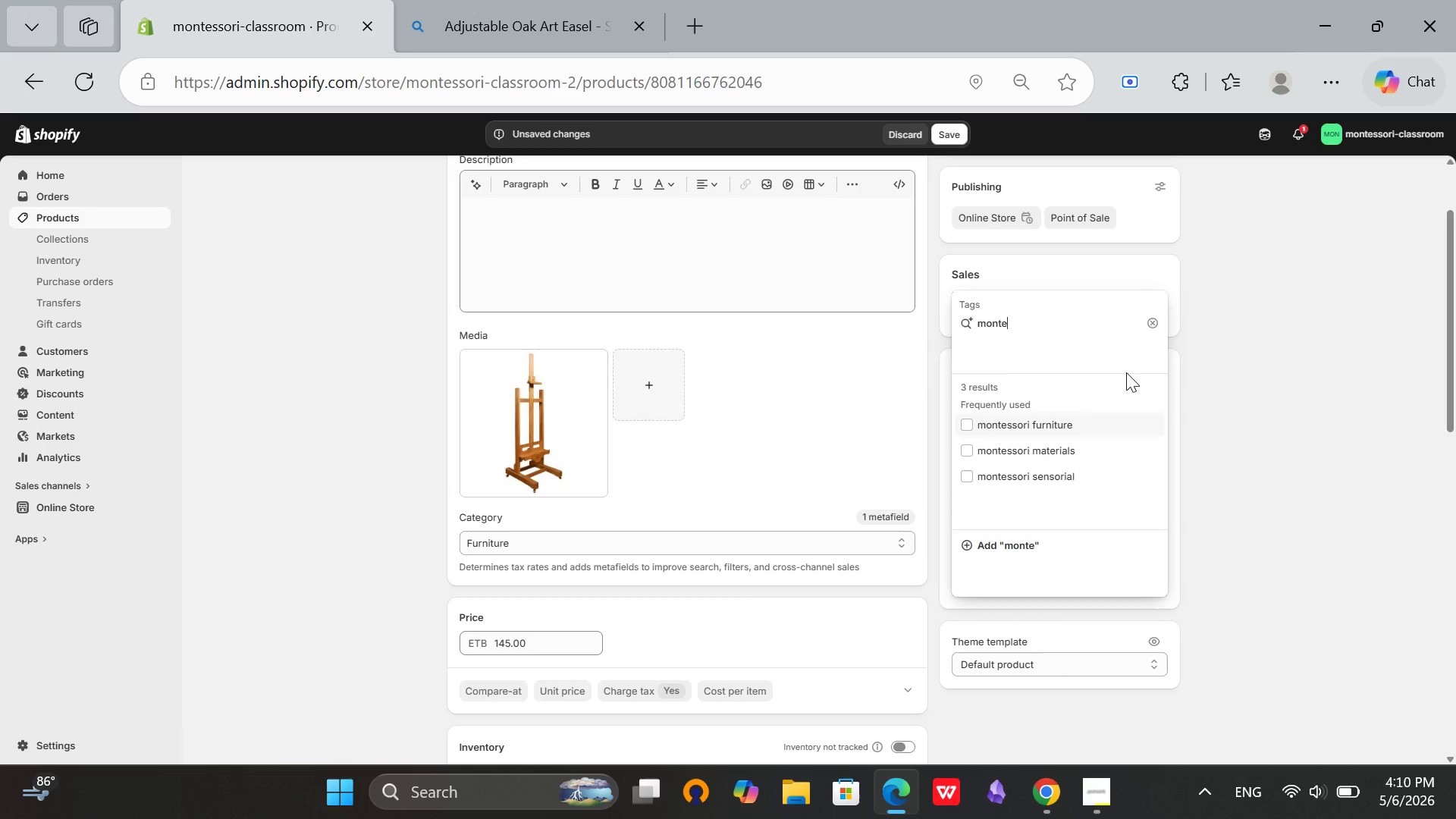 
type(ssori)
 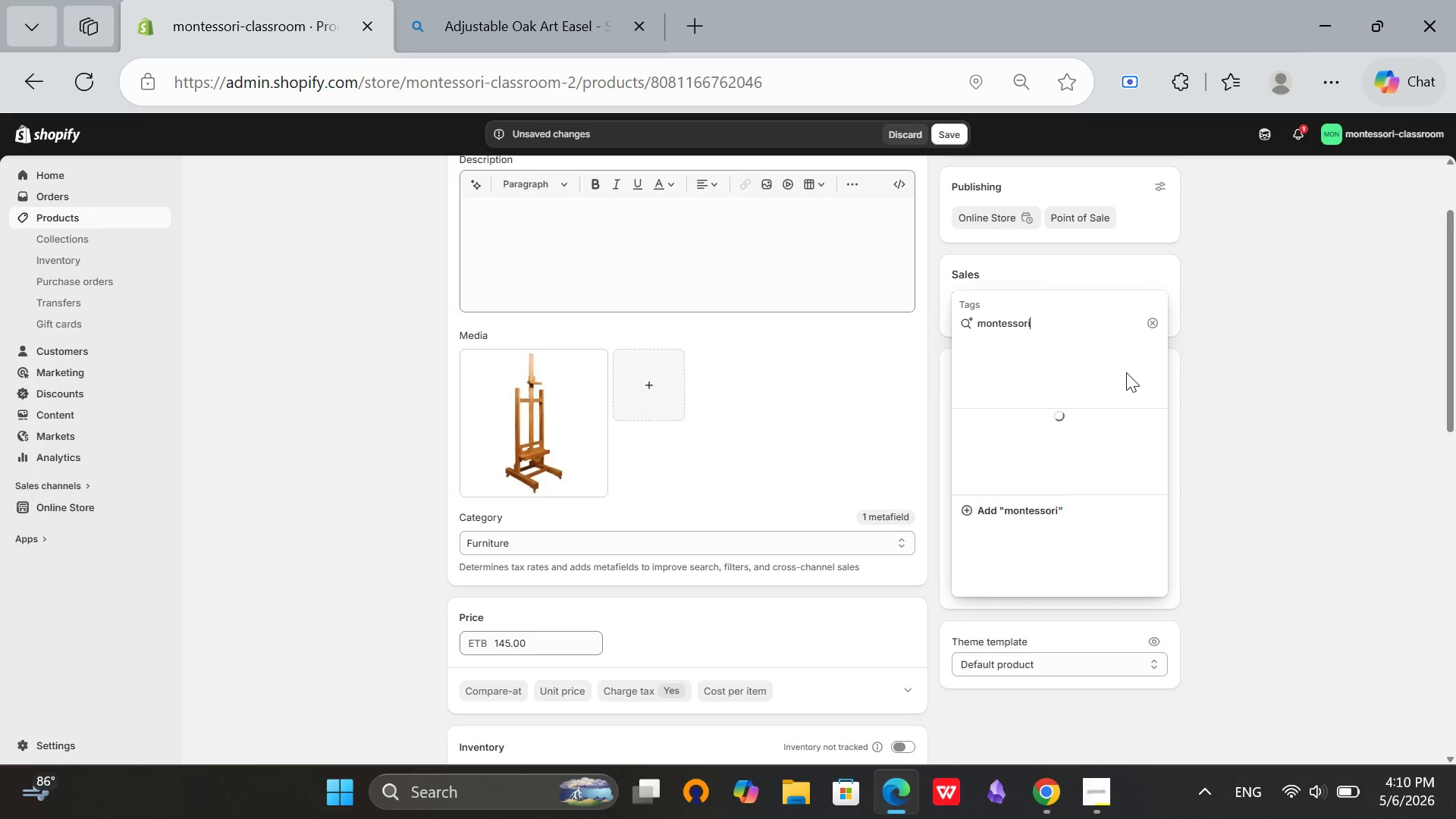 
type( art)
 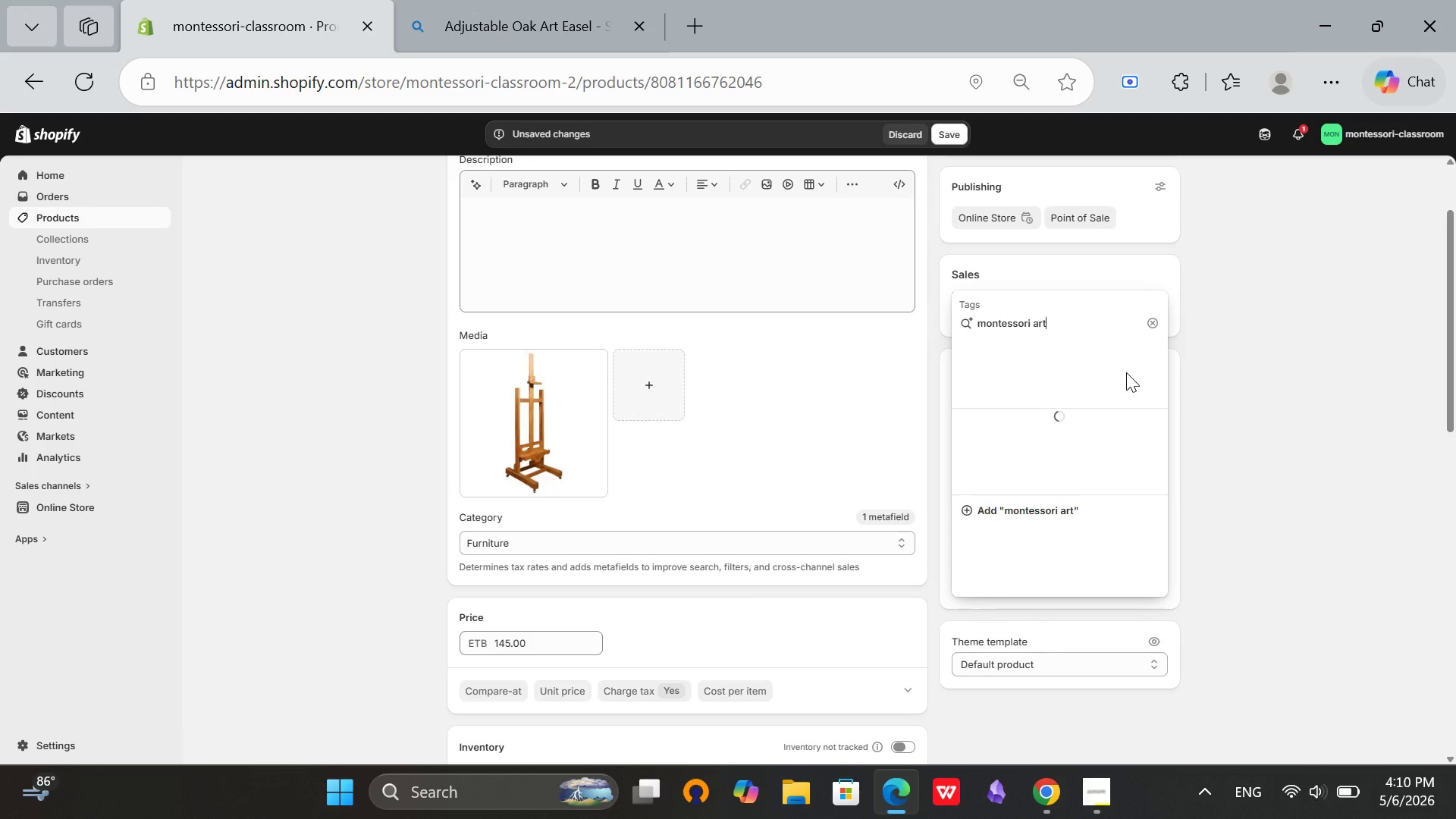 
left_click([1062, 504])
 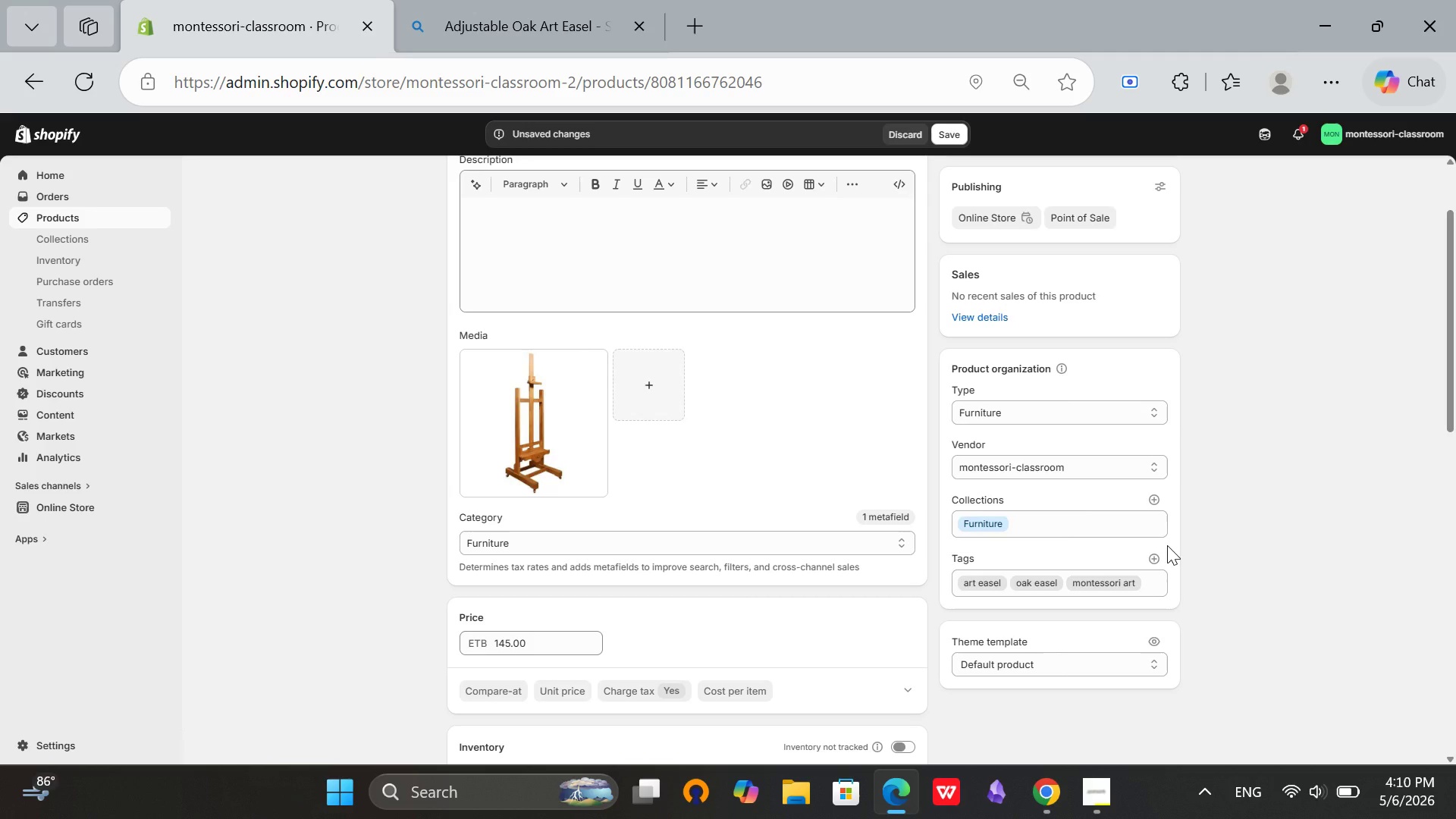 
left_click([1152, 552])
 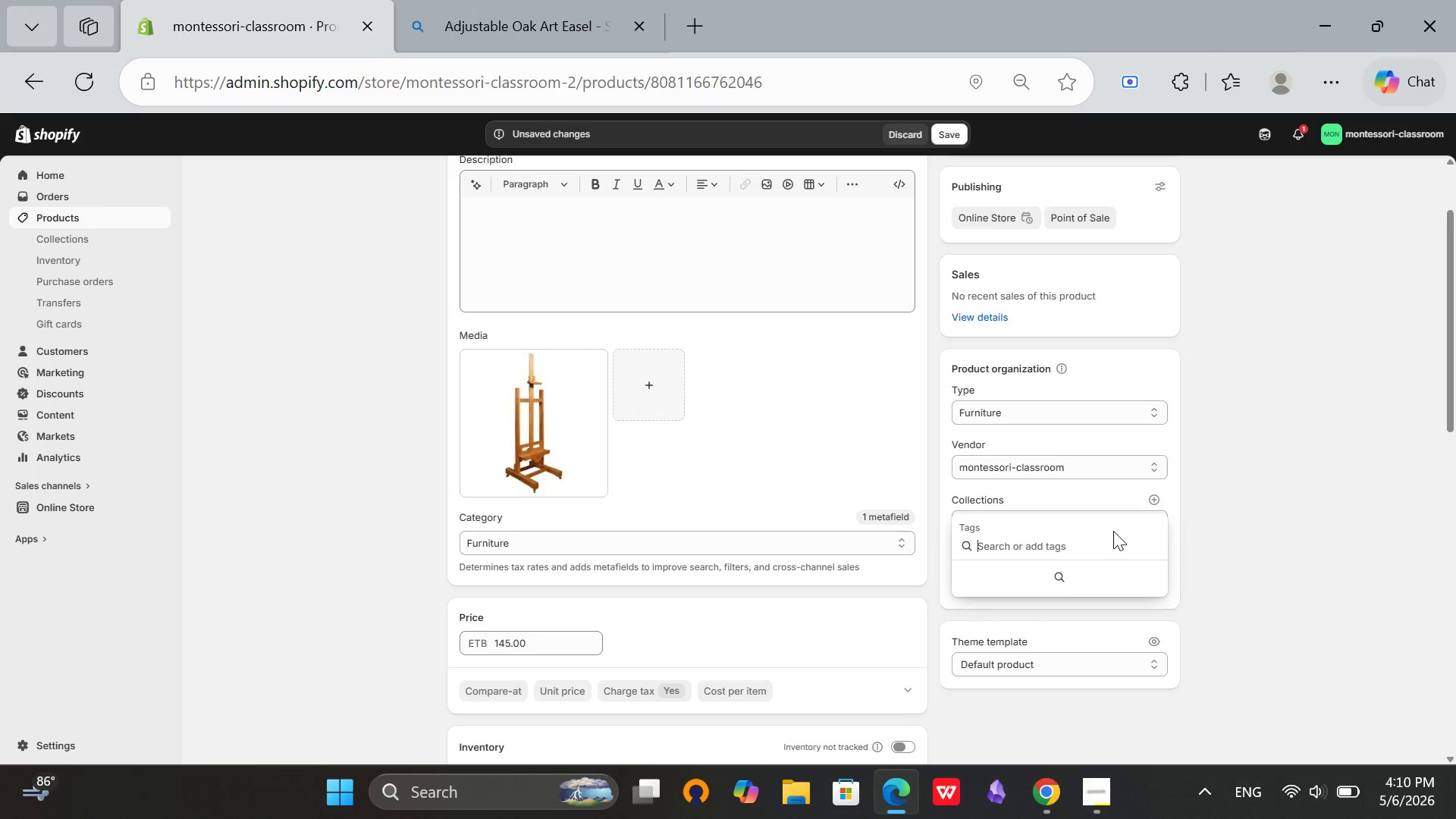 
key(D)
 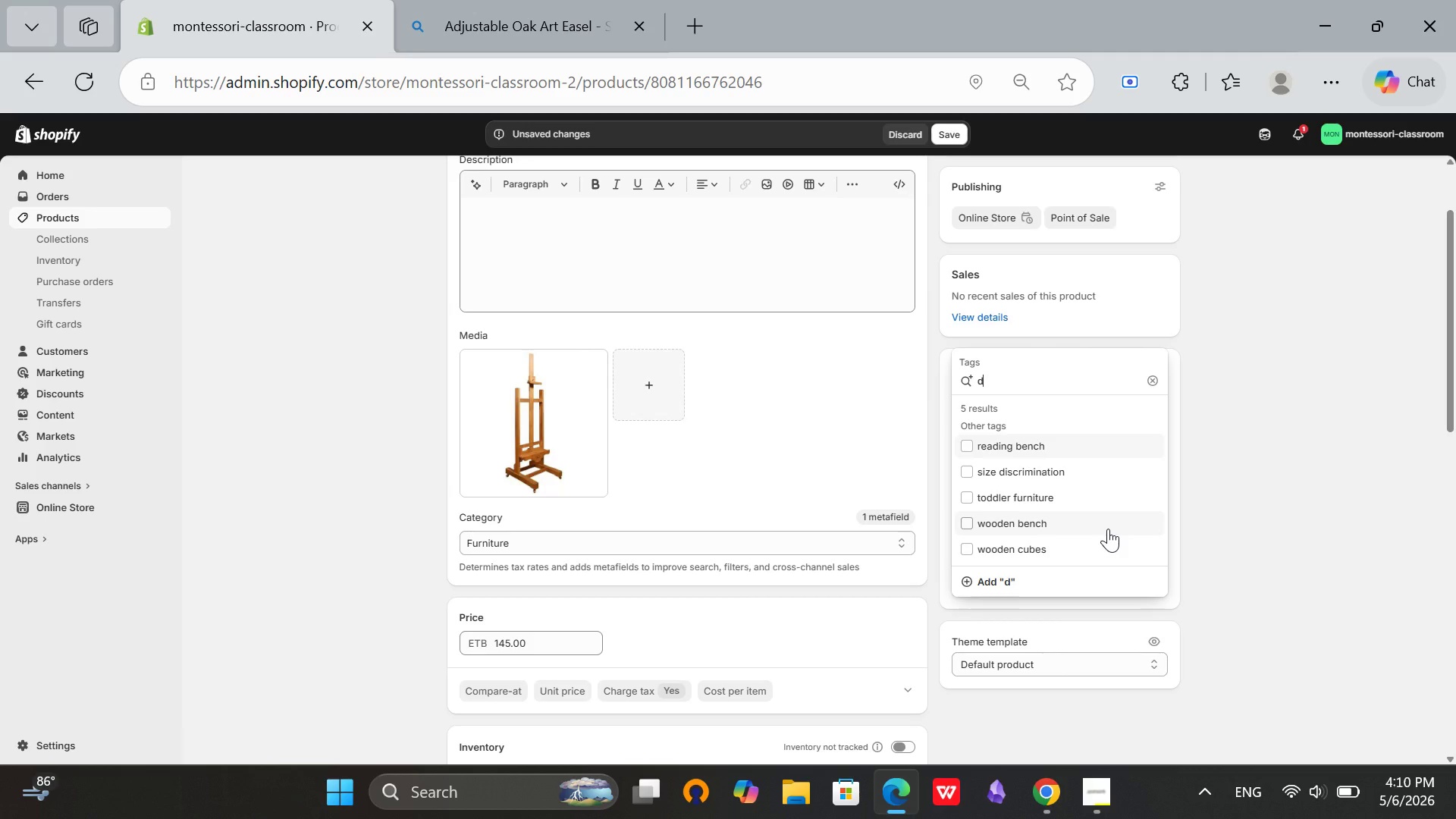 
wait(30.47)
 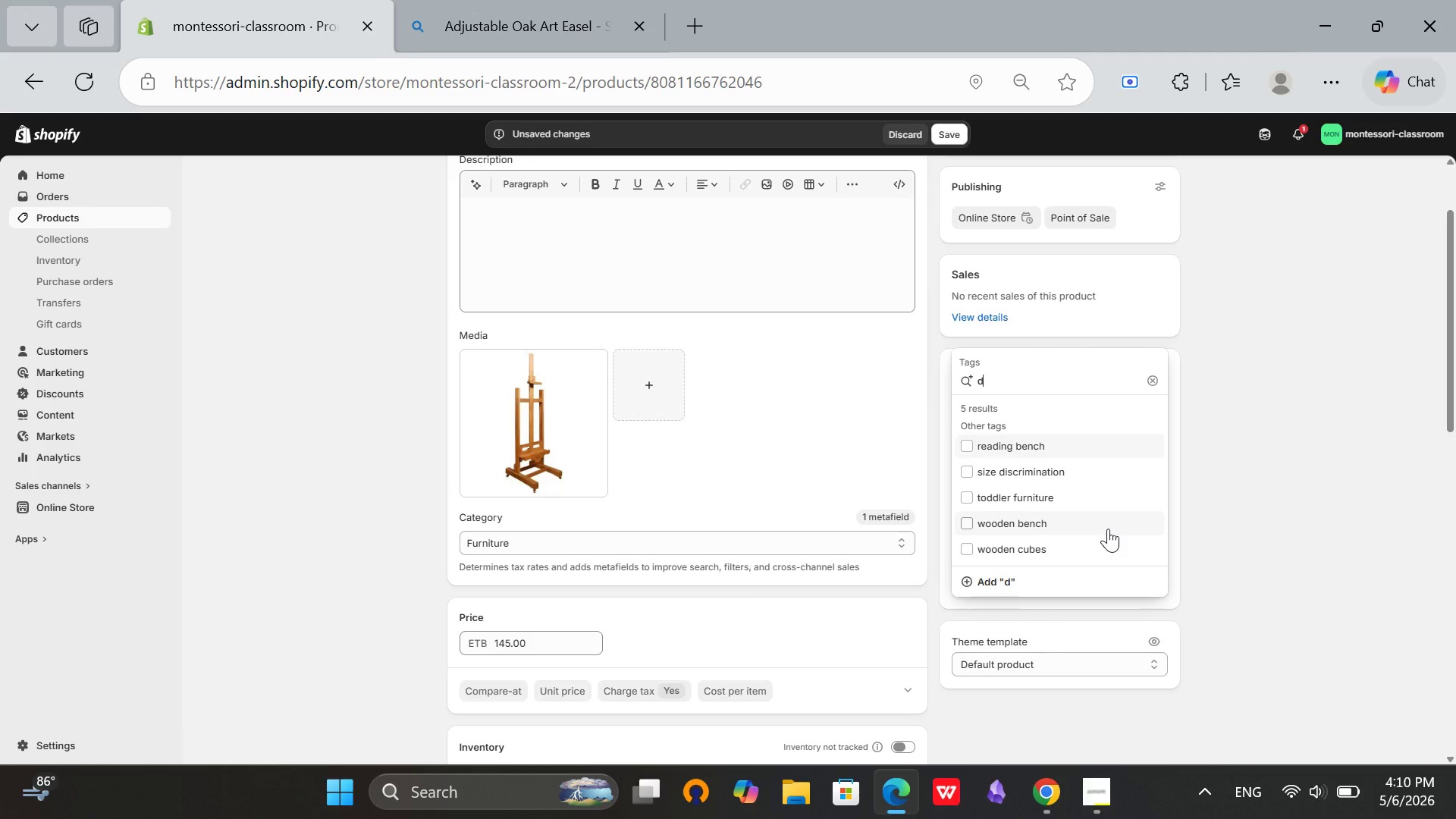 
key(Backspace)
 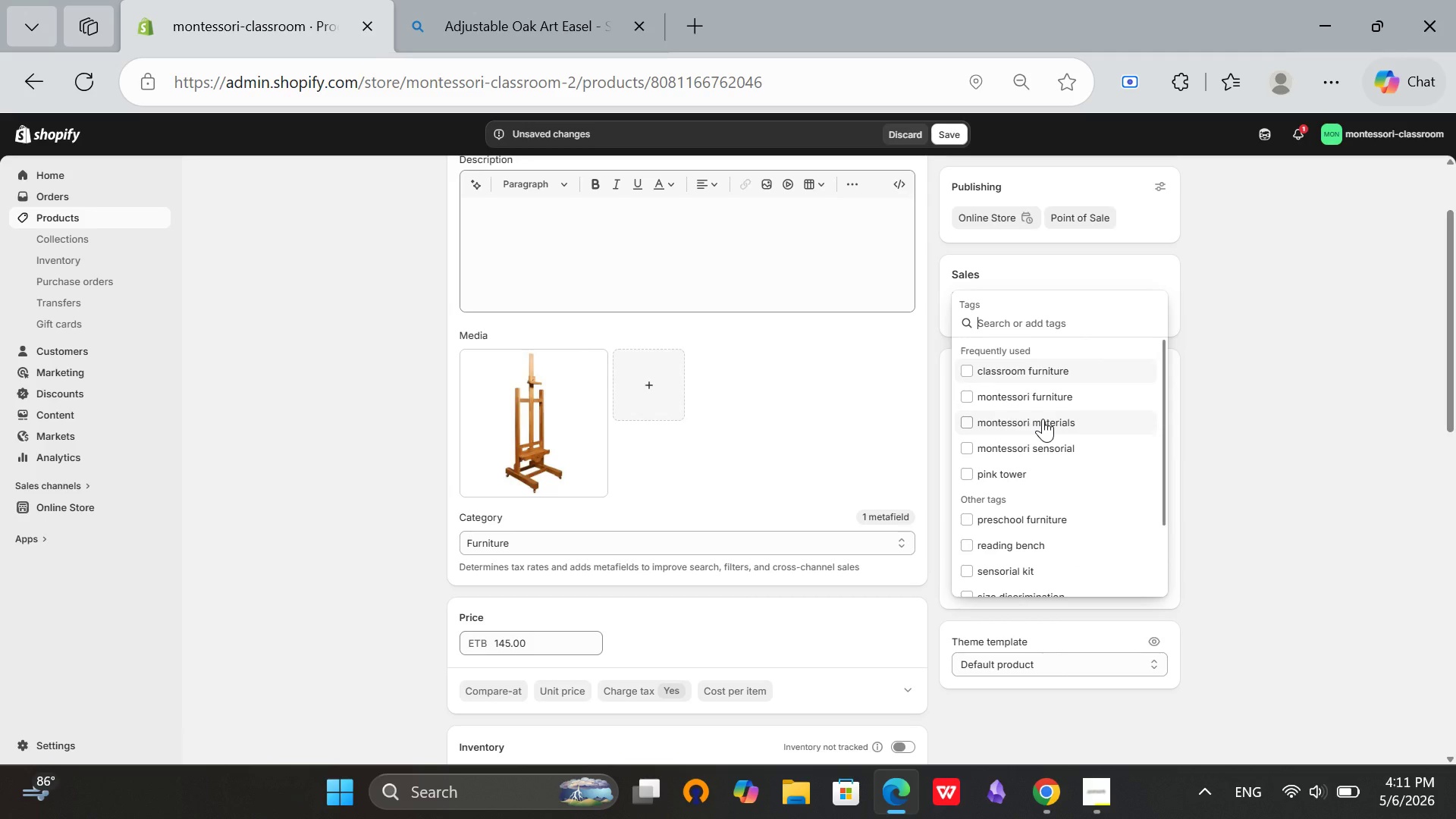 
type(double-sided easel)
 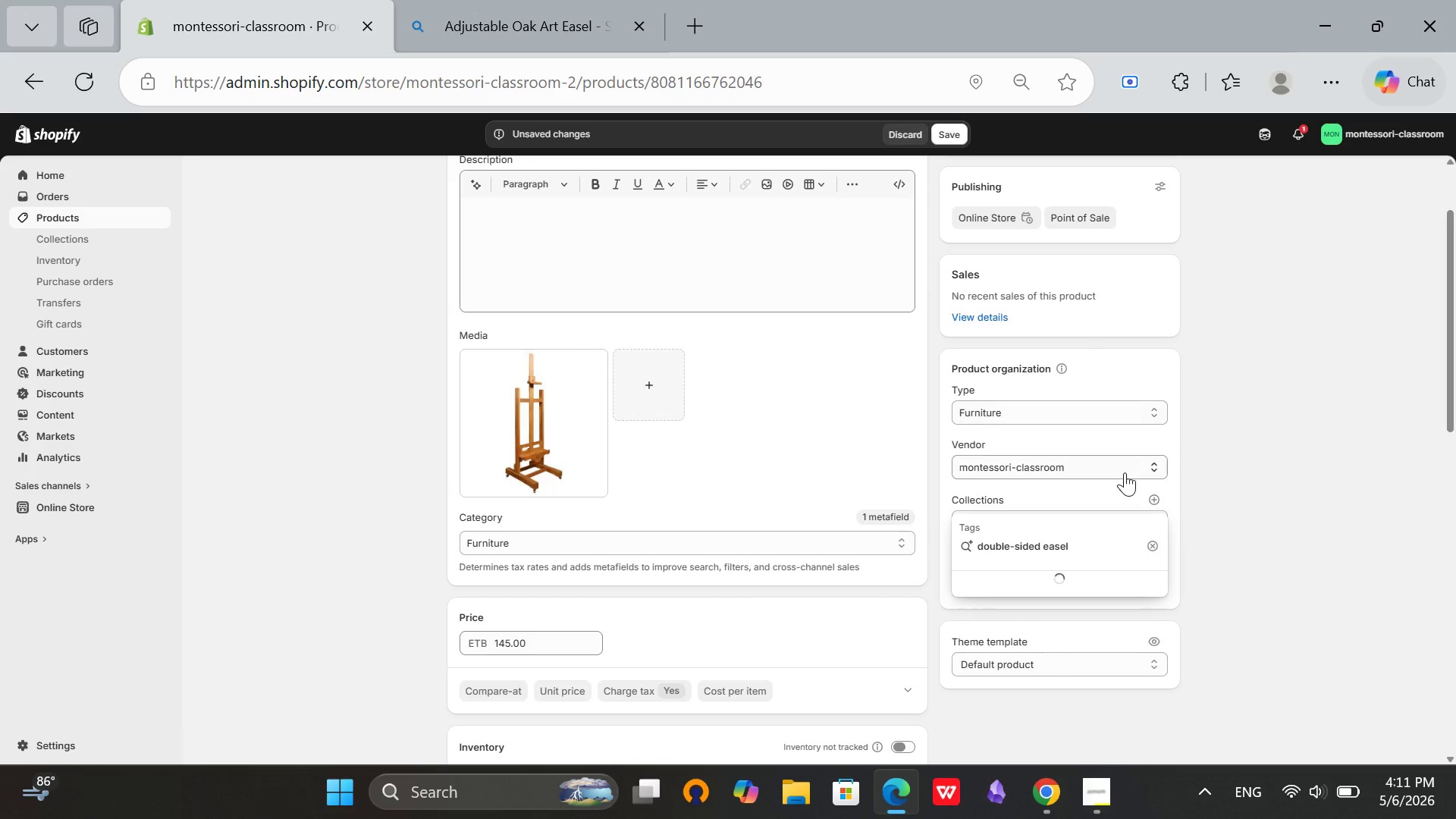 
mouse_move([1084, 564])
 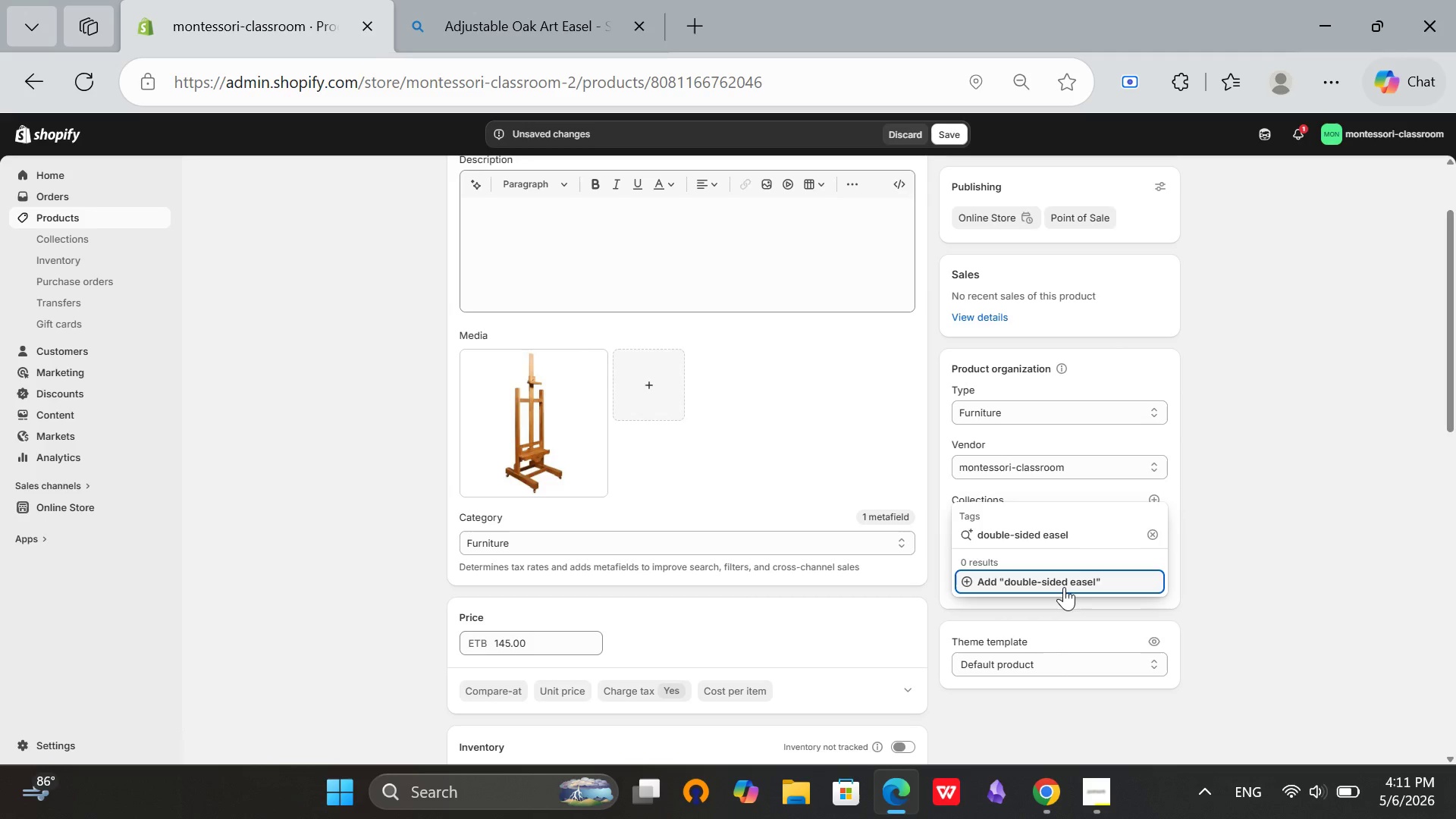 
left_click([1064, 587])
 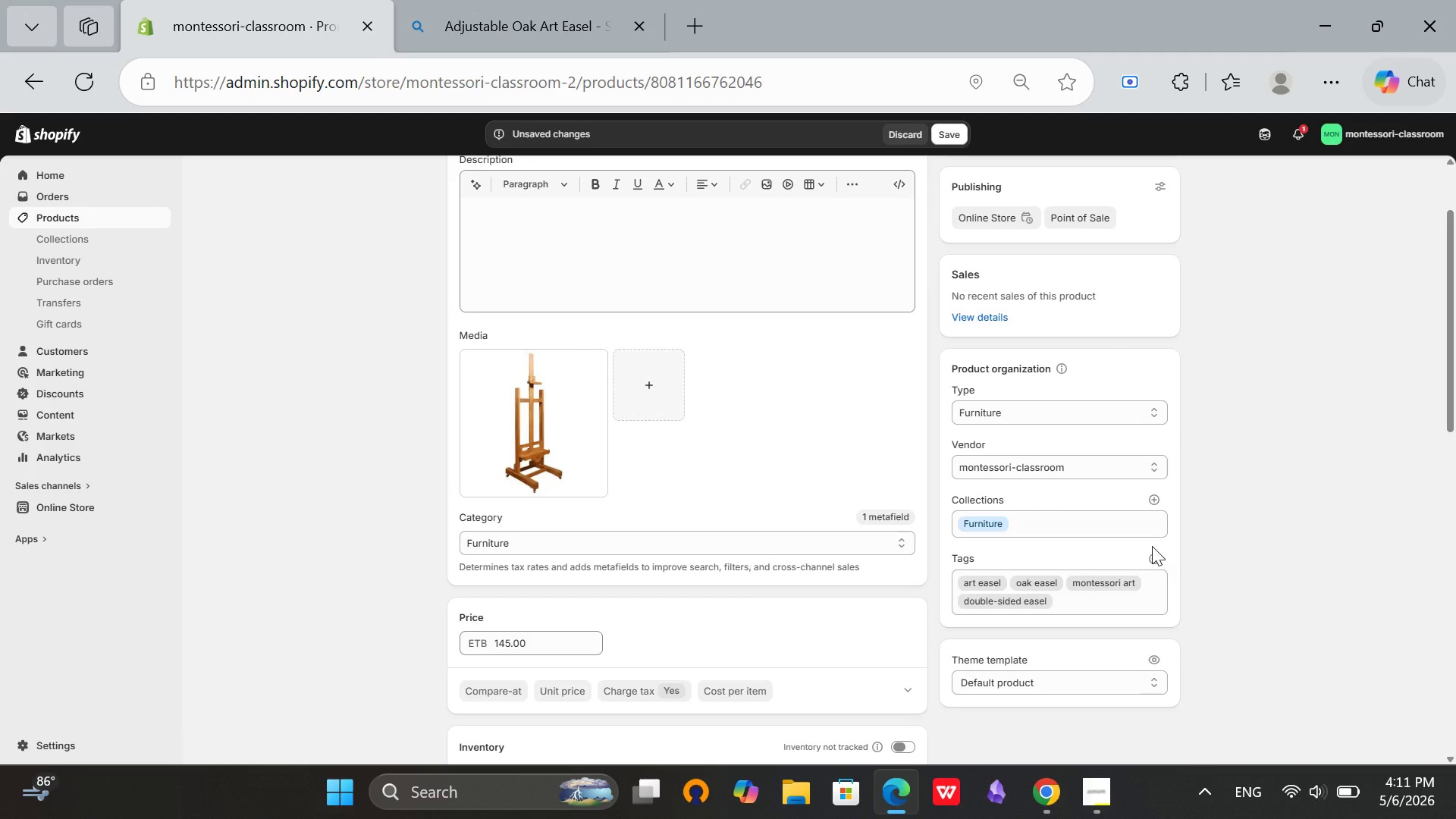 
left_click([1153, 554])
 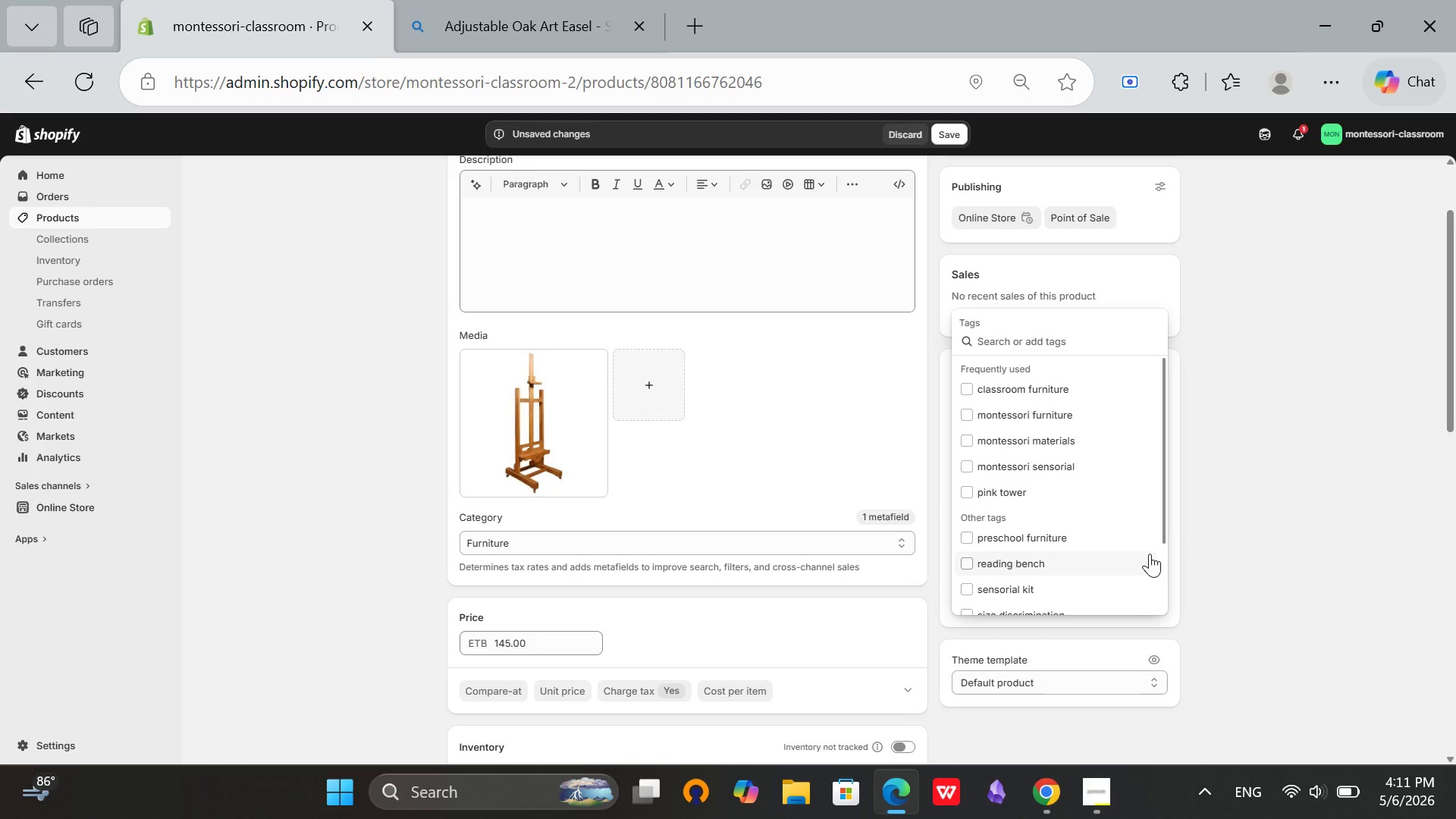 
type(adjustable asel)
key(Backspace)
key(Backspace)
key(Backspace)
key(Backspace)
type(easel)
 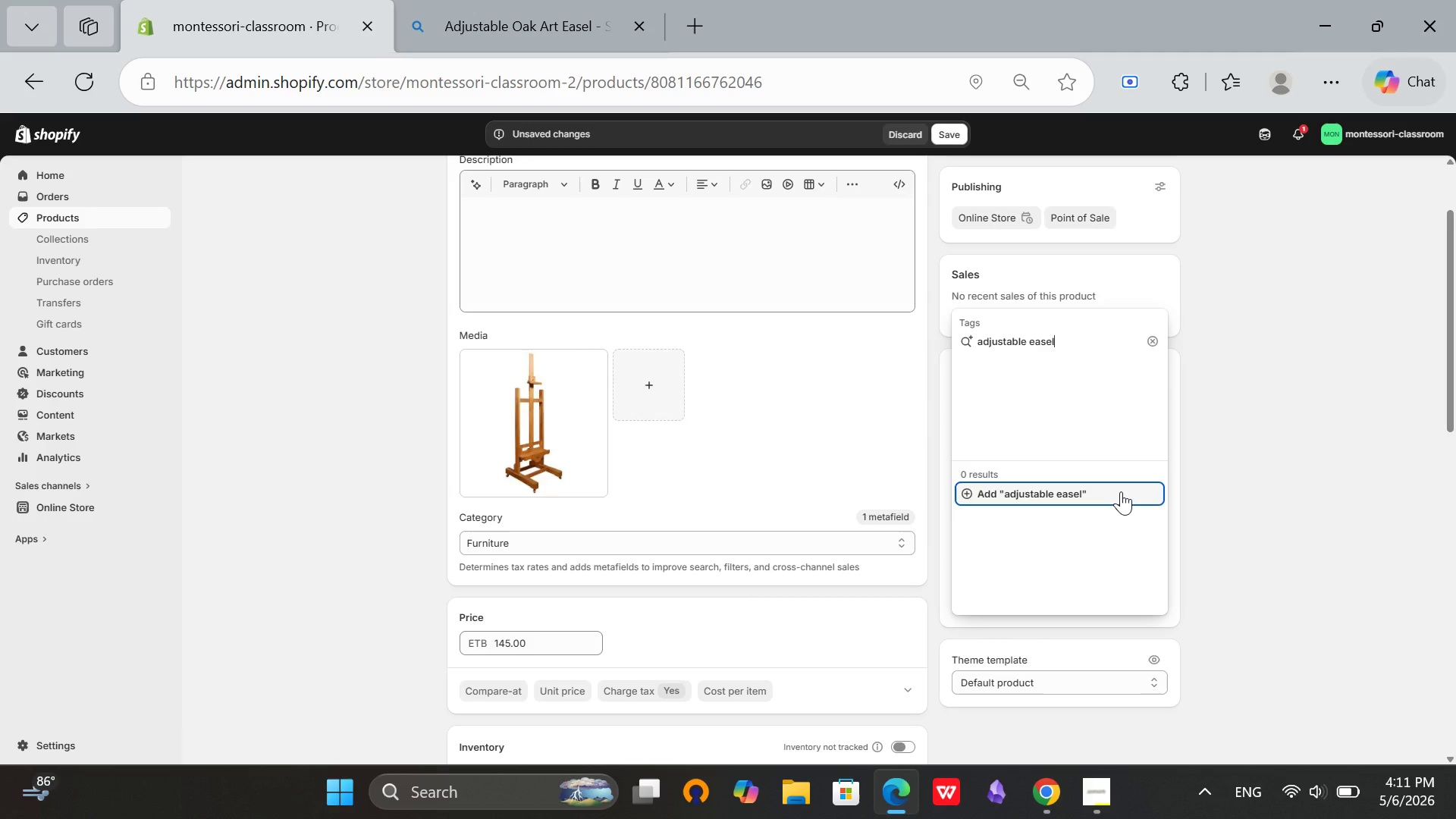 
left_click([1121, 491])
 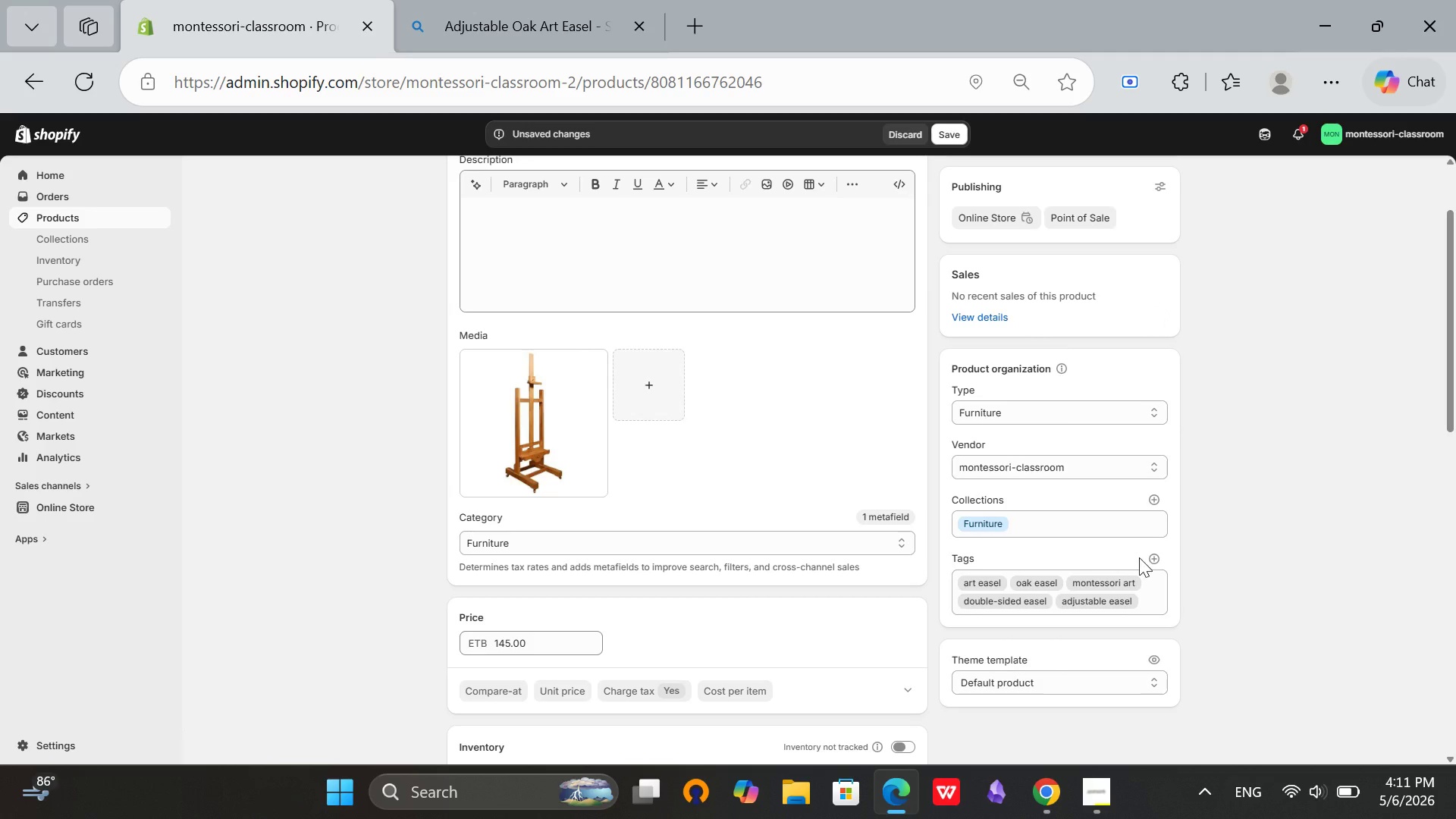 
left_click([1149, 561])
 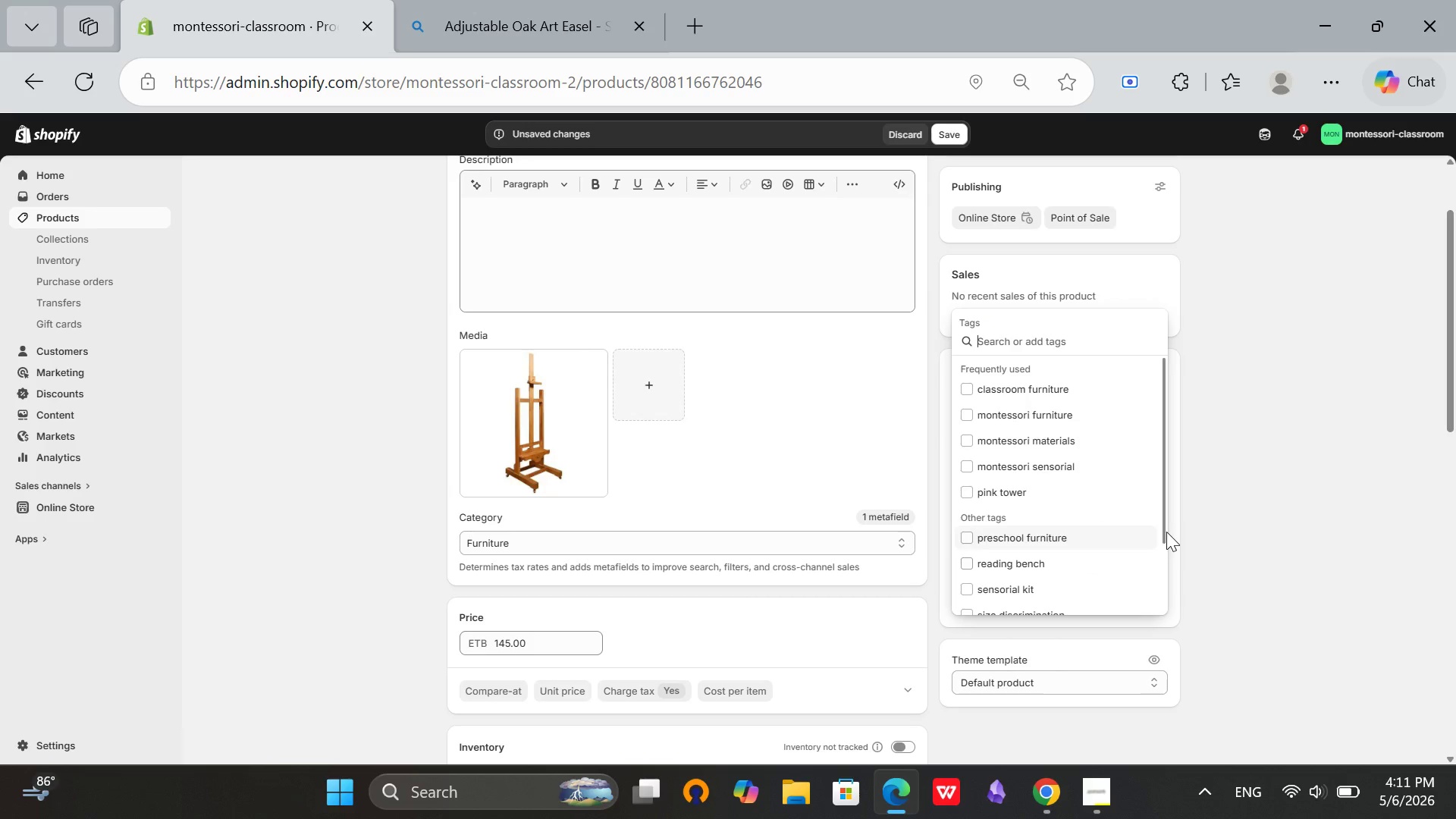 
type(classroom art supplies)
 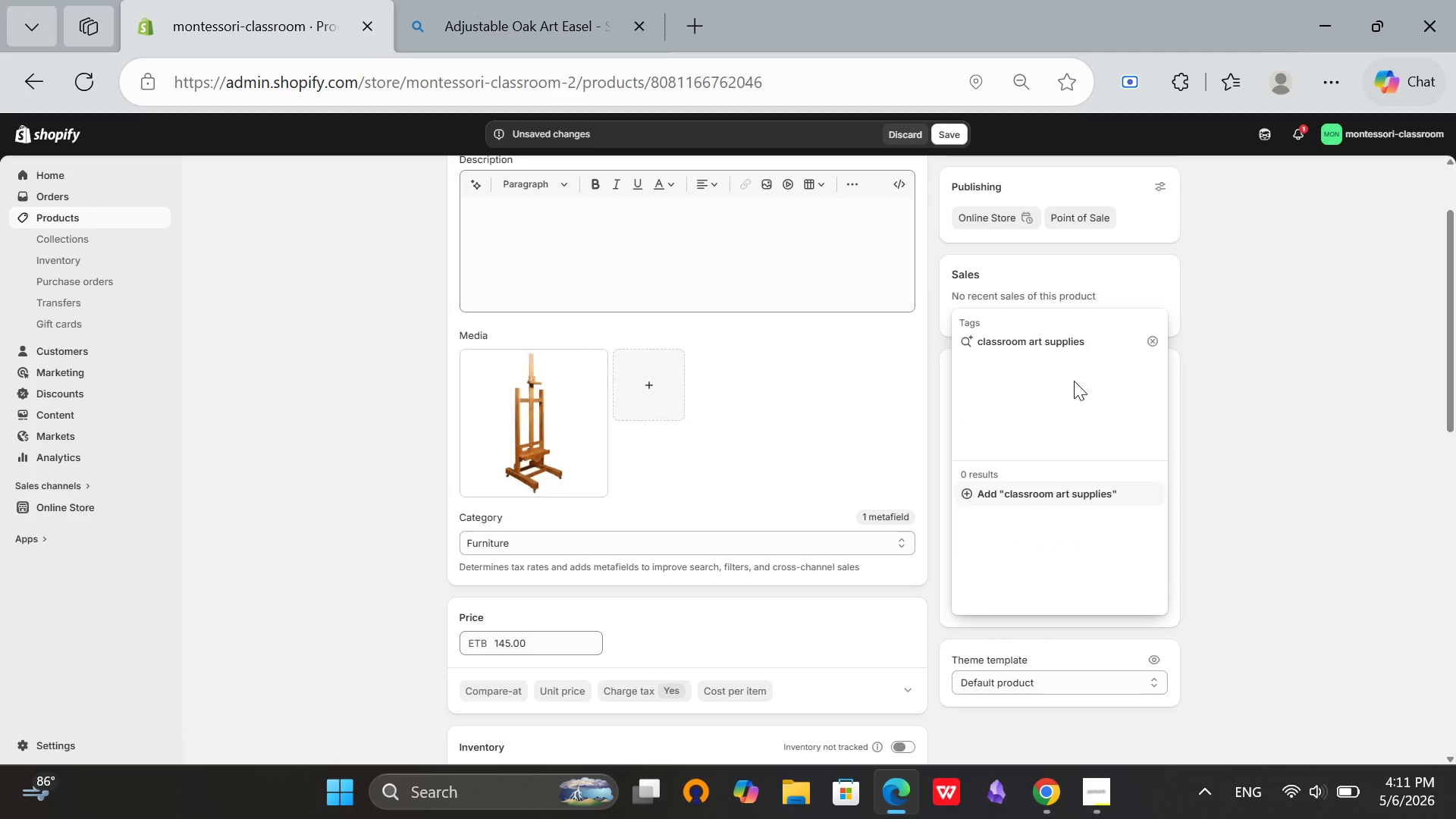 
left_click([1046, 502])
 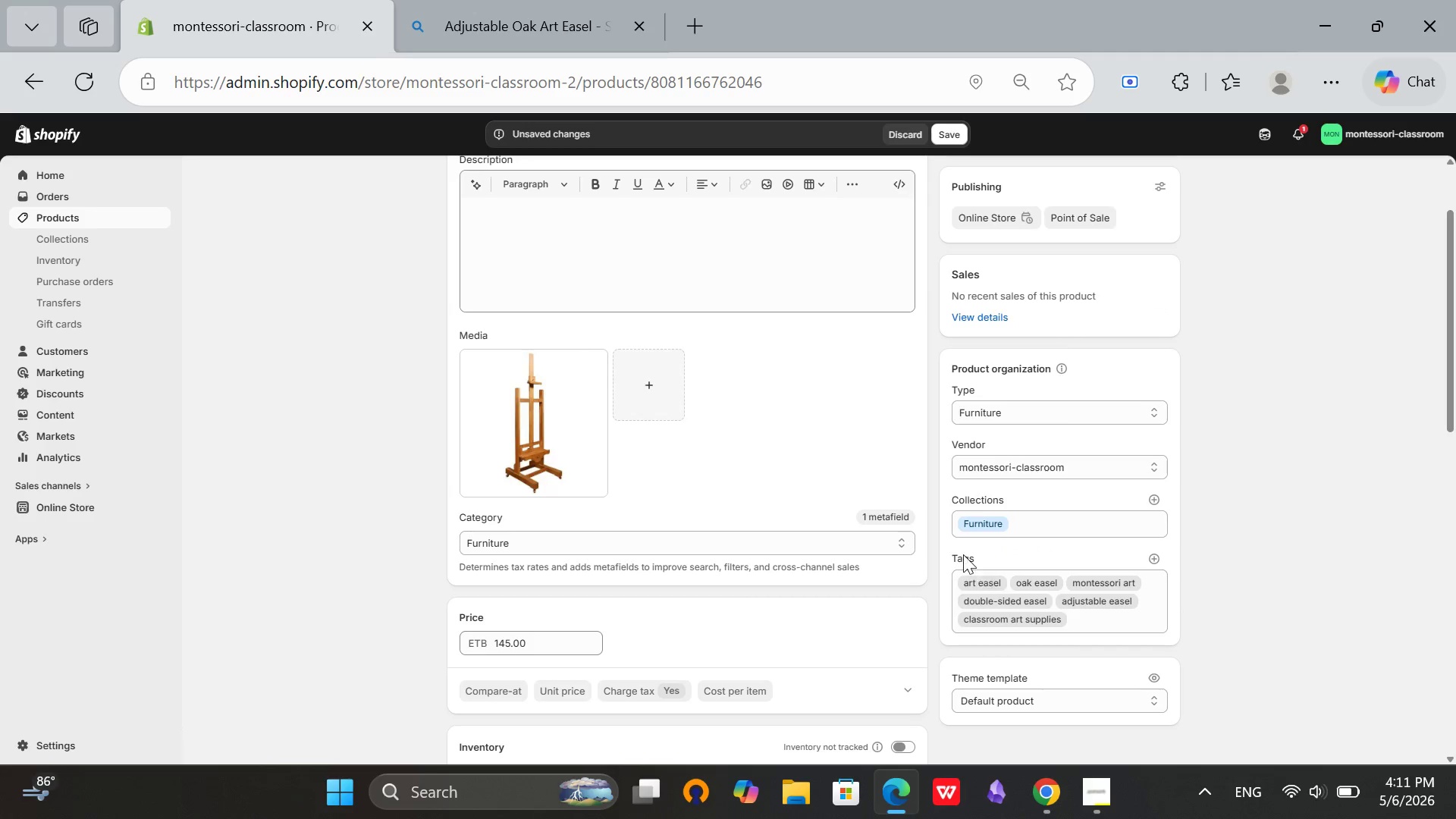 
scroll: coordinate [861, 604], scroll_direction: down, amount: 10.0
 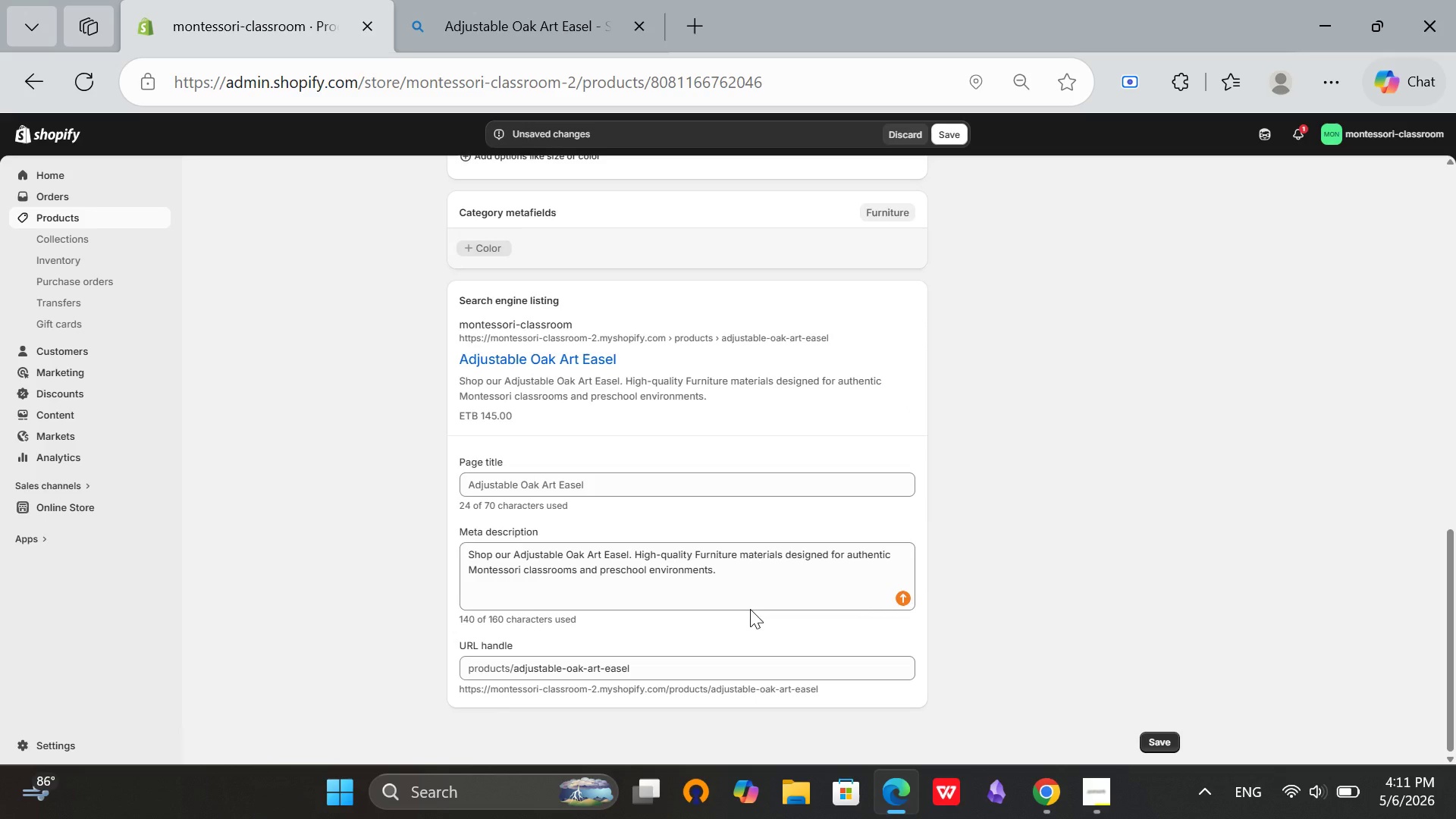 
scroll: coordinate [750, 607], scroll_direction: up, amount: 11.0
 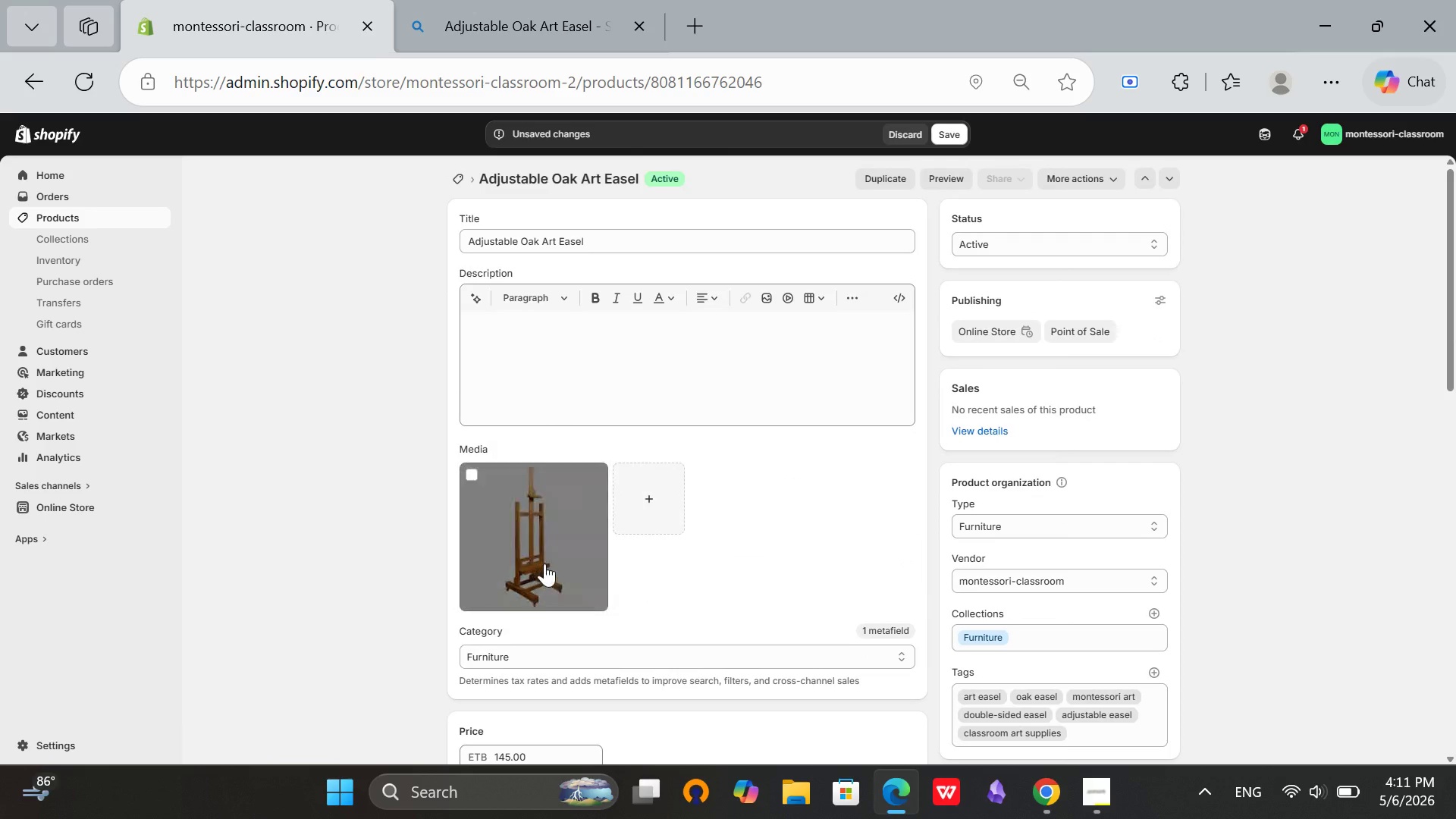 
left_click([544, 563])
 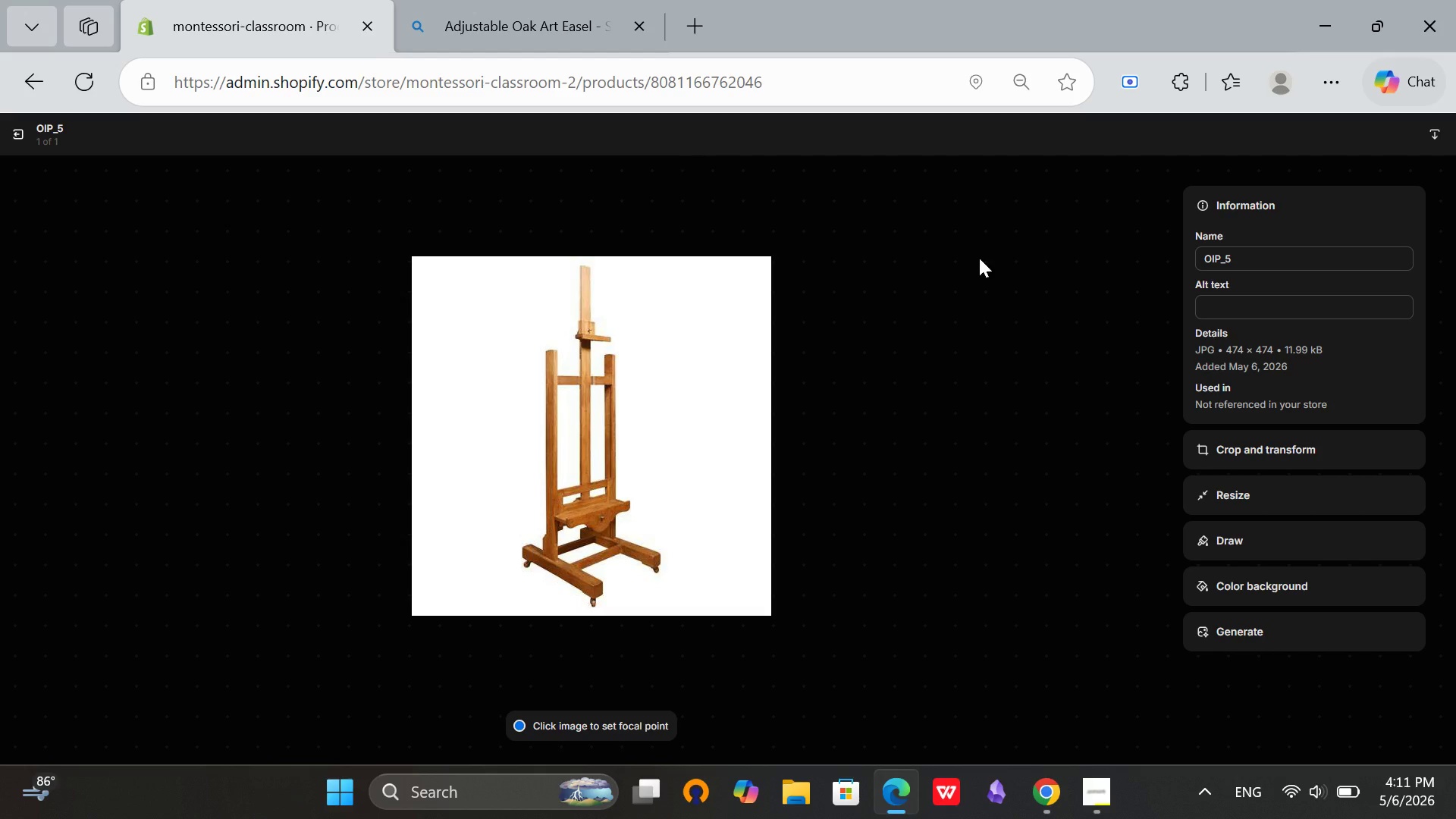 
wait(7.31)
 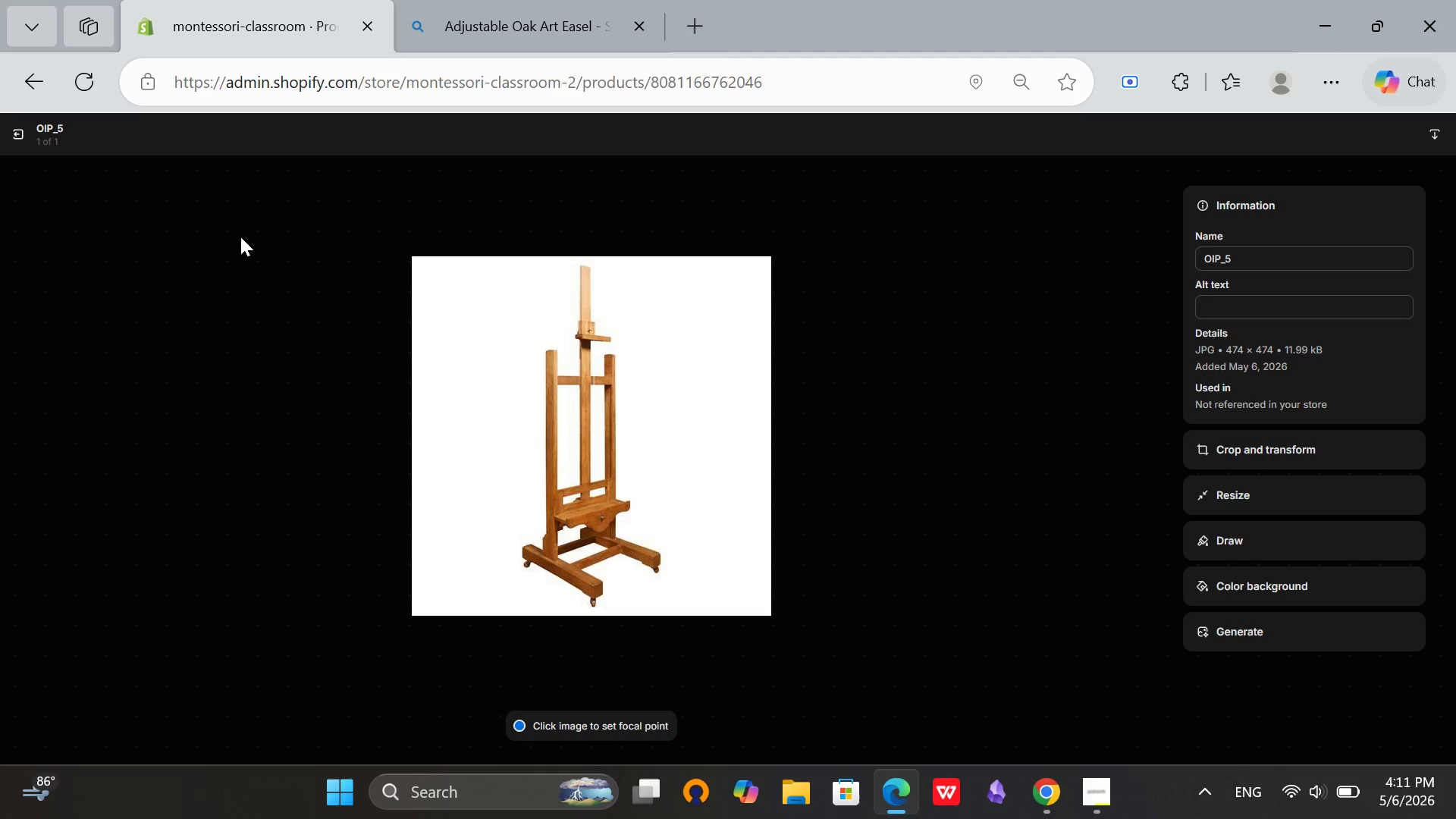 
left_click([1214, 314])
 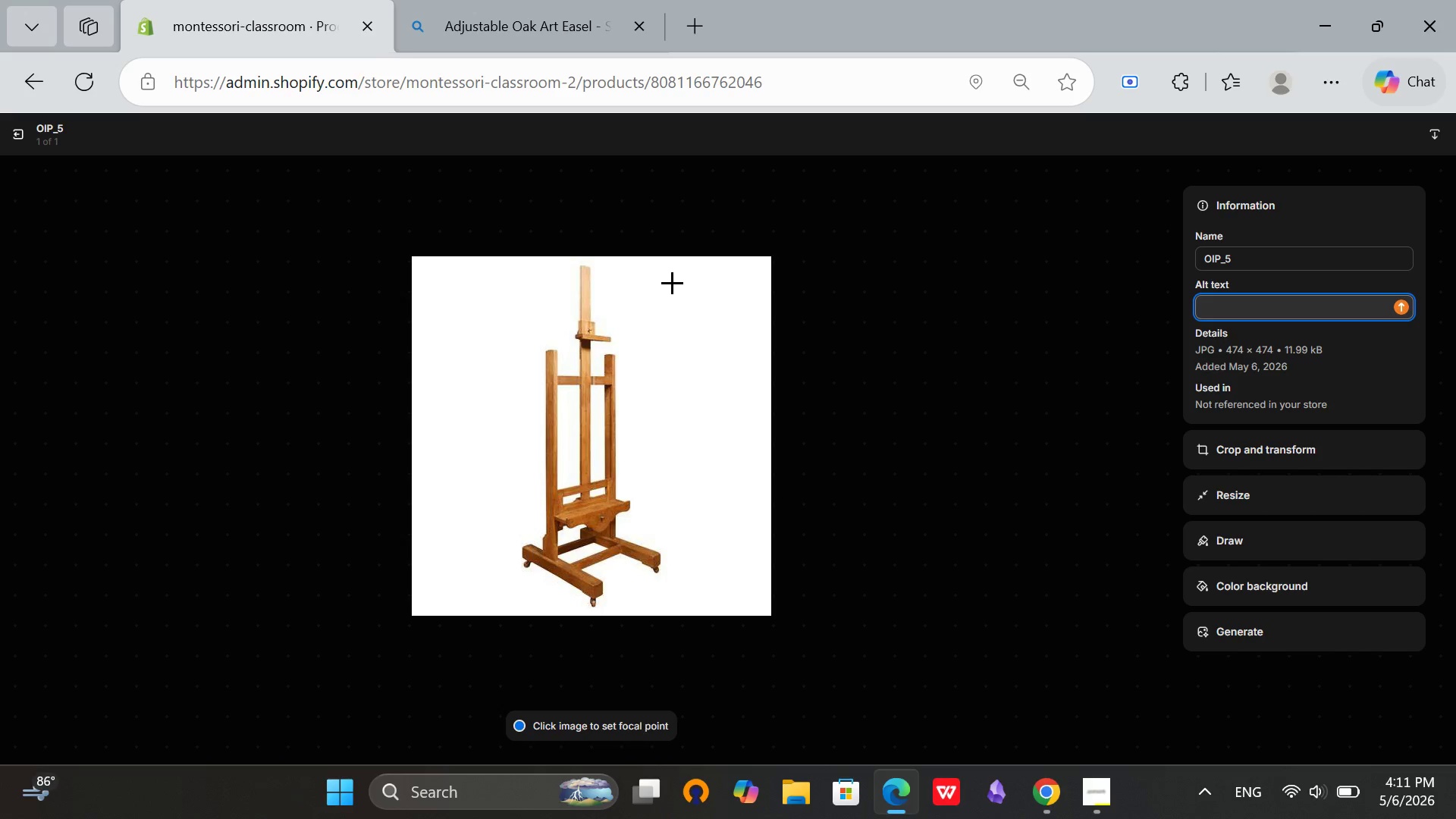 
type(double sided art e)
key(Backspace)
type(easel with magneti)
key(Backspace)
type(tic whiteboad and chalkn)
key(Backspace)
type(board)
 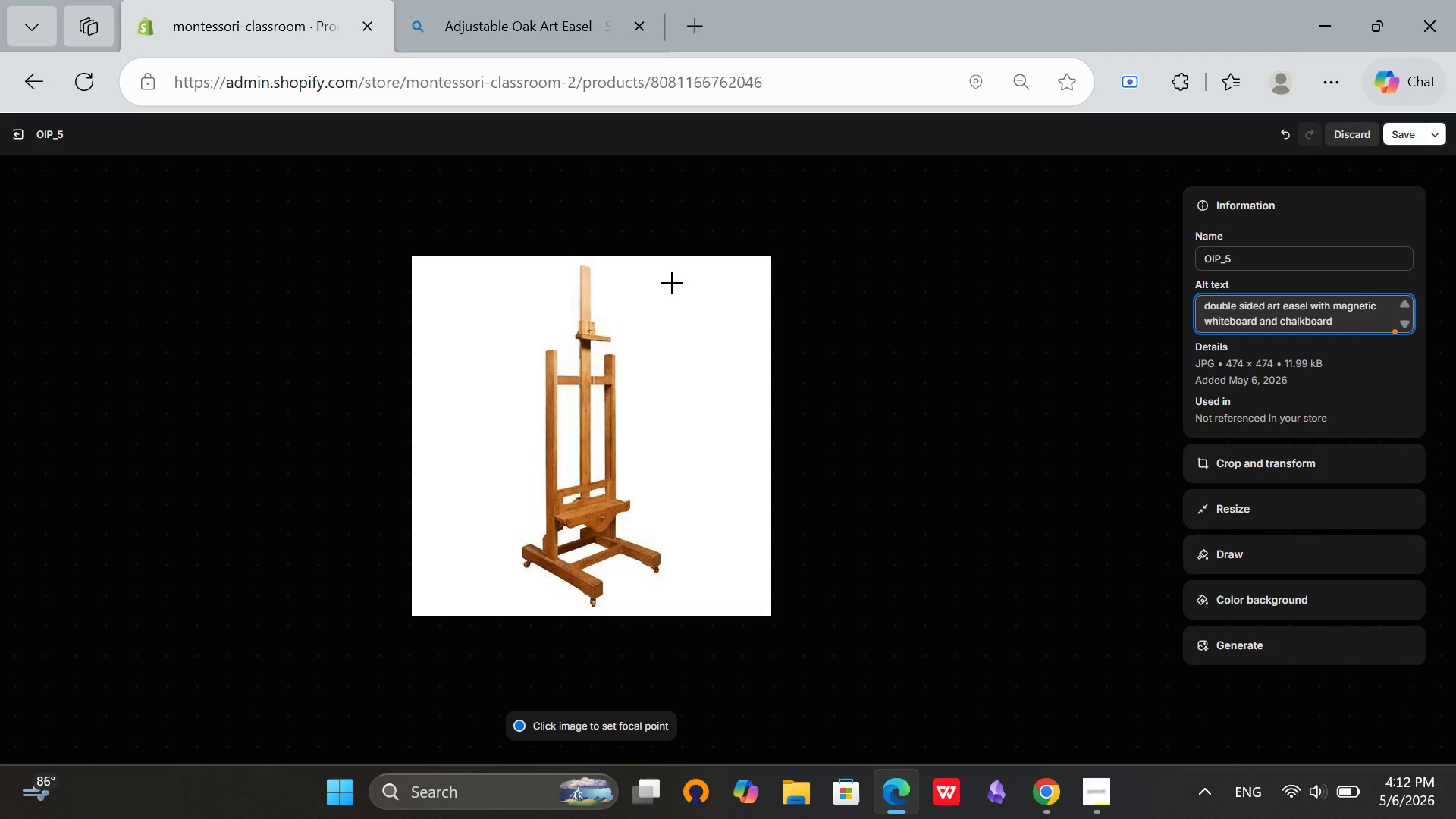 
left_click([1389, 130])
 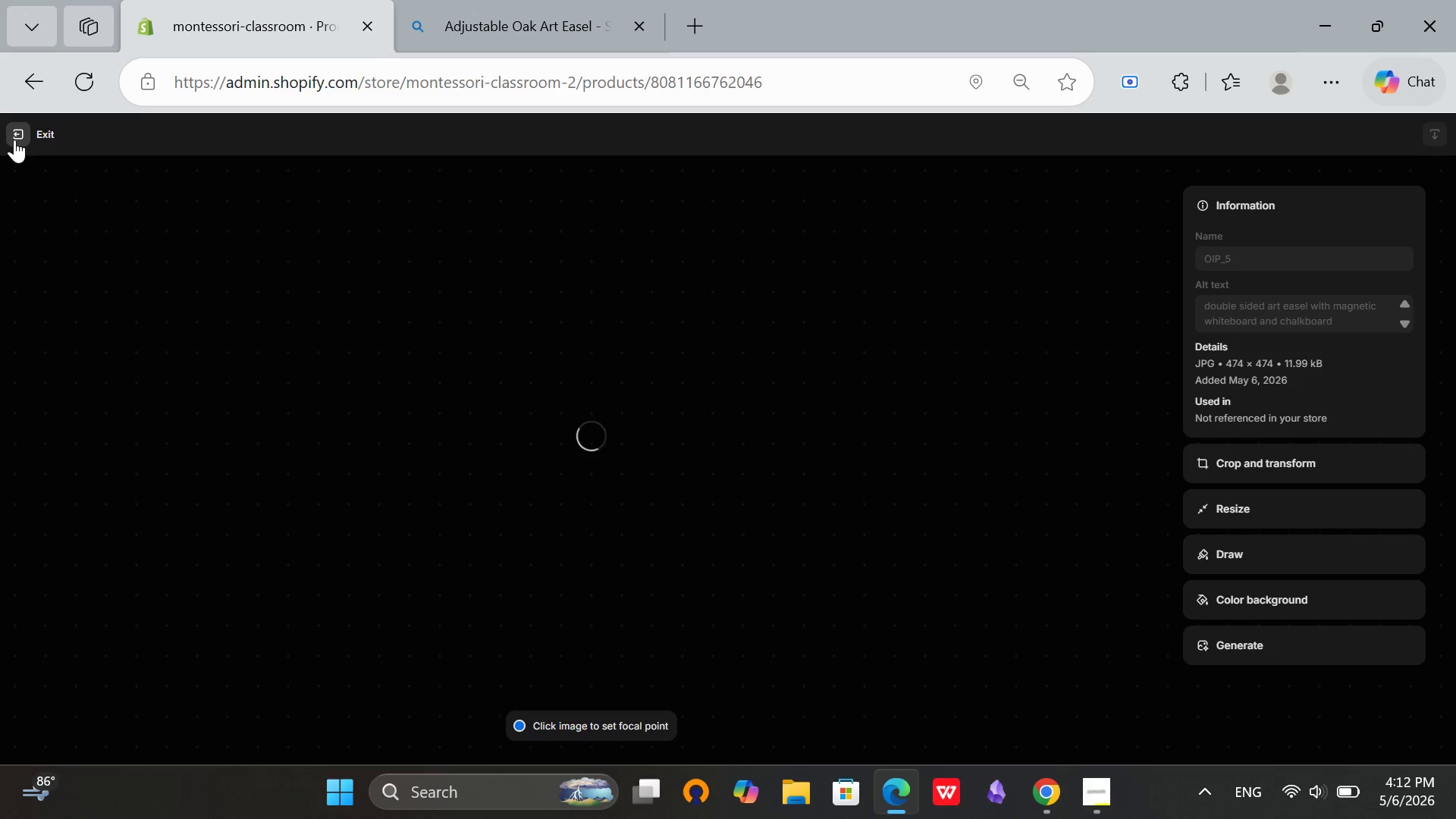 
left_click([14, 140])
 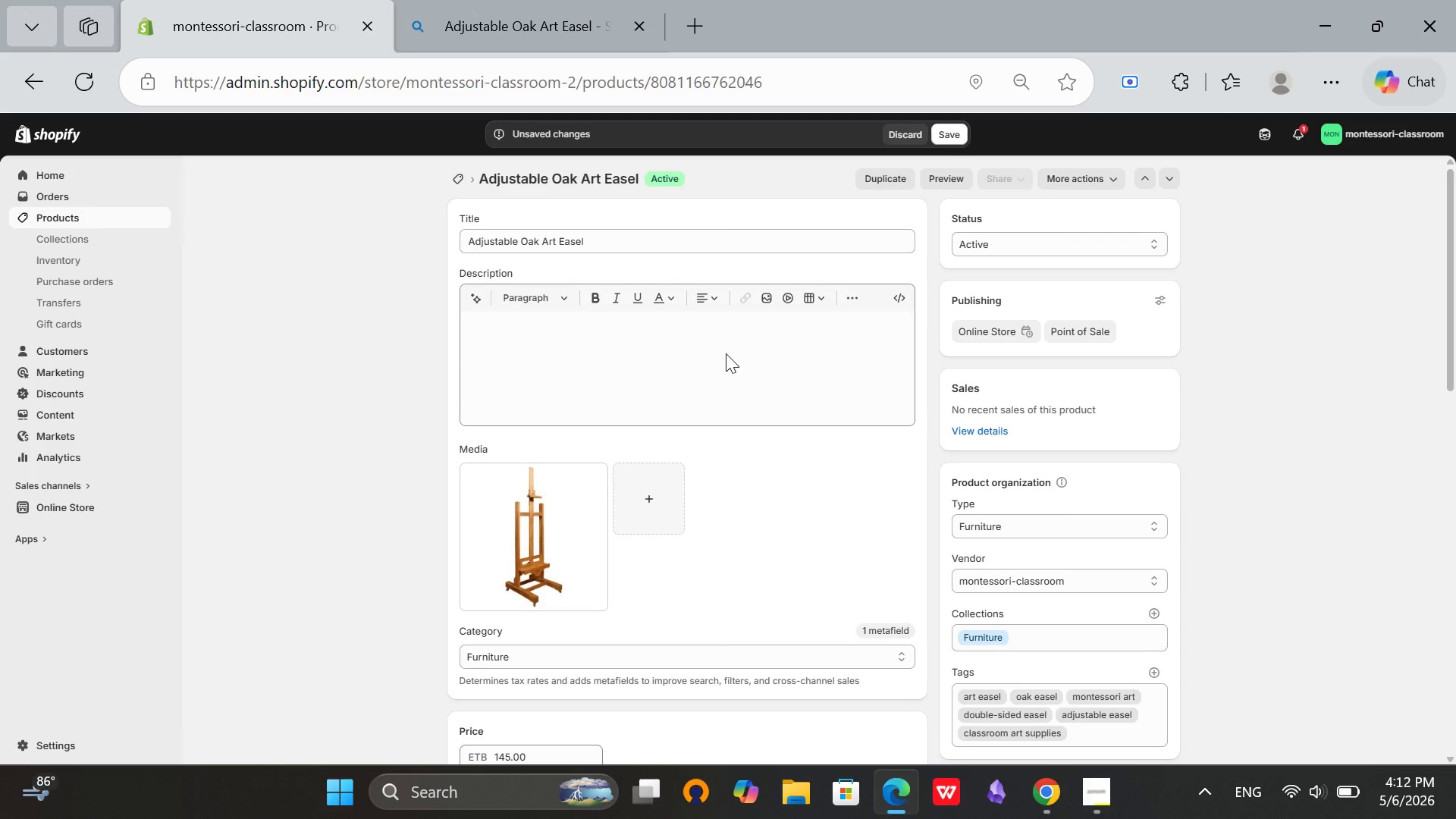 
left_click([659, 388])
 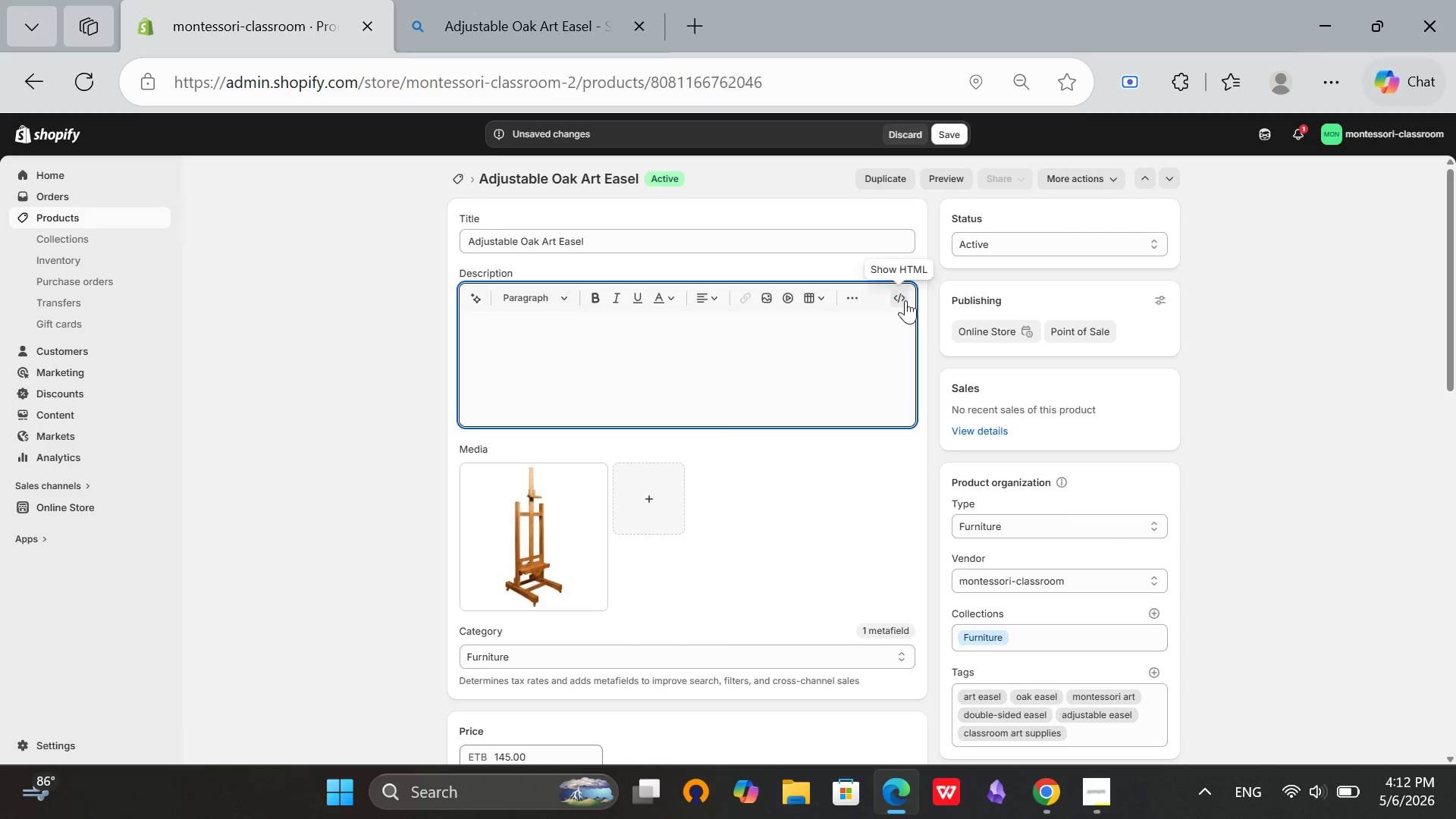 
scroll: coordinate [722, 357], scroll_direction: up, amount: 1.0
 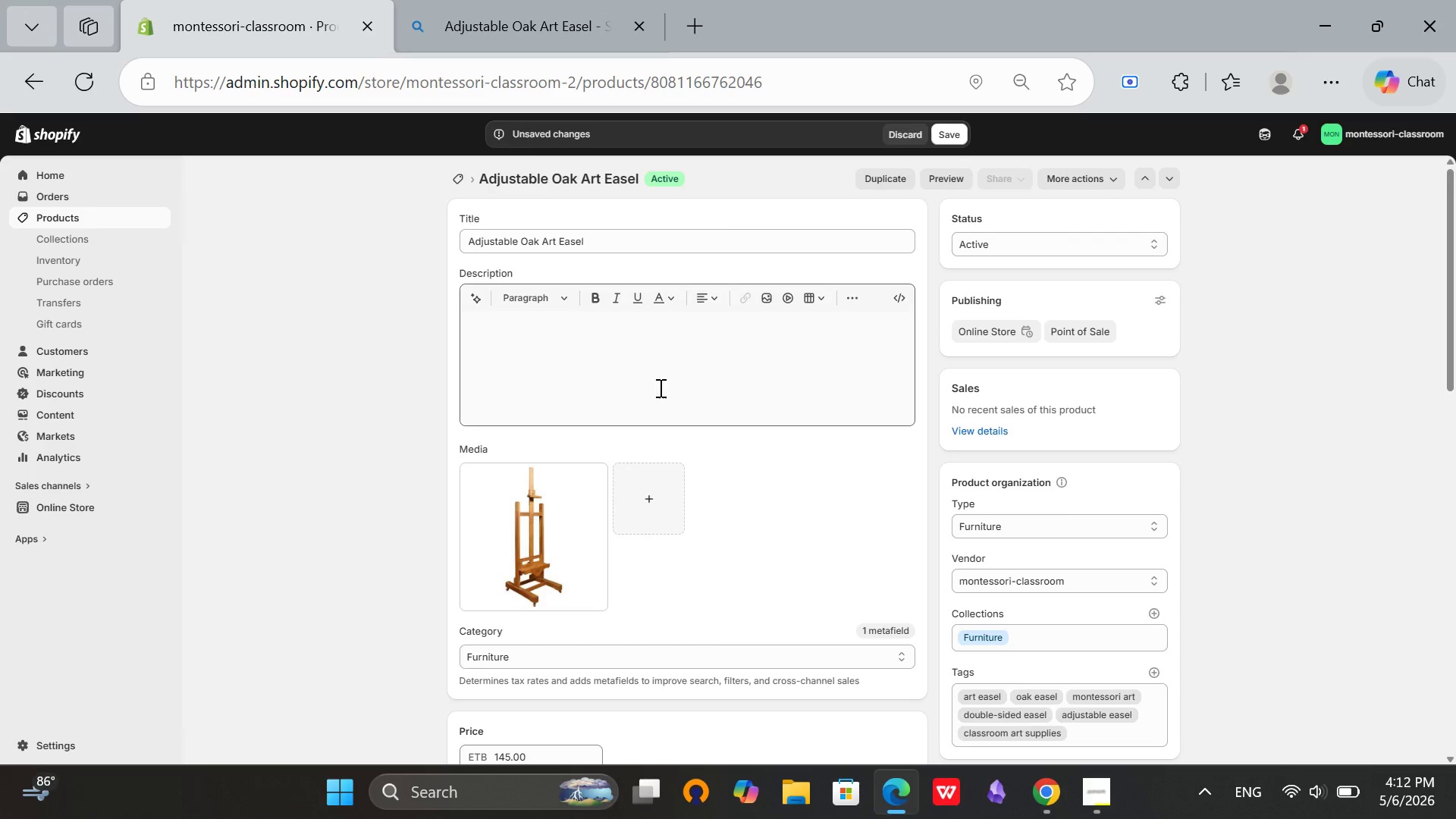 
left_click([902, 303])
 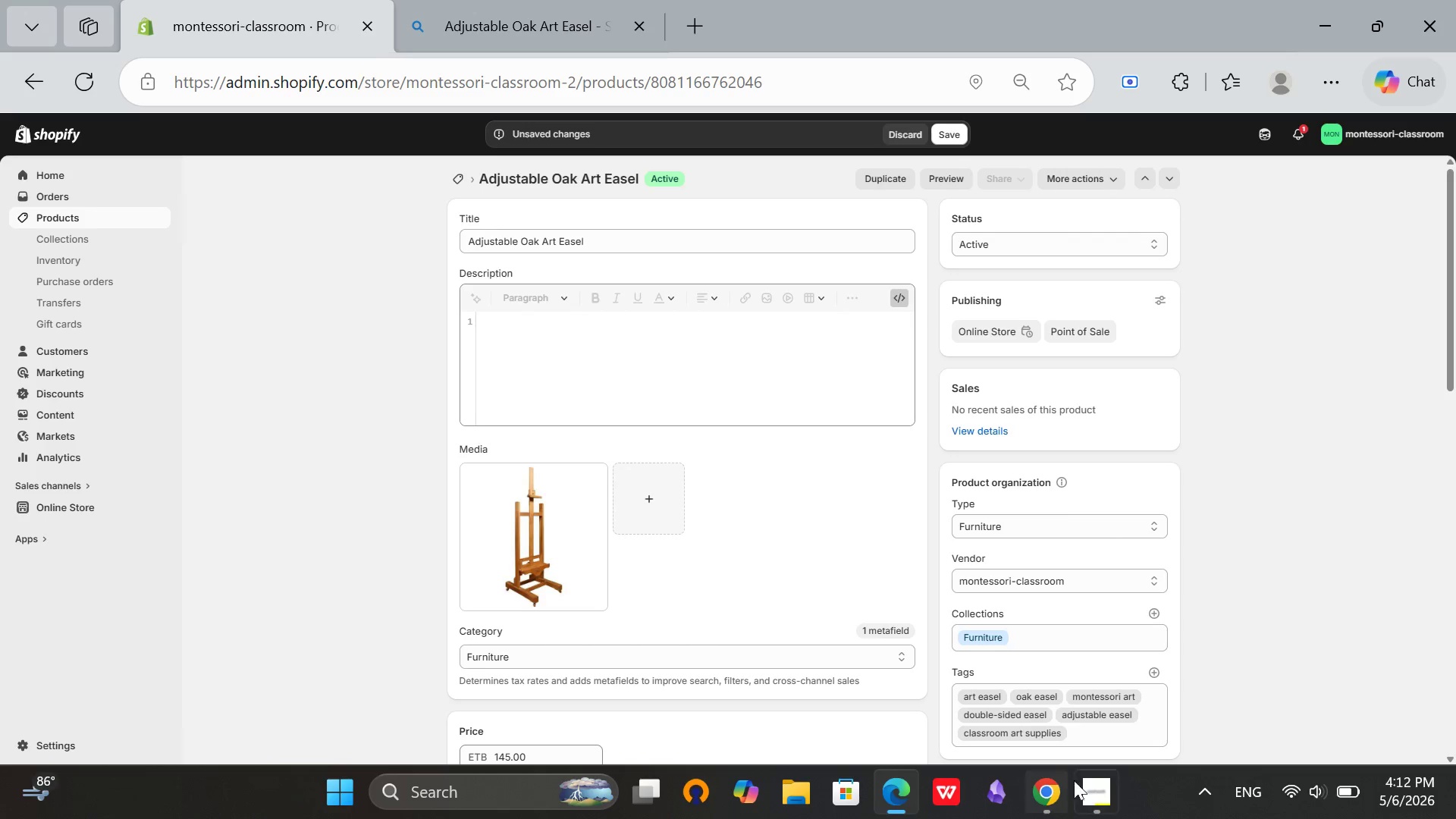 
left_click([1088, 789])